 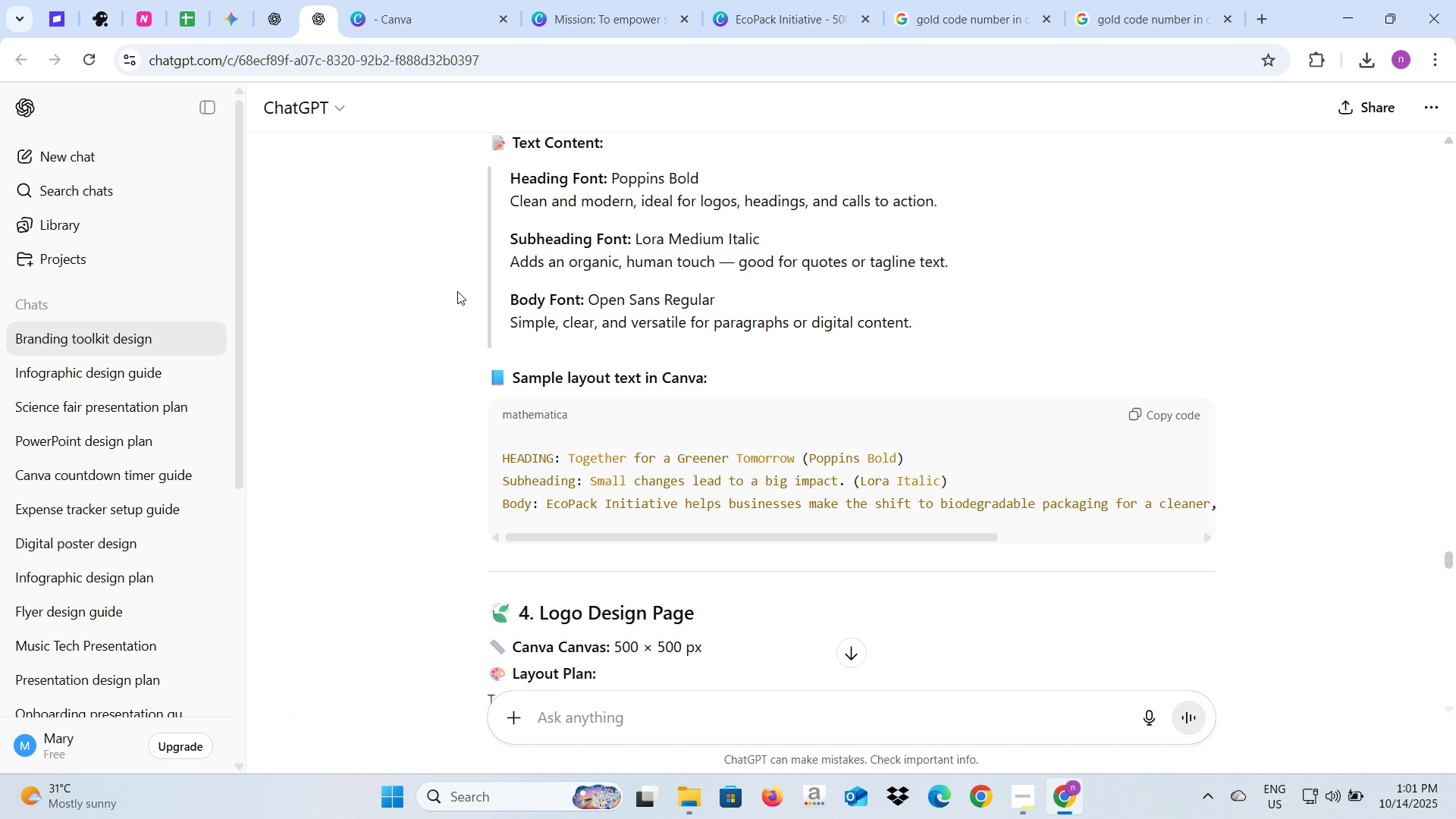 
scroll: coordinate [519, 397], scroll_direction: down, amount: 4.0
 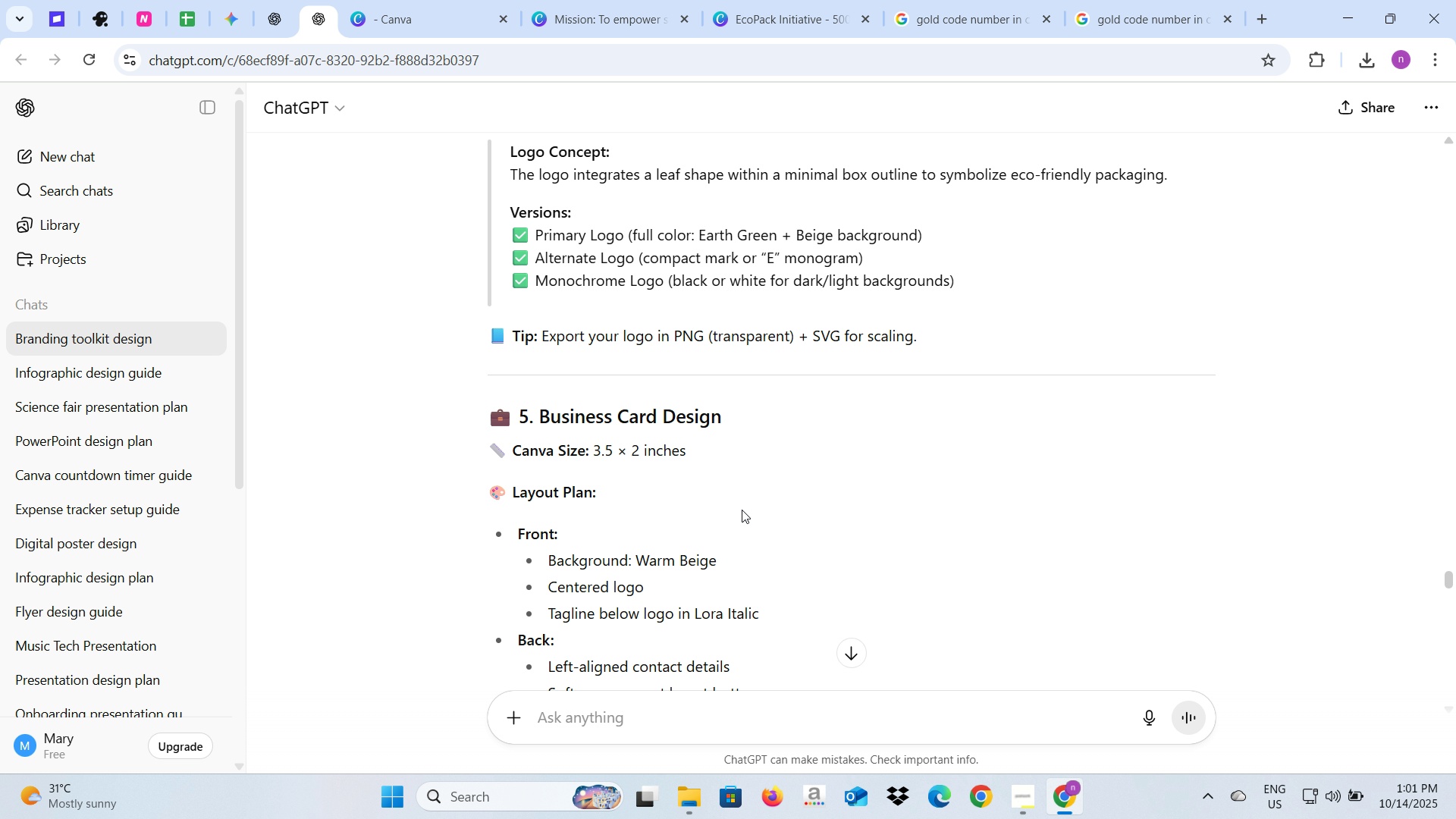 
key(Tab)
 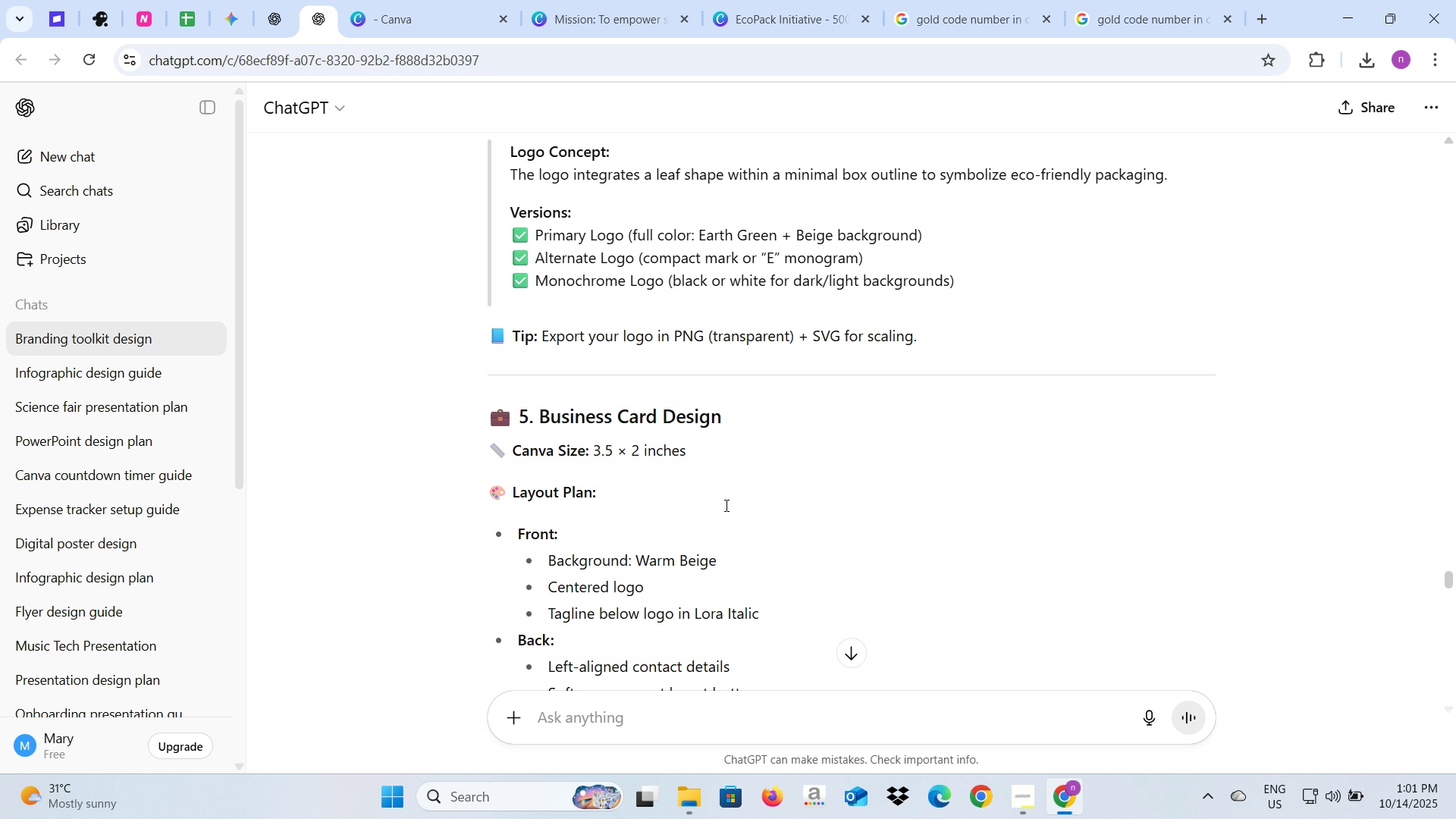 
key(Alt+AltLeft)
 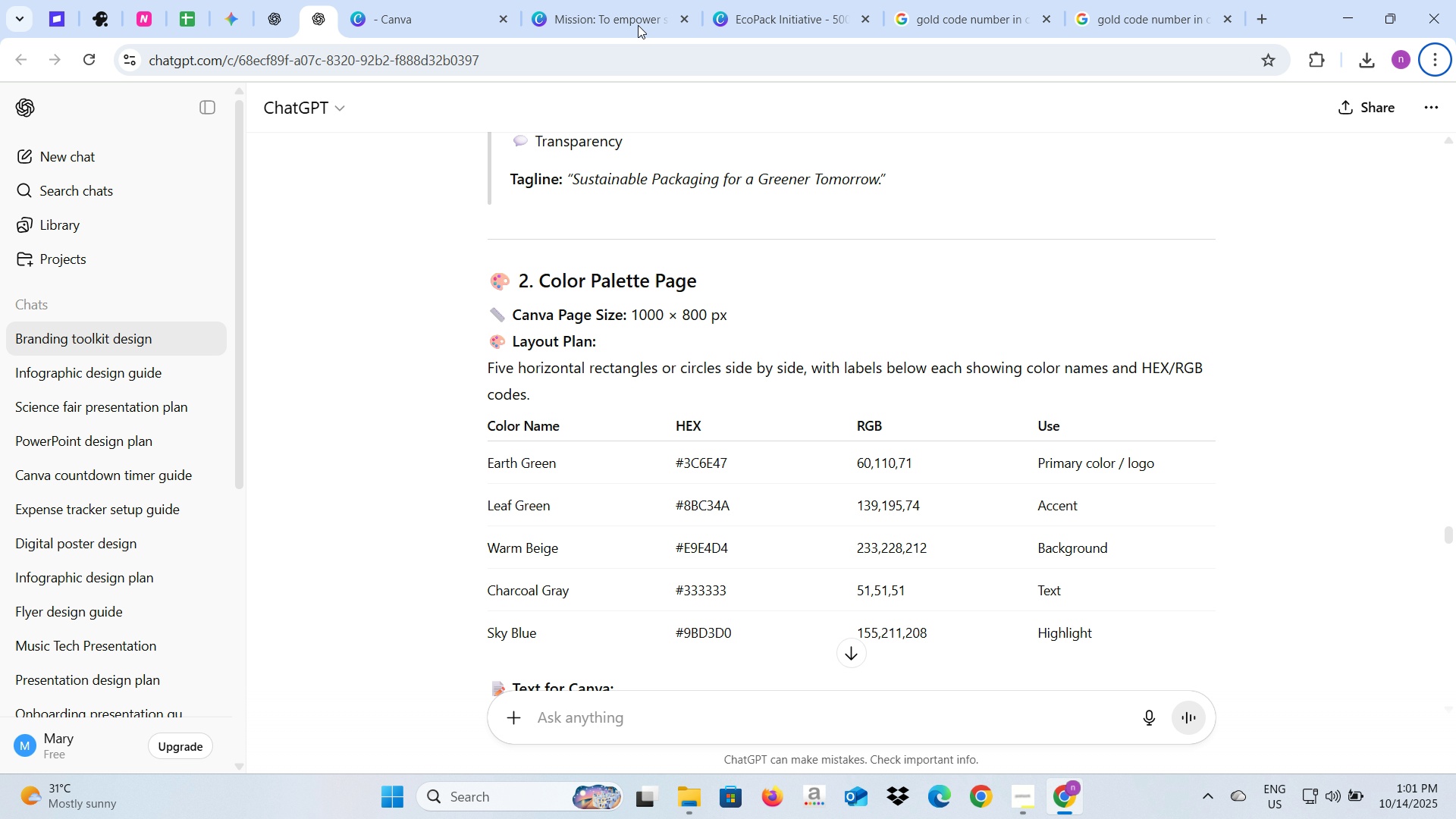 
left_click([608, 0])
 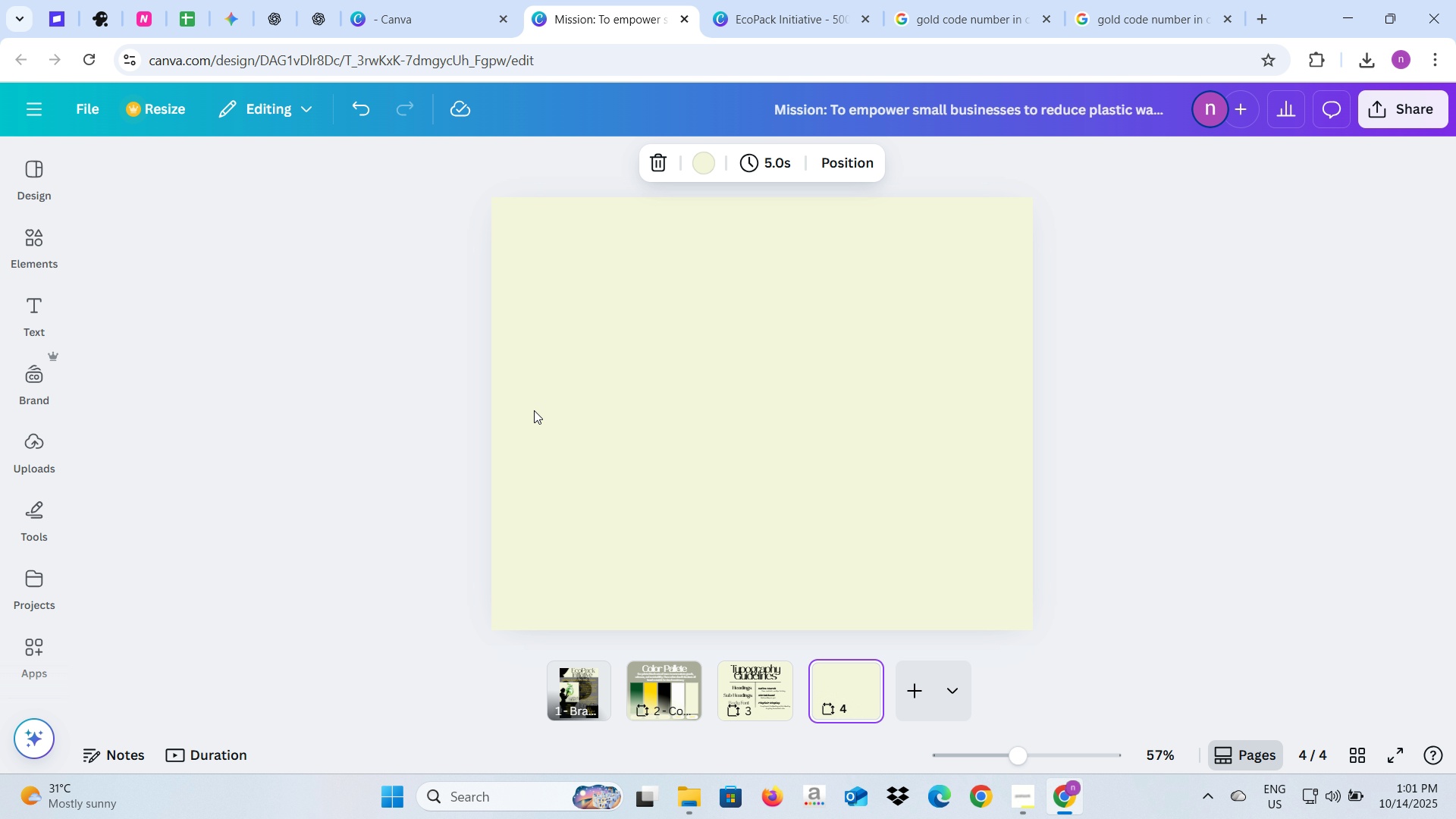 
left_click([190, 410])
 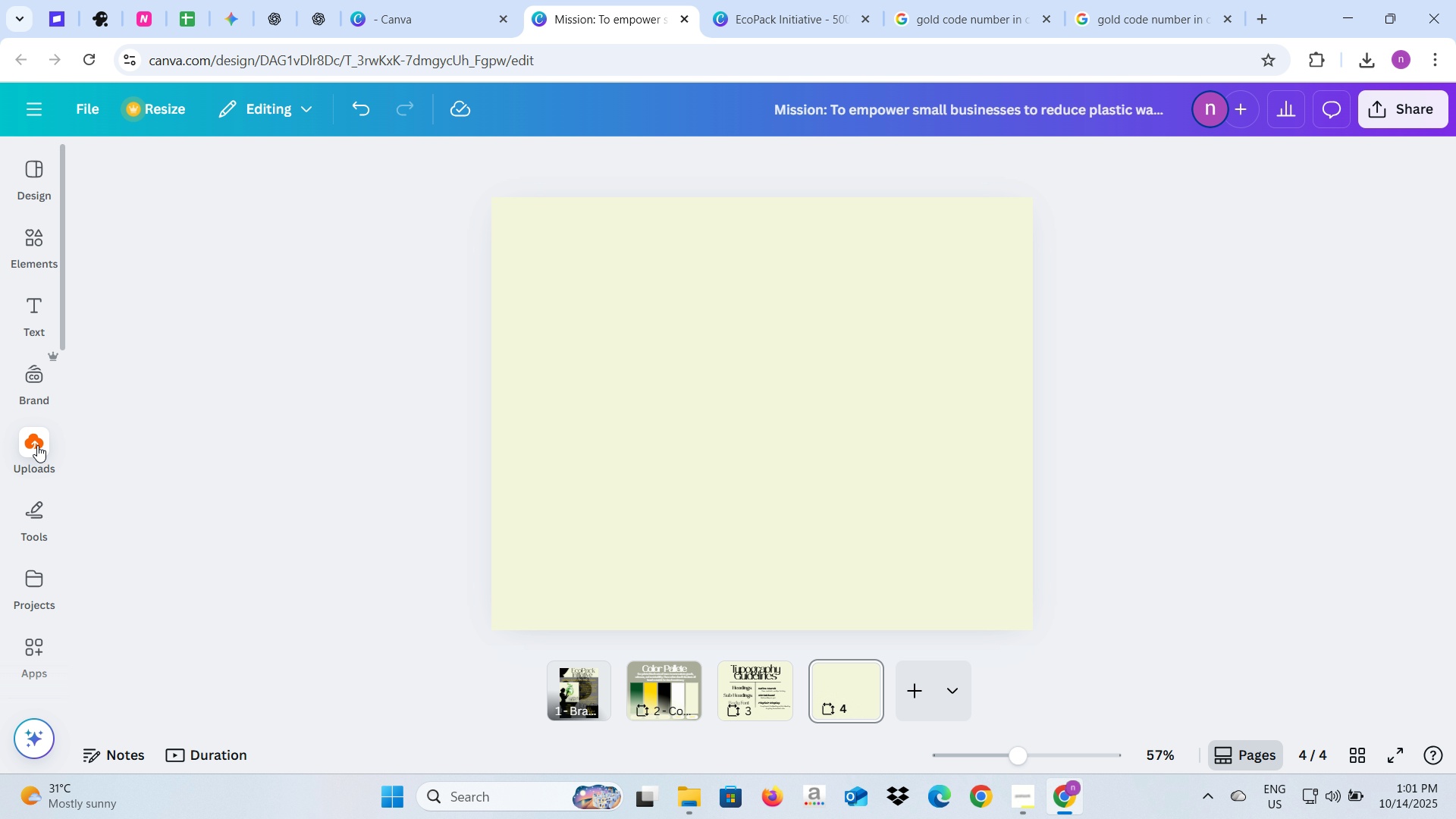 
left_click([37, 445])
 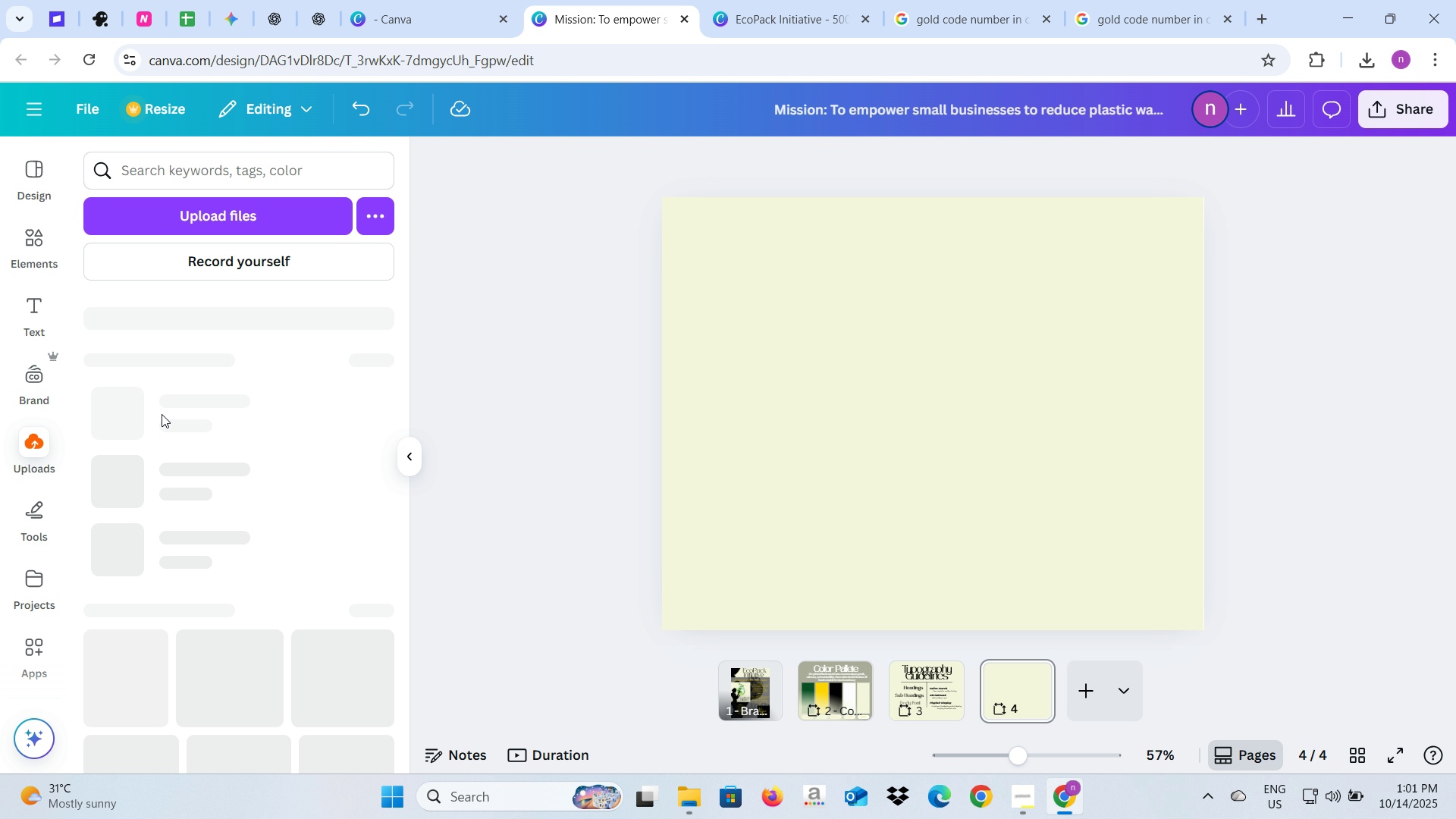 
mouse_move([185, 395])
 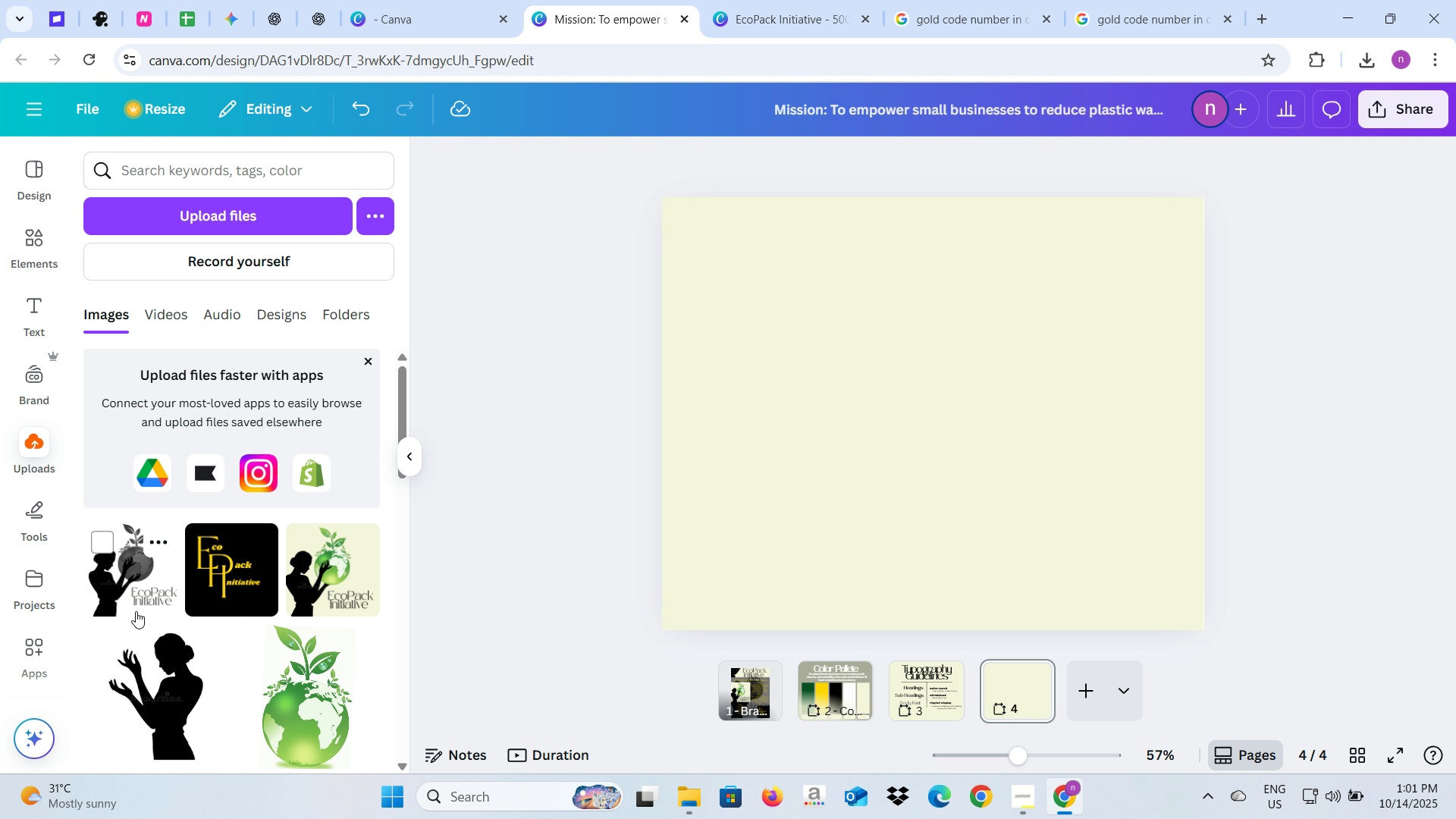 
scroll: coordinate [135, 607], scroll_direction: down, amount: 2.0
 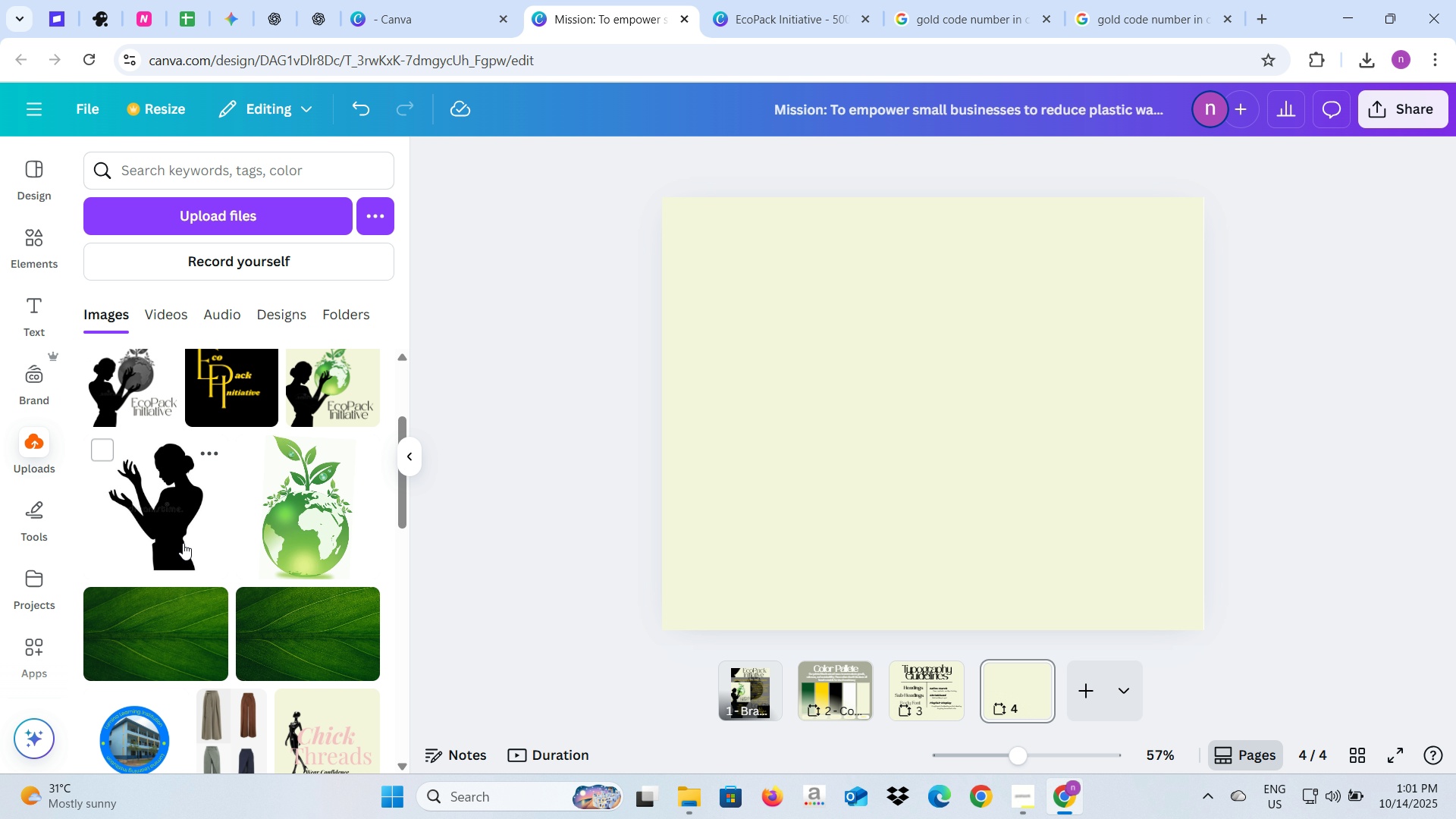 
scroll: coordinate [183, 543], scroll_direction: up, amount: 1.0
 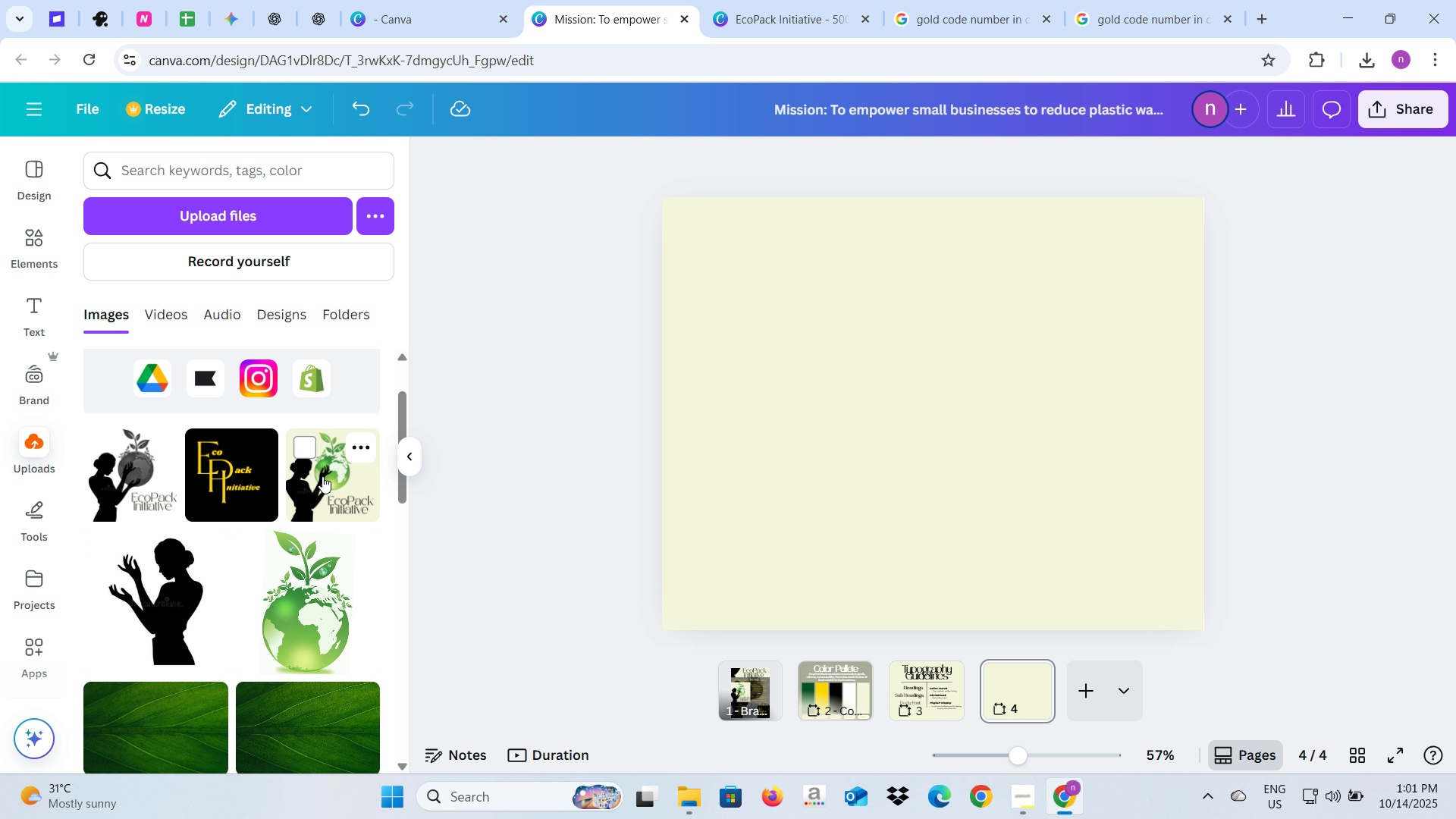 
left_click([322, 477])
 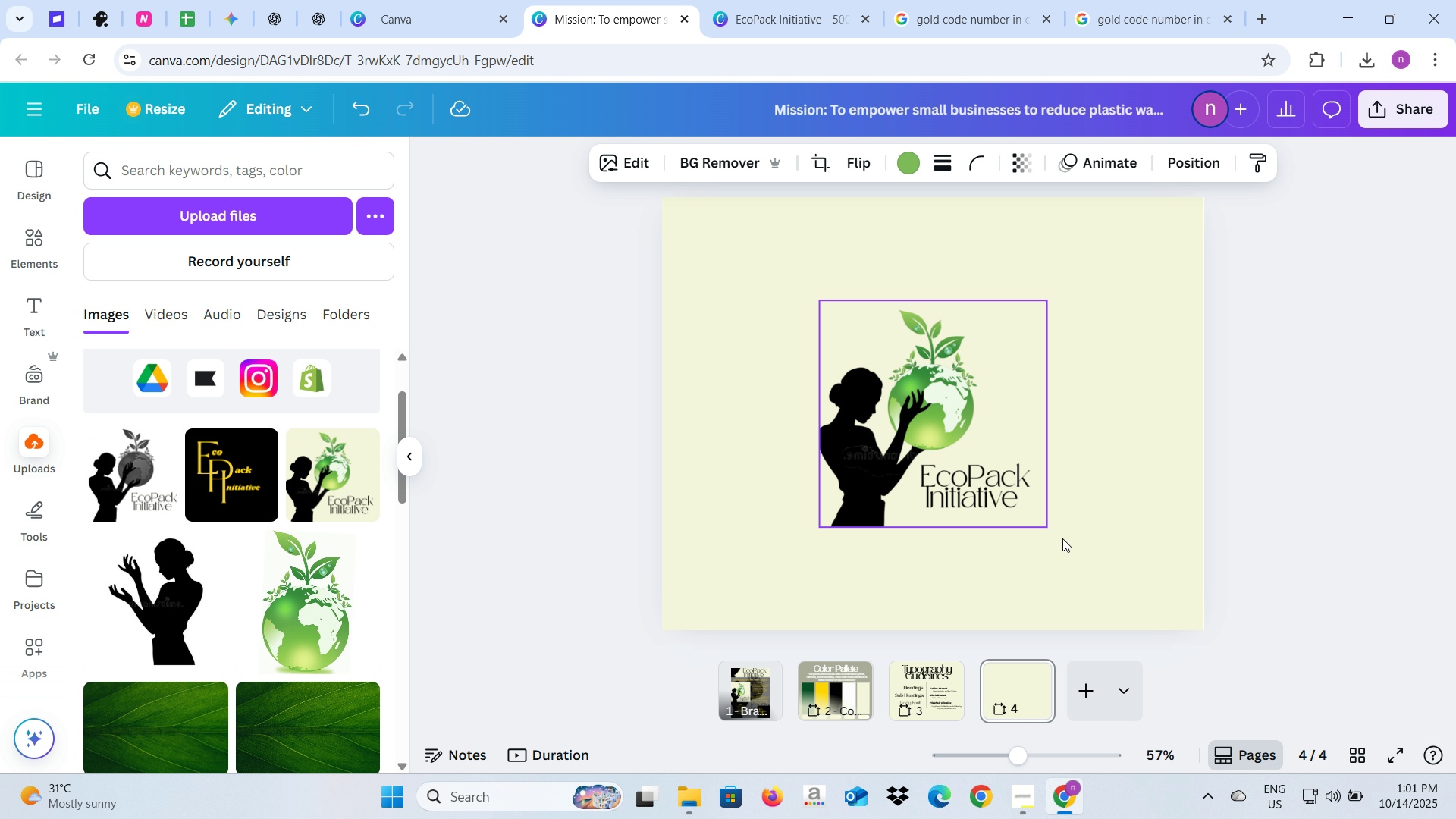 
left_click([1025, 496])
 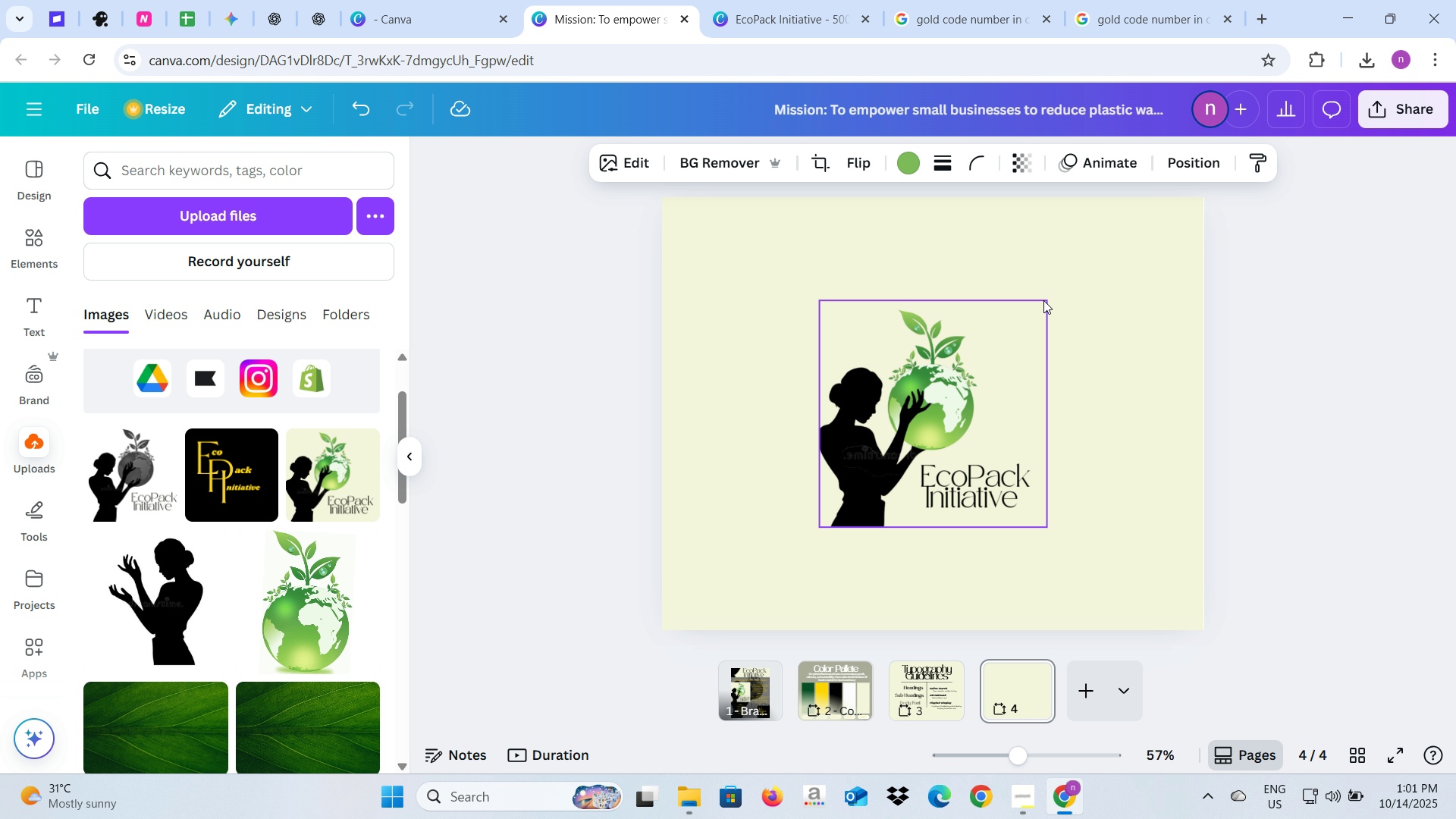 
left_click_drag(start_coordinate=[941, 358], to_coordinate=[874, 381])
 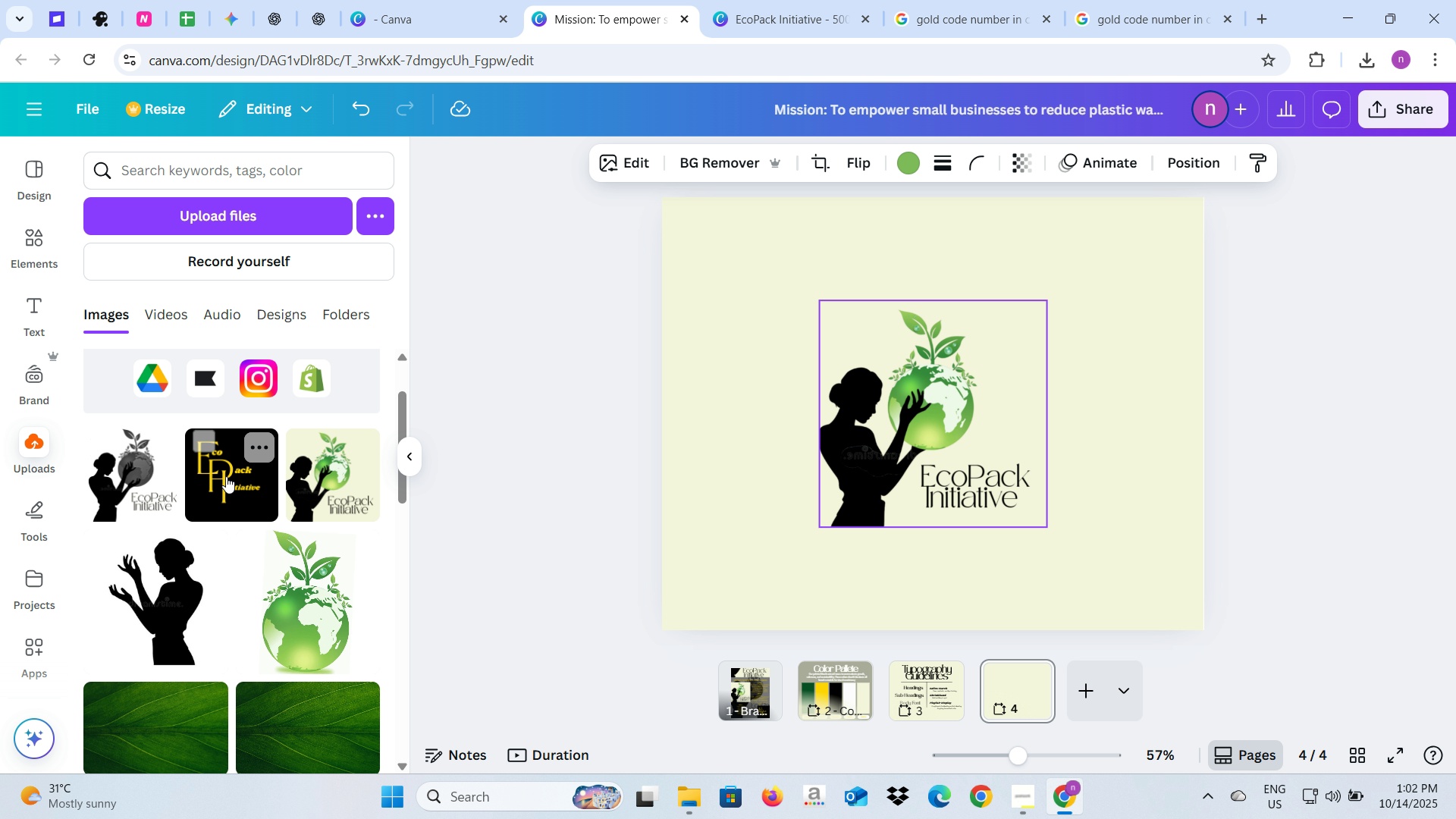 
left_click([196, 485])
 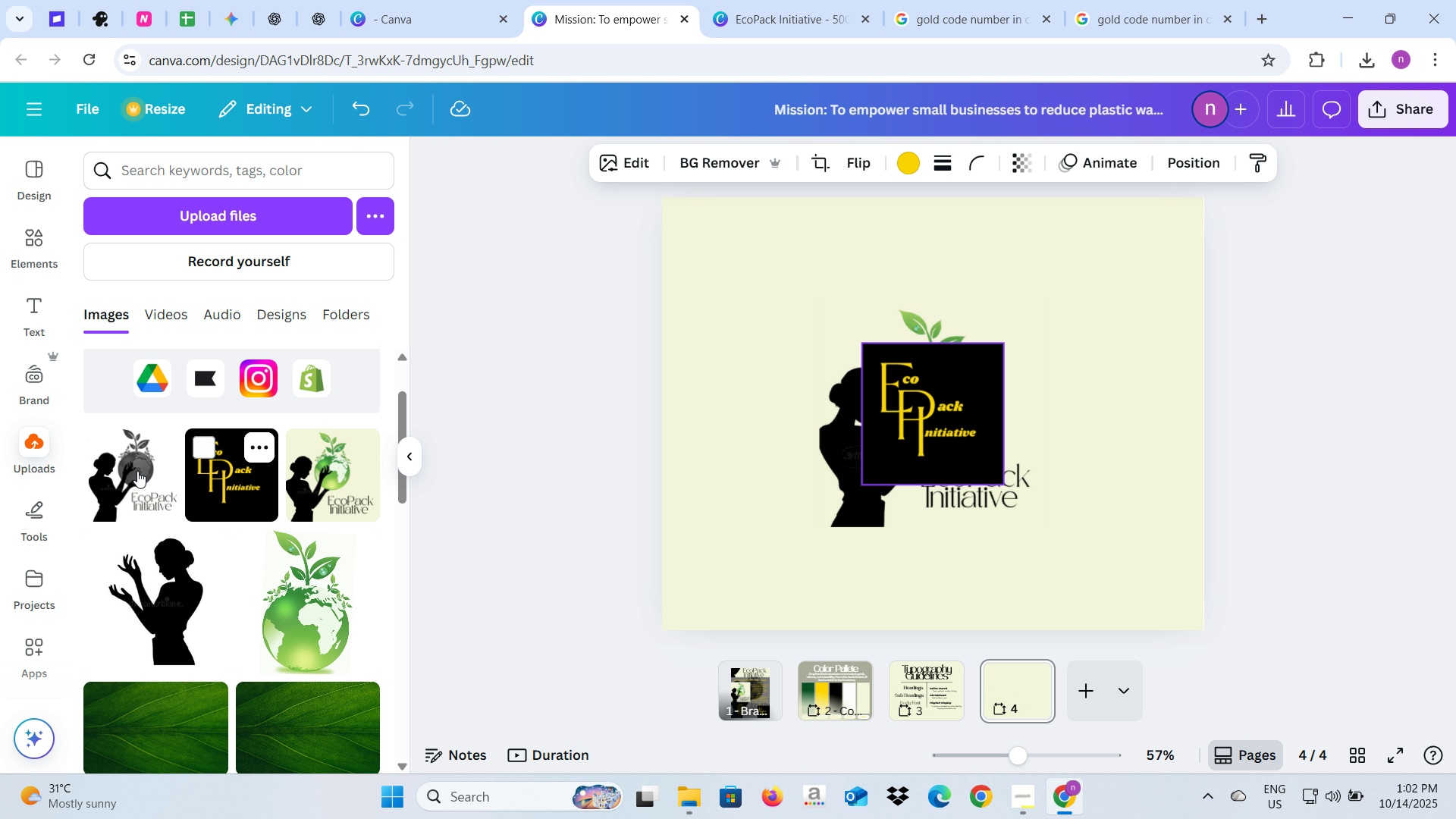 
mouse_move([139, 458])
 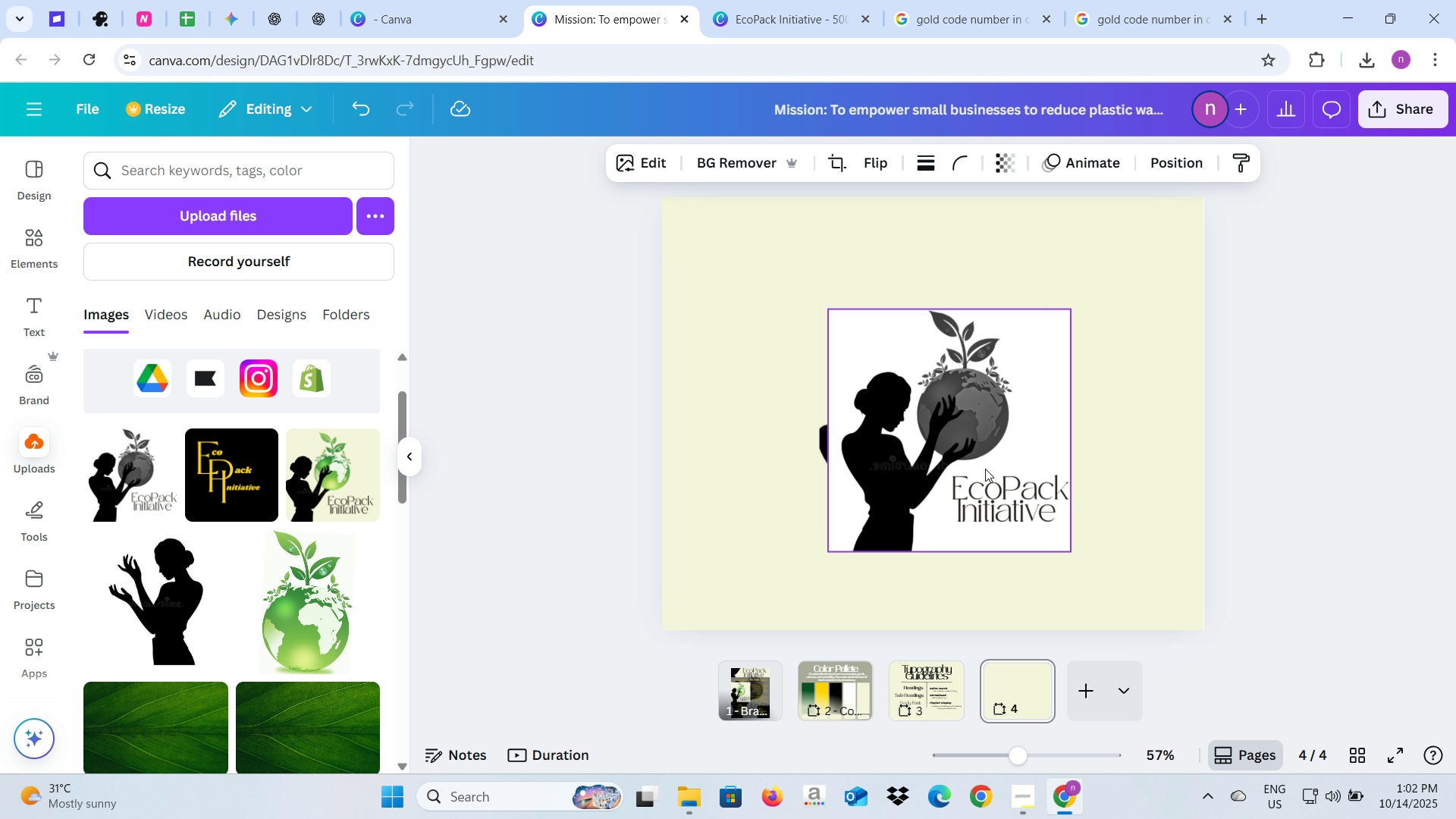 
left_click_drag(start_coordinate=[983, 469], to_coordinate=[1117, 461])
 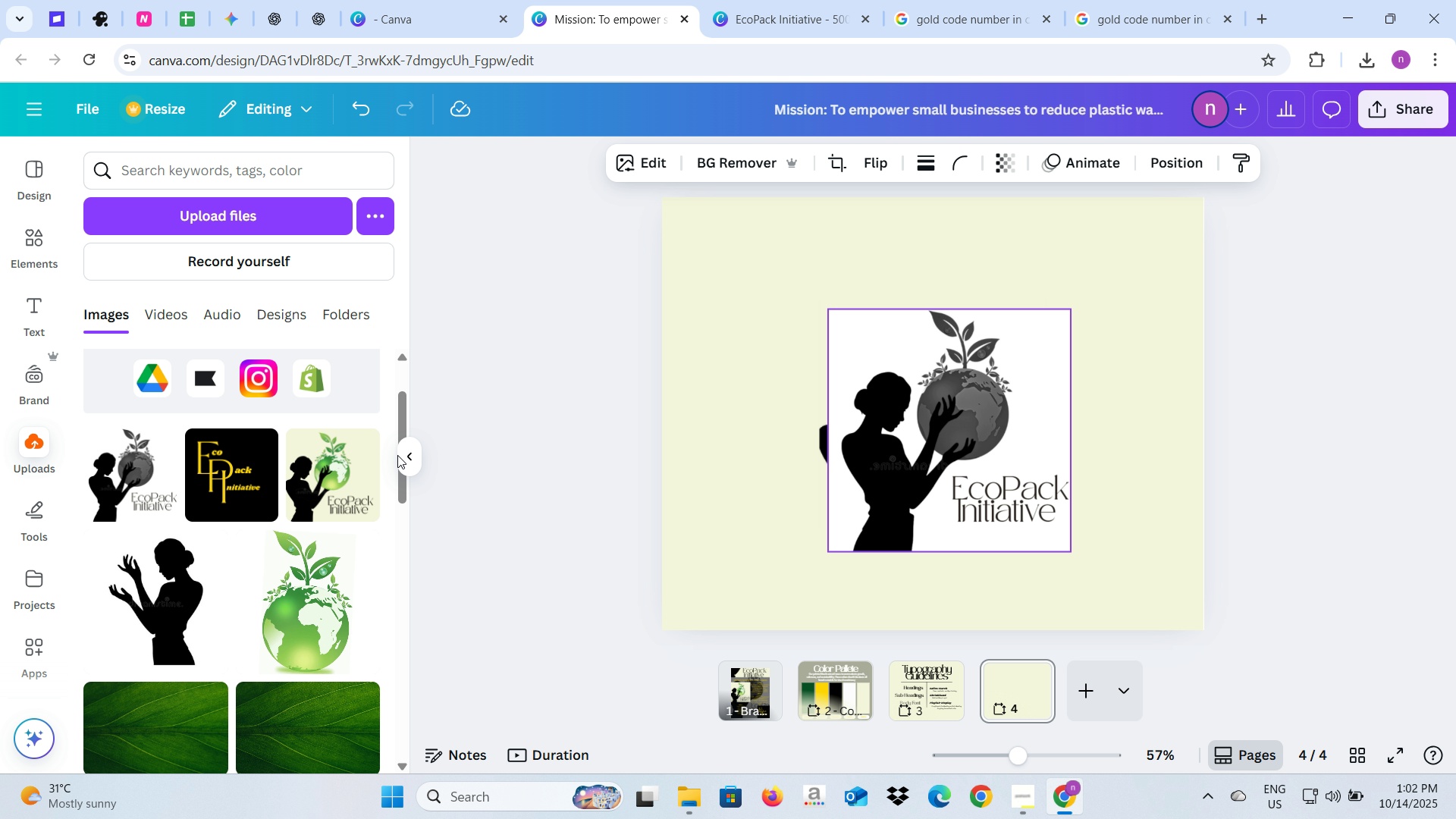 
left_click([397, 455])
 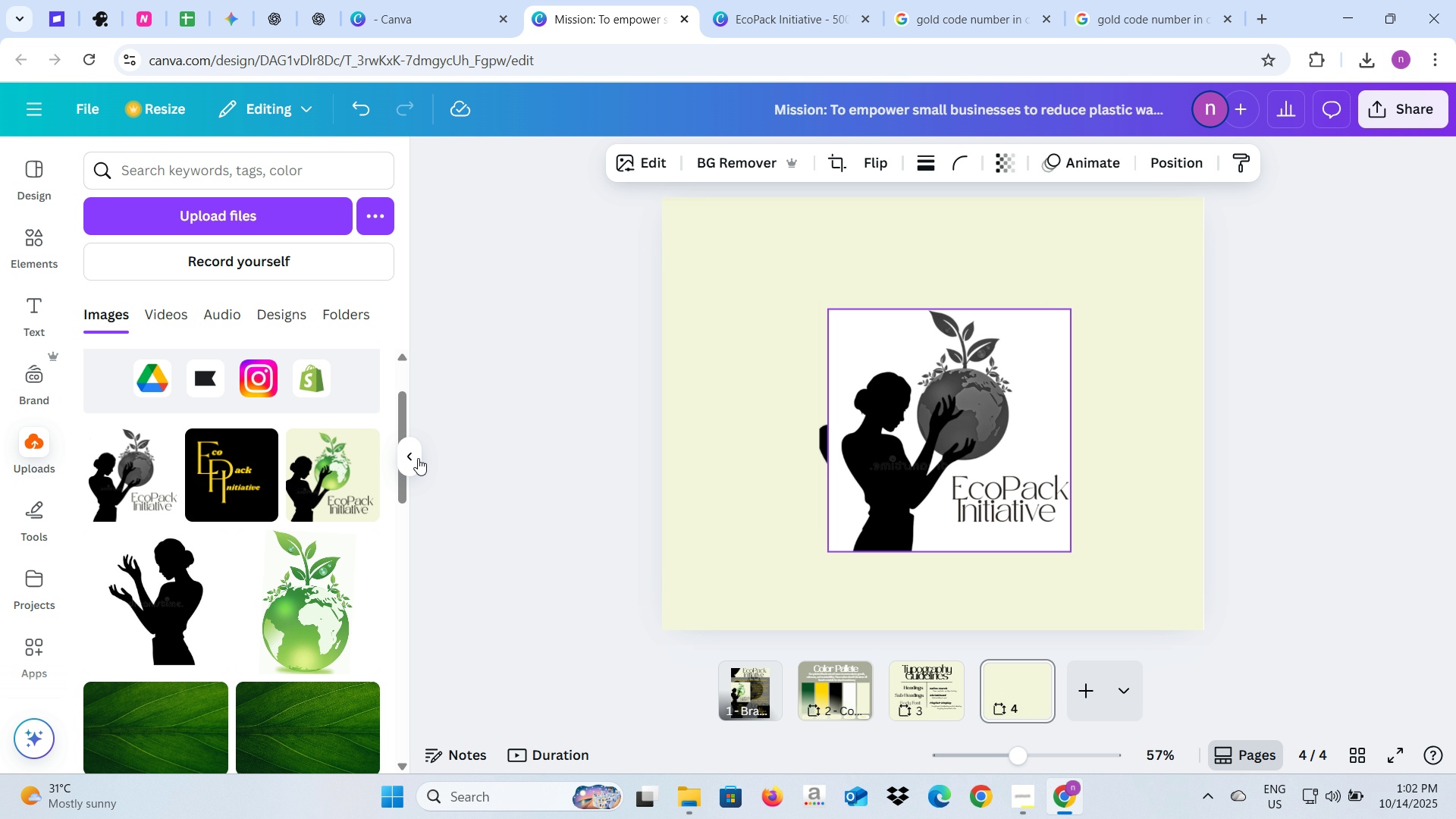 
left_click([418, 458])
 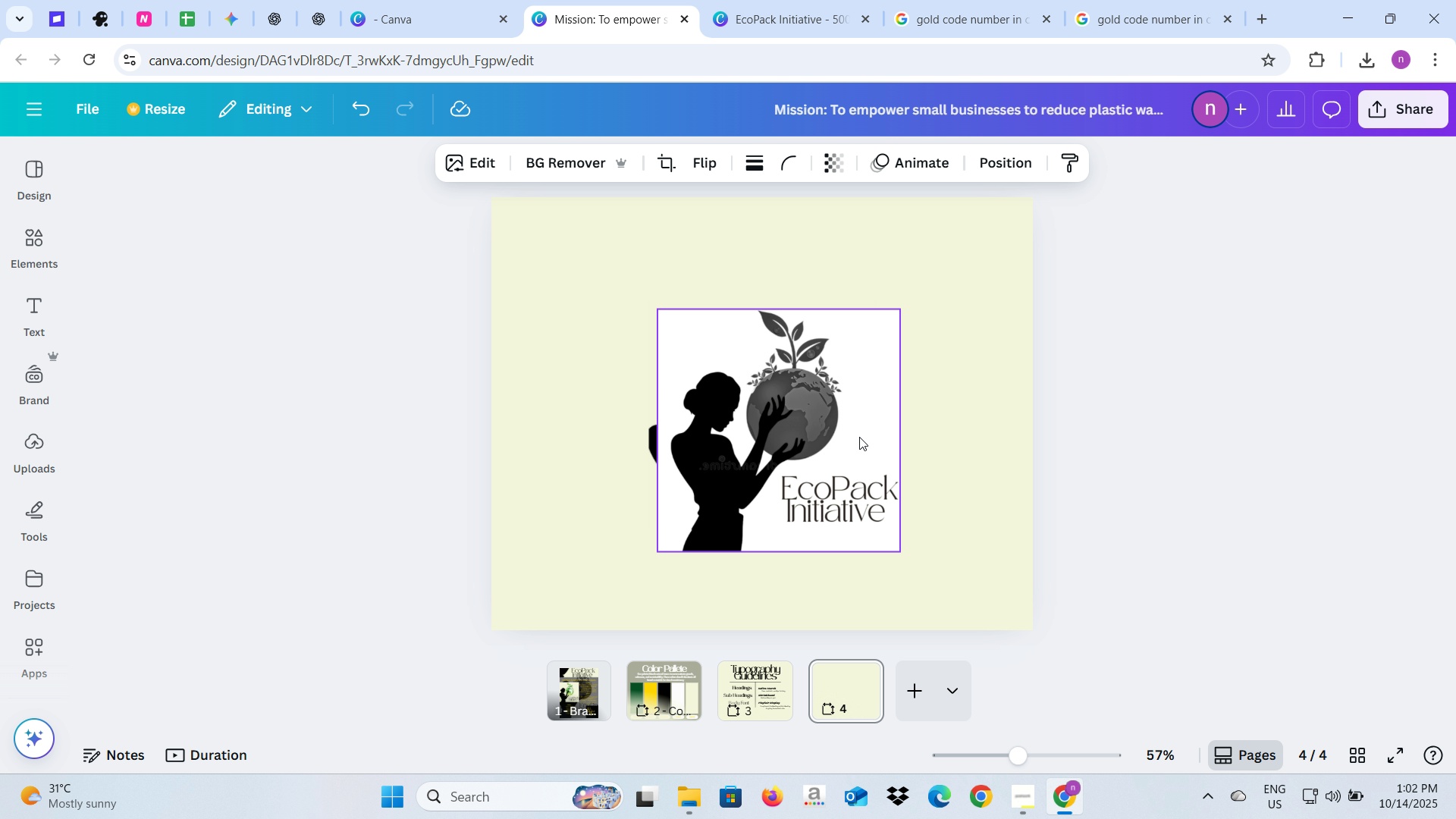 
left_click_drag(start_coordinate=[755, 452], to_coordinate=[1006, 494])
 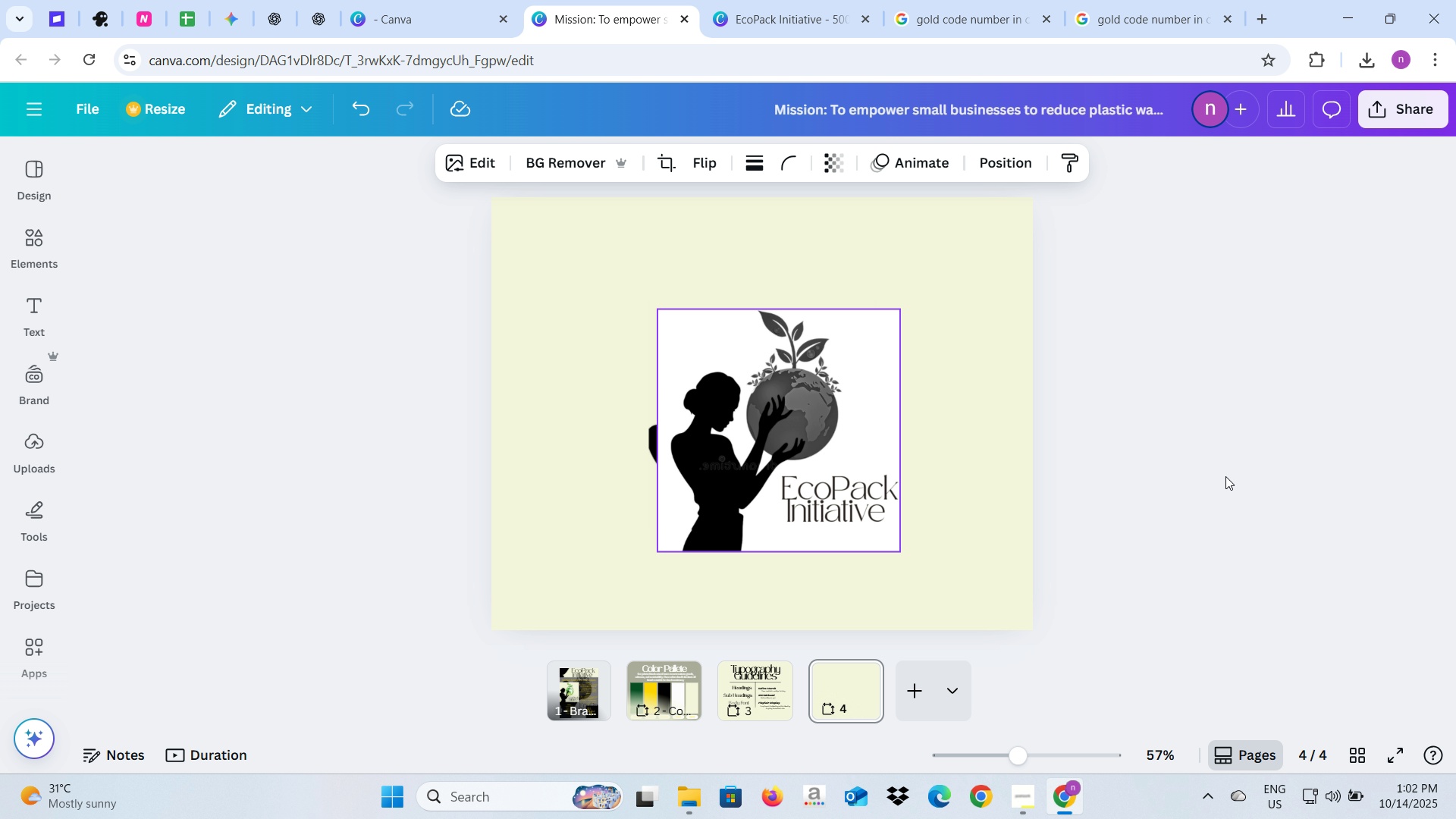 
double_click([1225, 476])
 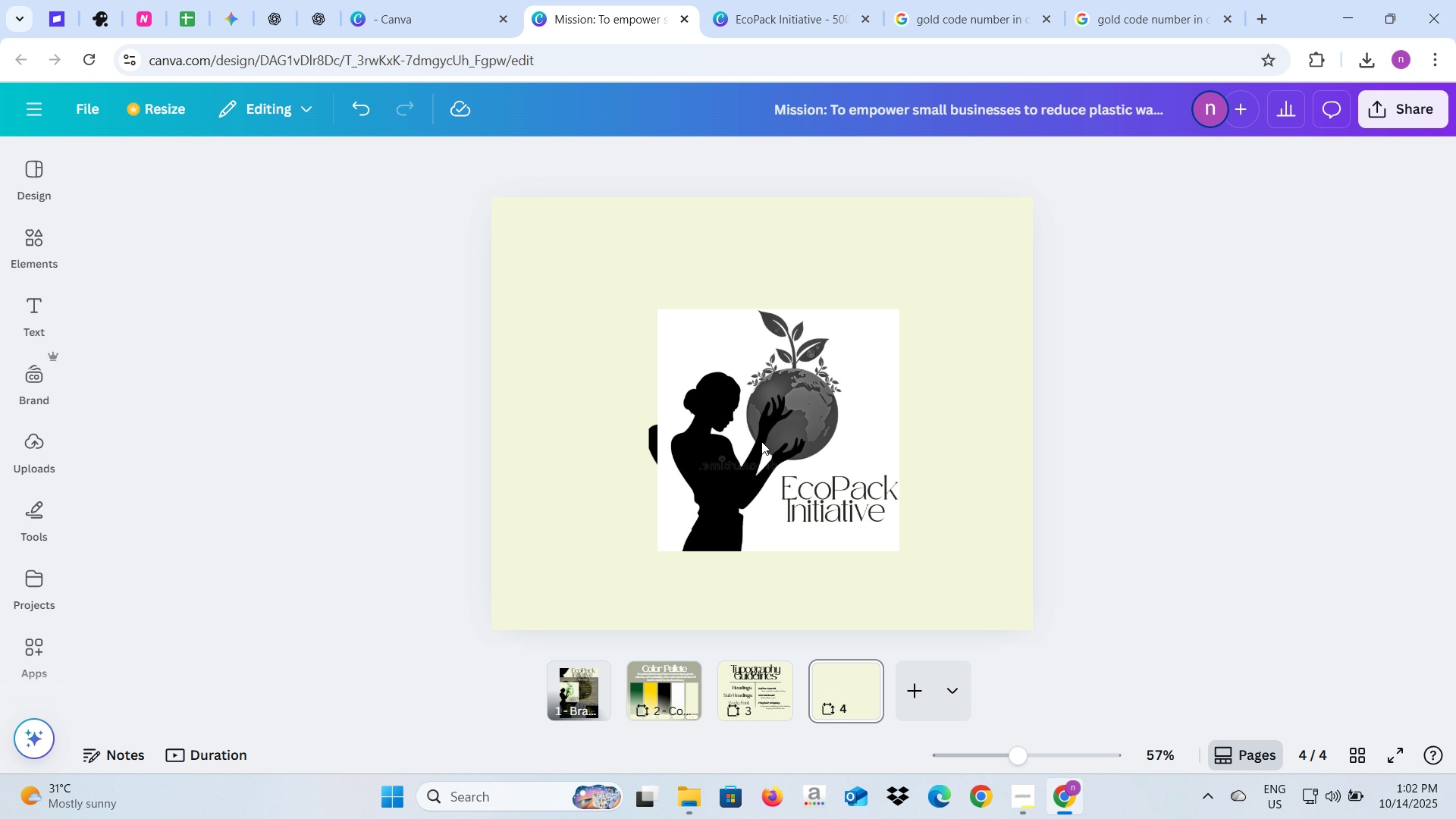 
double_click([761, 441])
 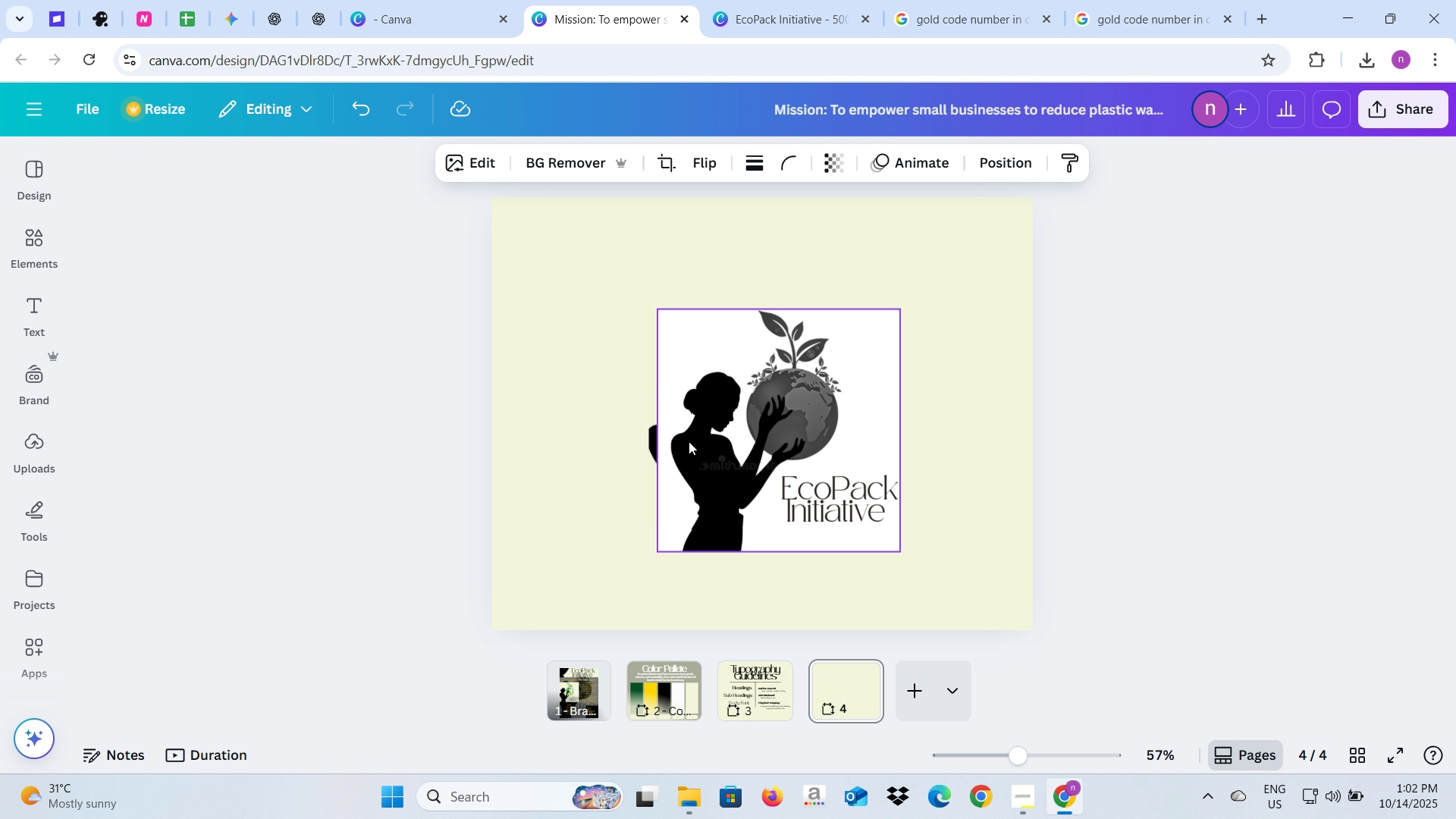 
left_click_drag(start_coordinate=[689, 441], to_coordinate=[835, 424])
 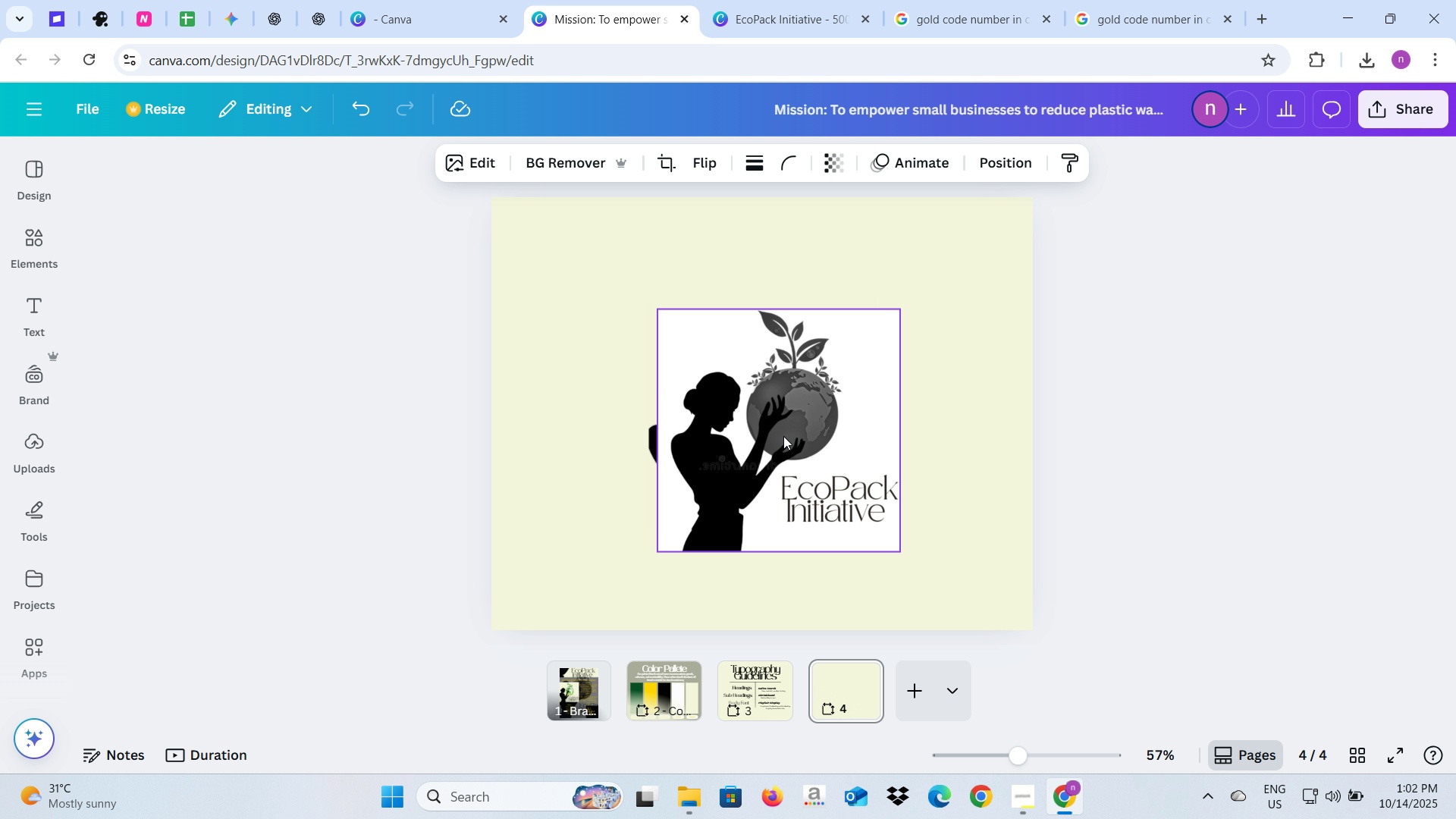 
left_click_drag(start_coordinate=[783, 436], to_coordinate=[899, 415])
 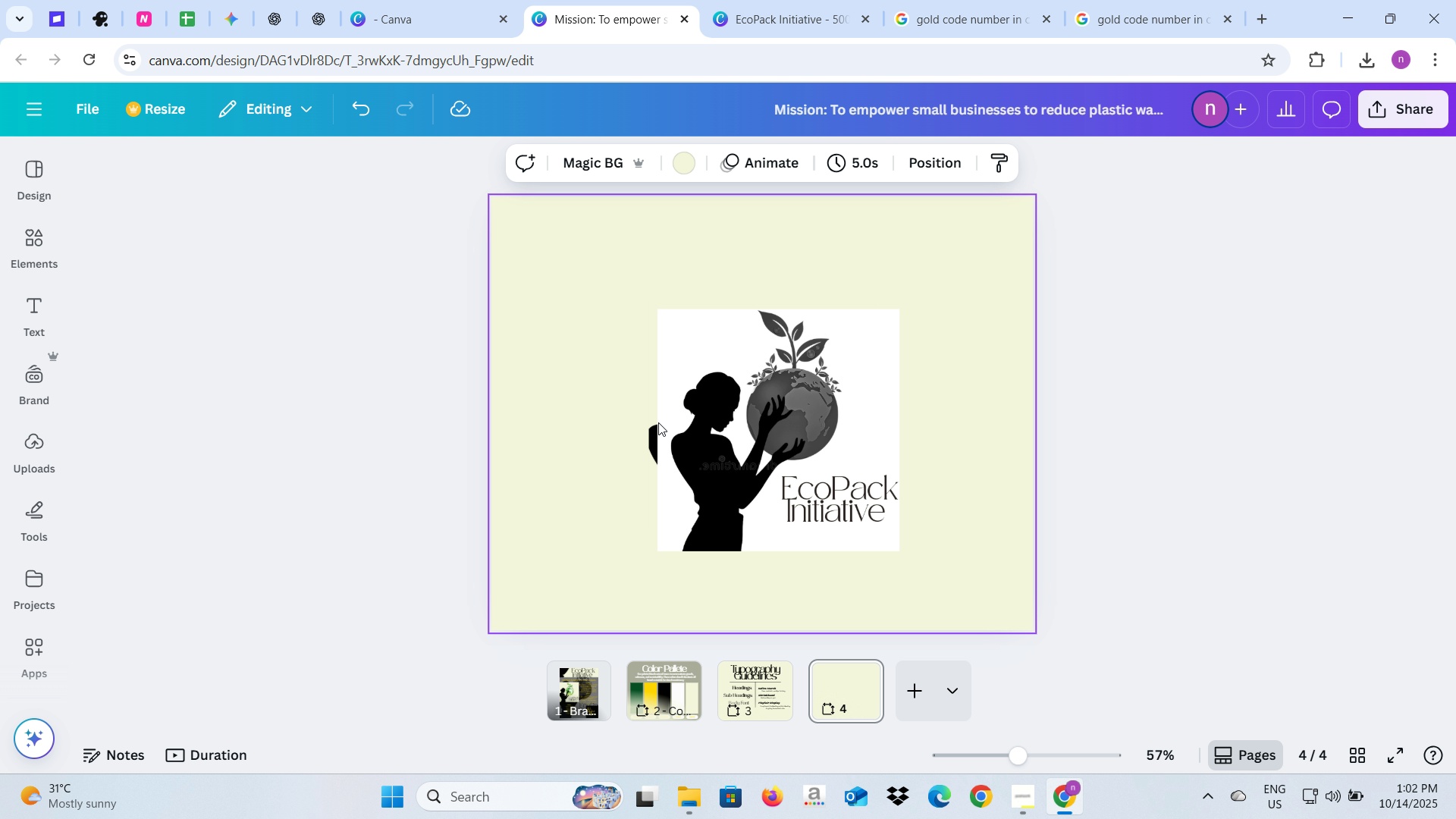 
left_click([658, 422])
 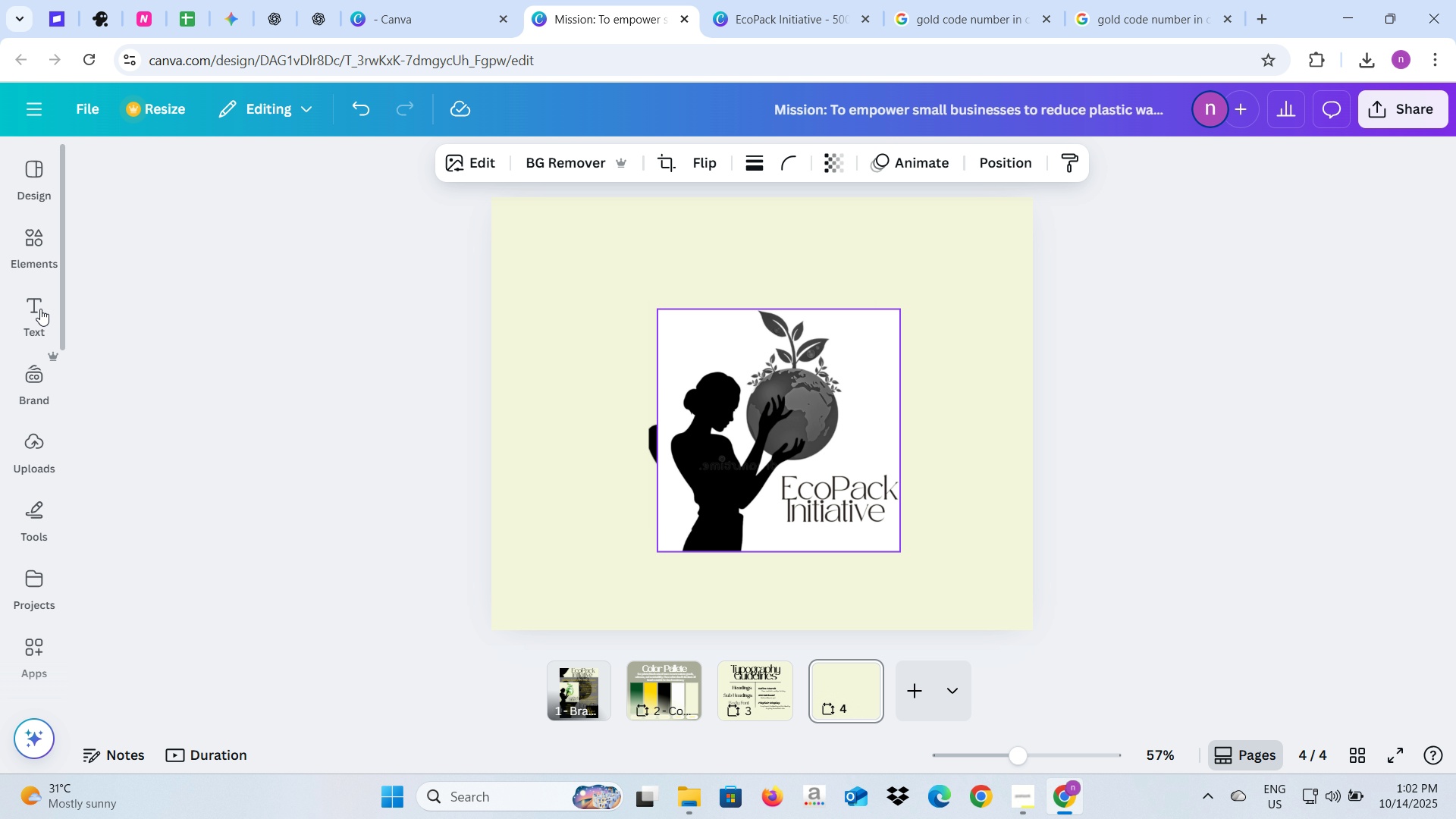 
left_click([40, 309])
 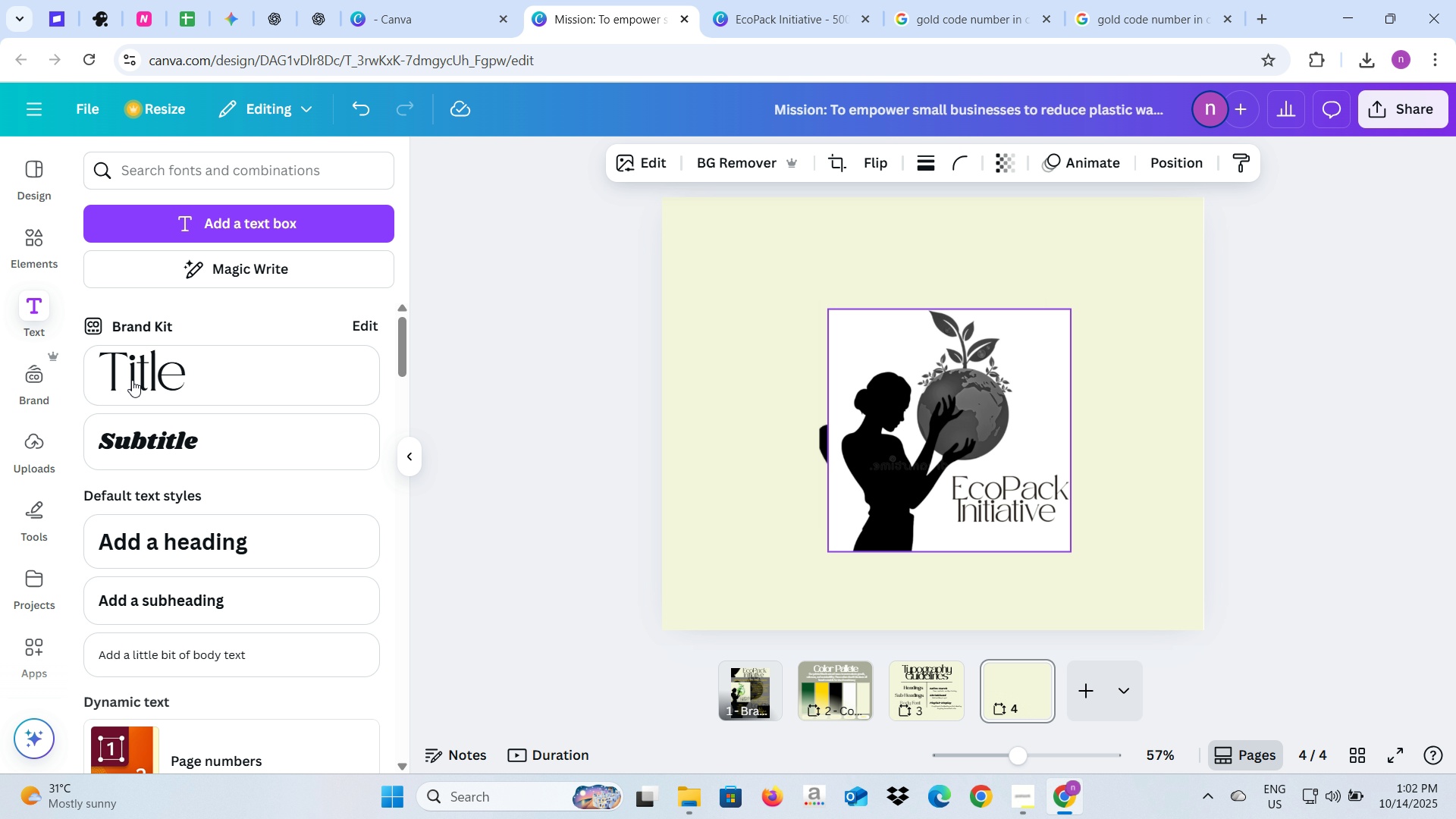 
left_click([134, 381])
 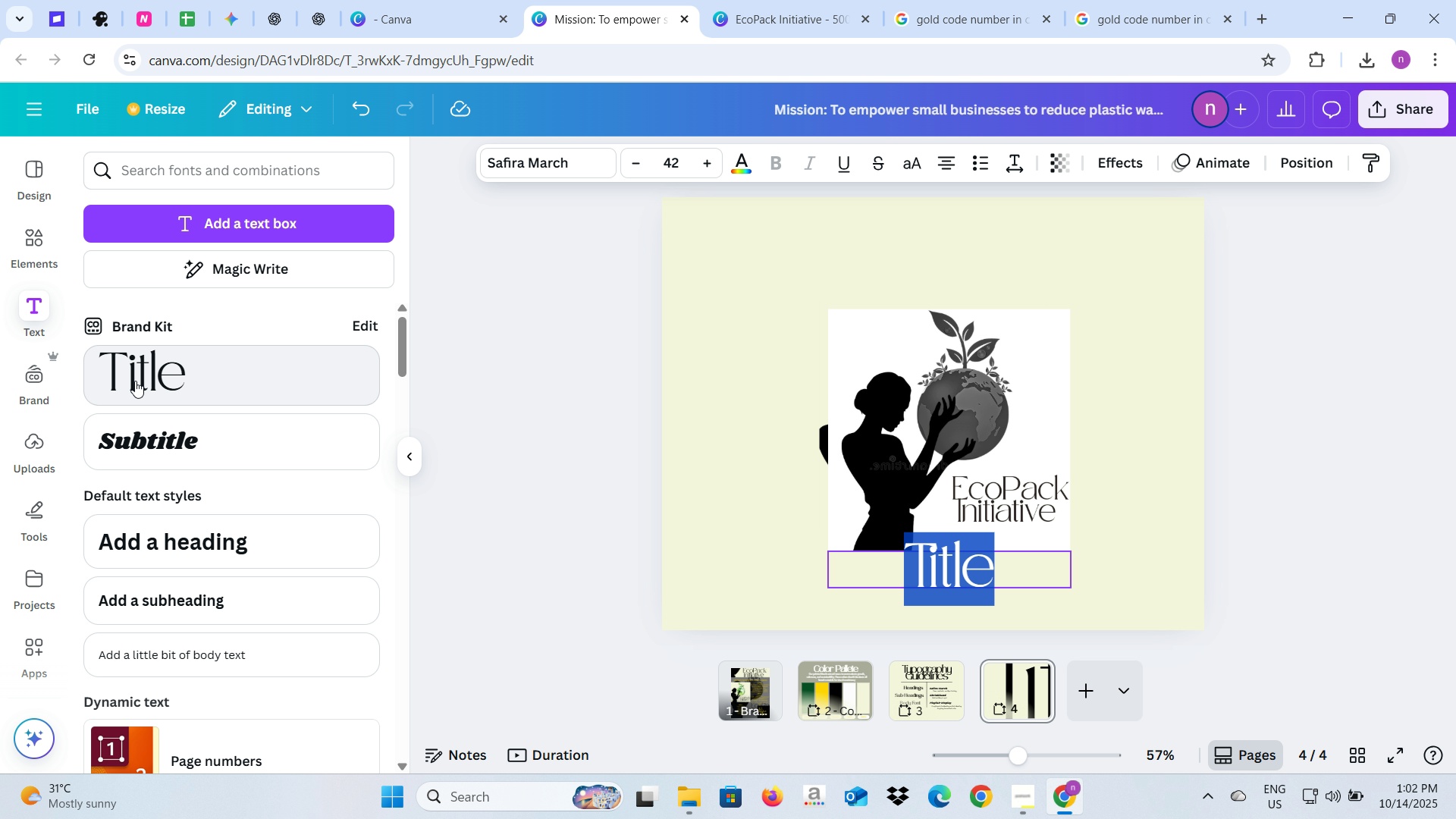 
type(Lofo)
key(Backspace)
key(Backspace)
type(go)
 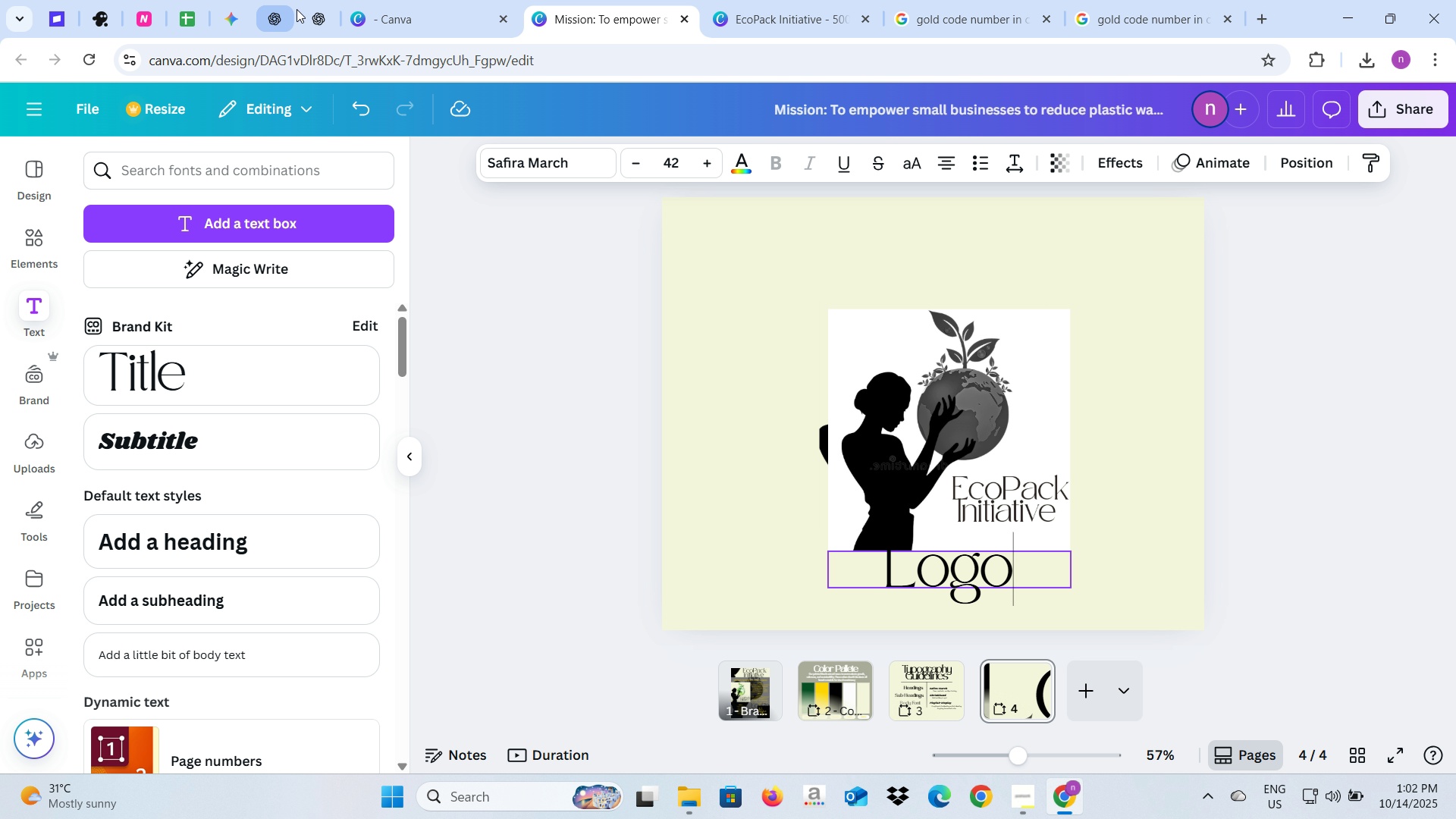 
left_click([313, 6])
 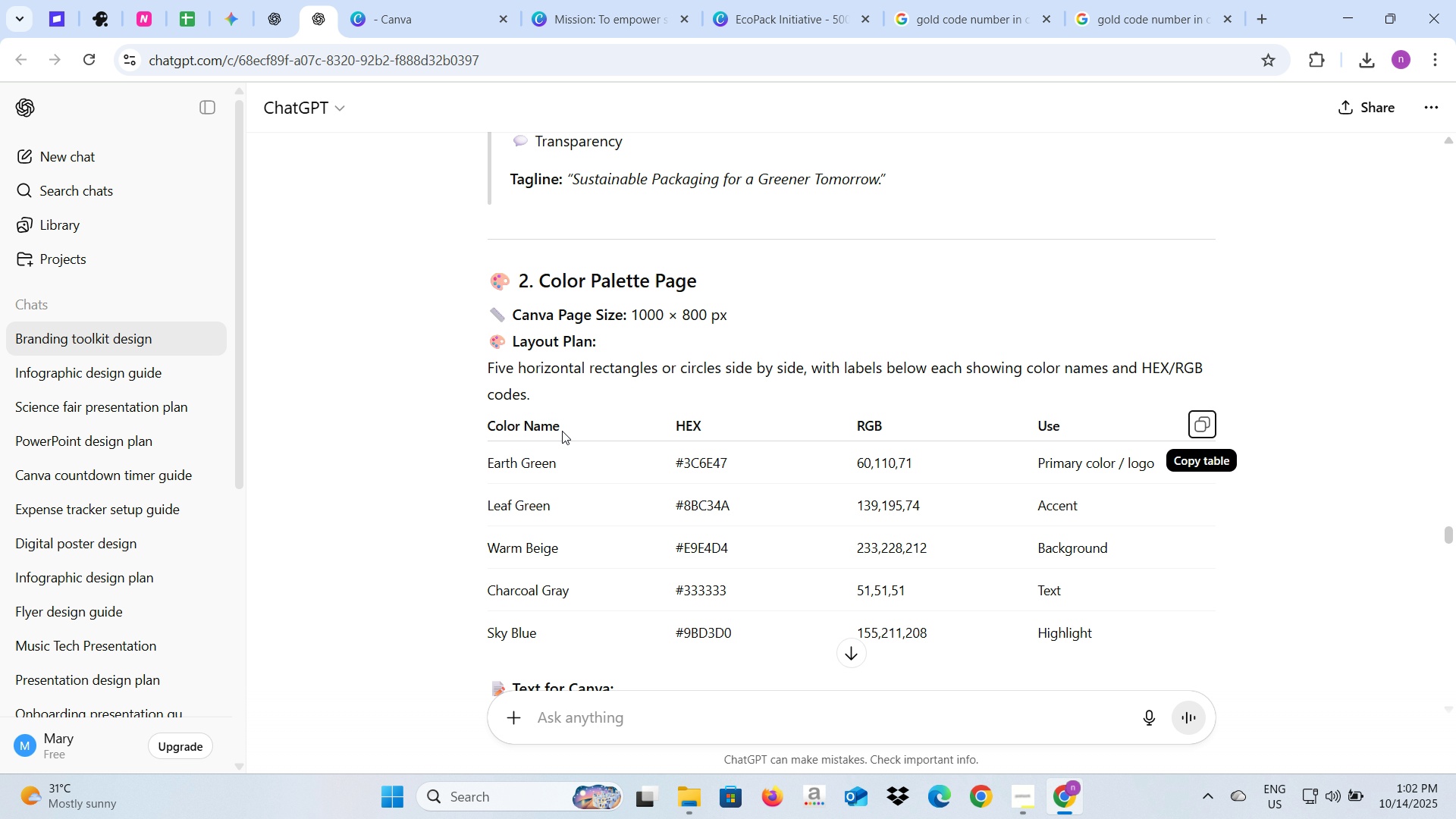 
scroll: coordinate [562, 431], scroll_direction: down, amount: 3.0
 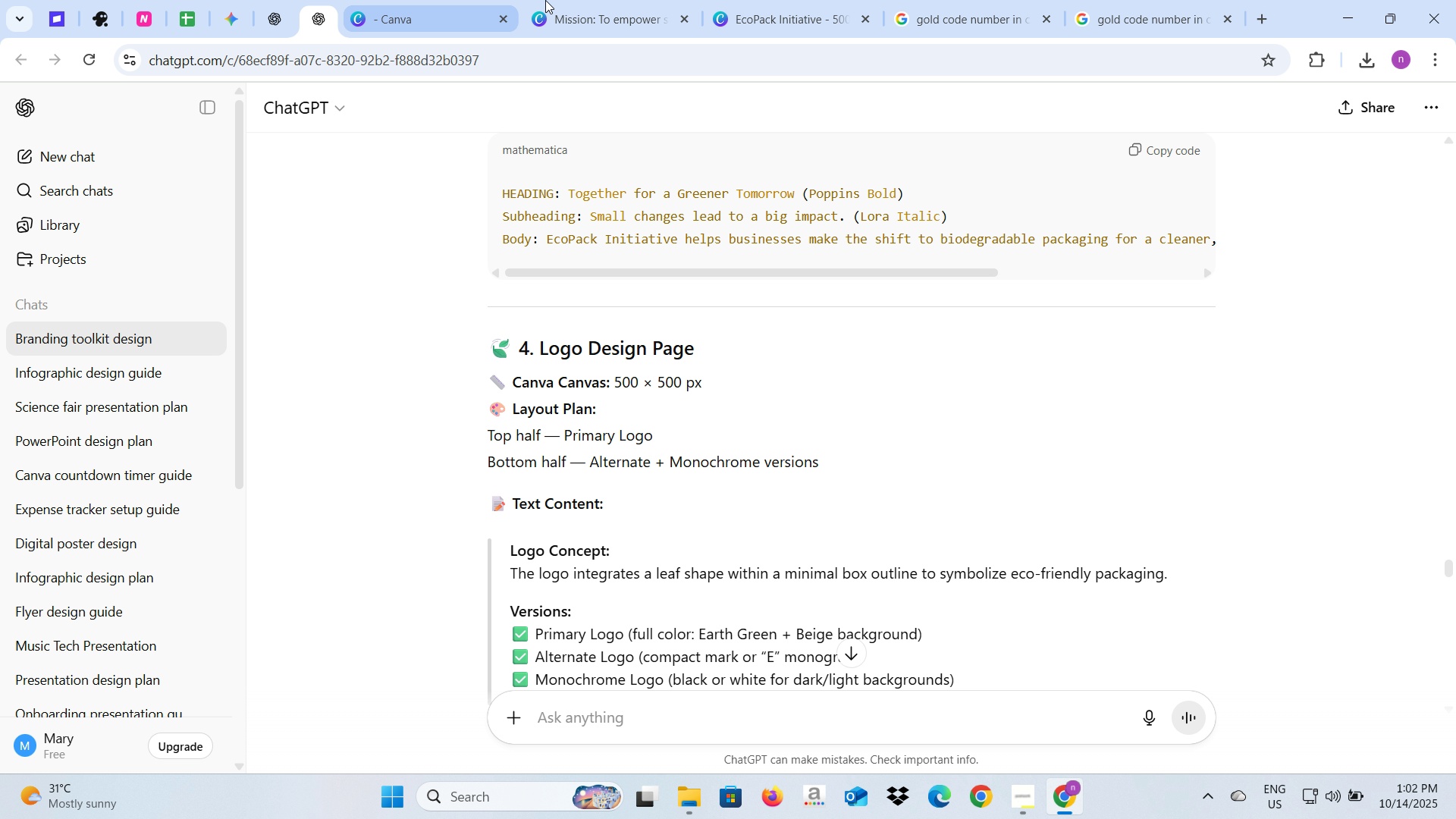 
left_click([764, 0])
 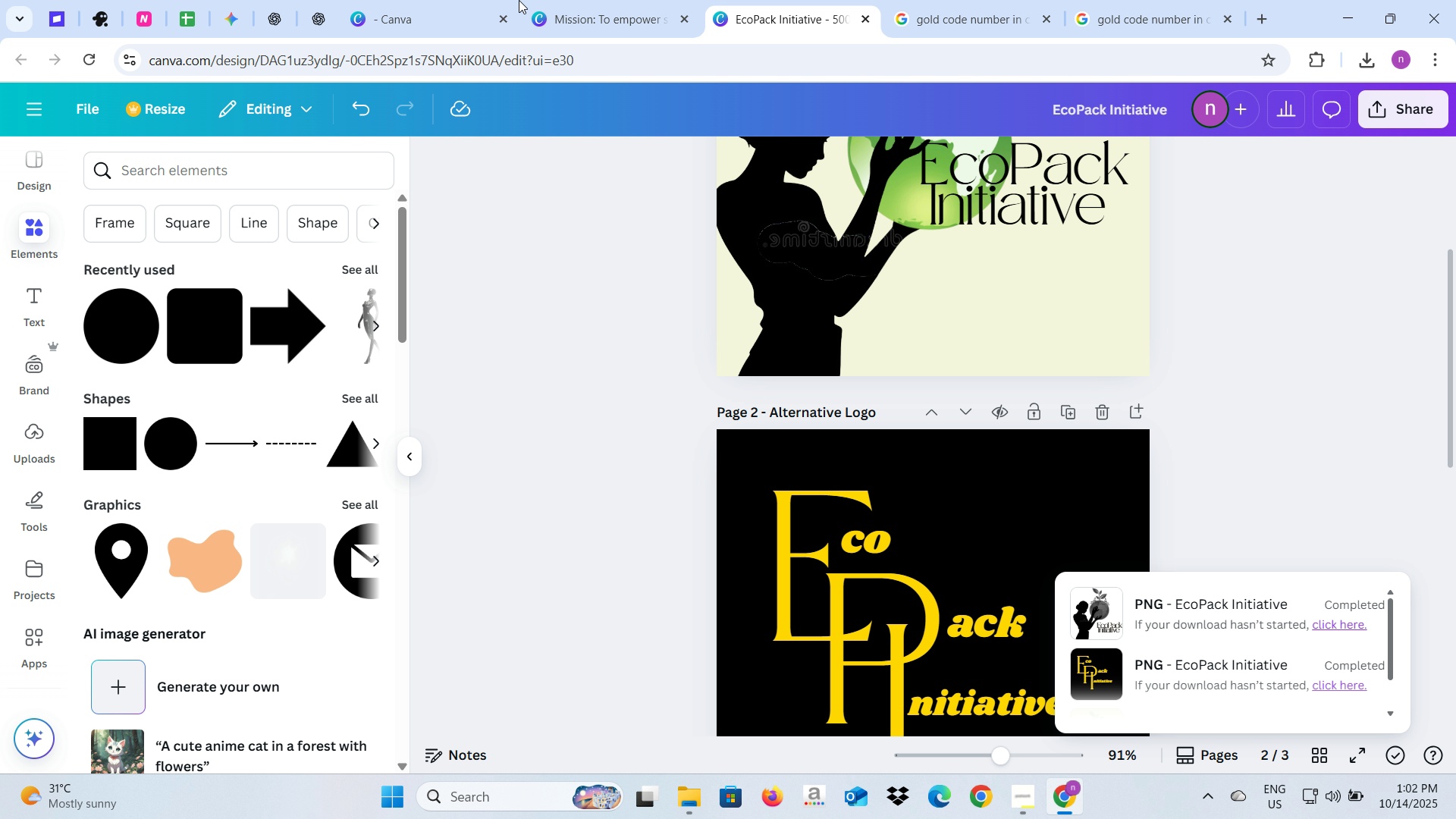 
left_click([554, 0])
 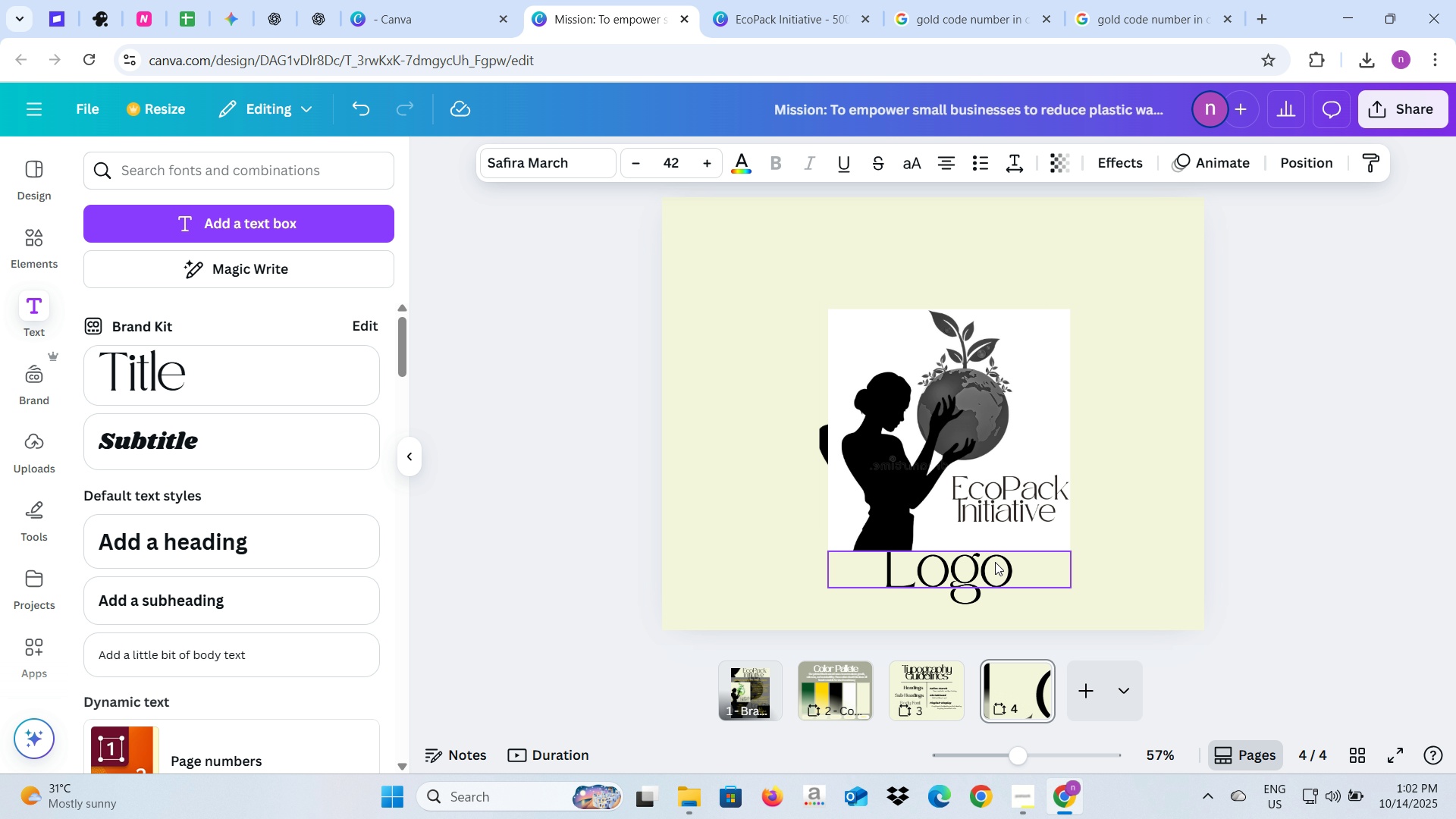 
double_click([995, 562])
 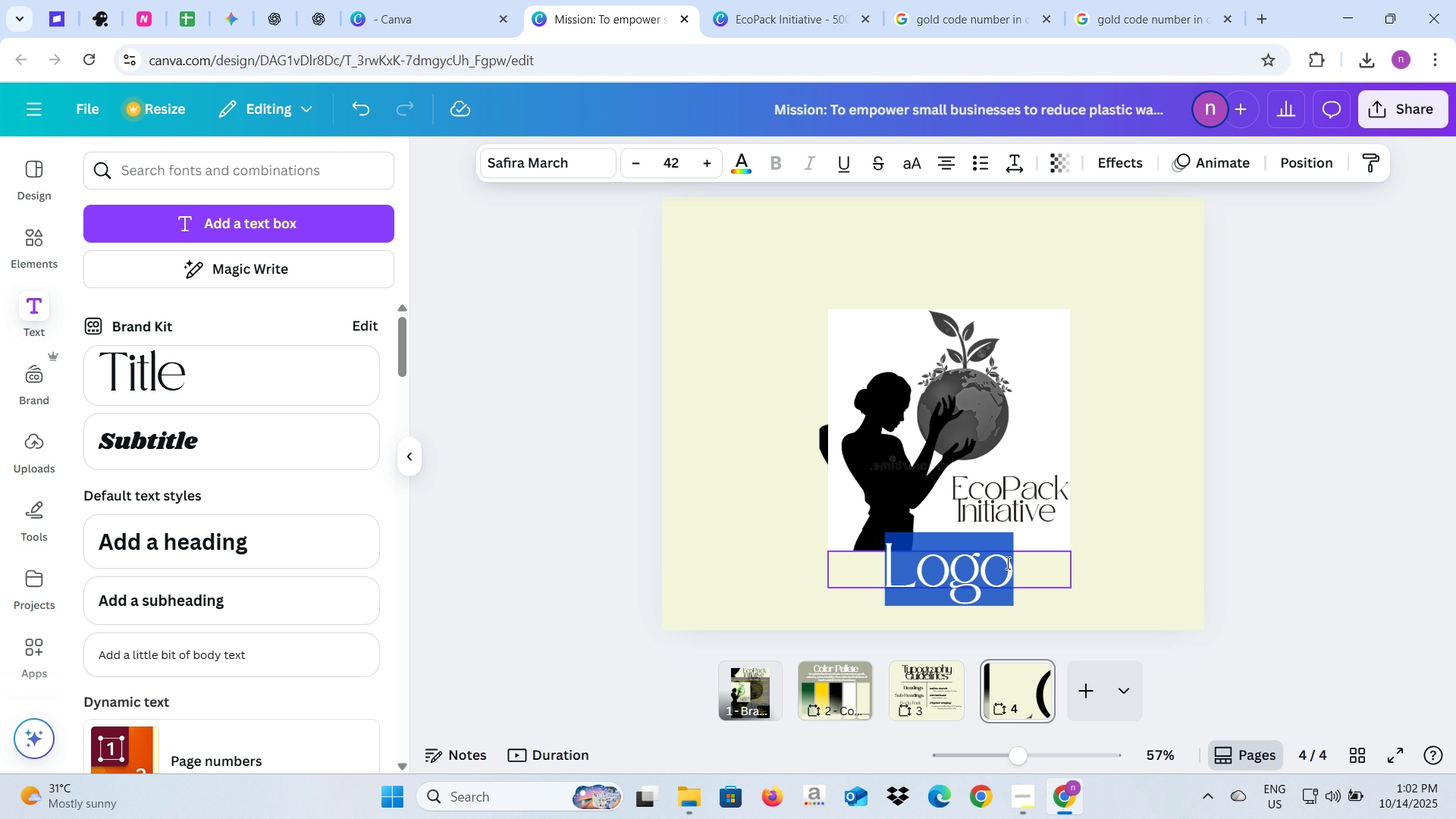 
left_click([1006, 563])
 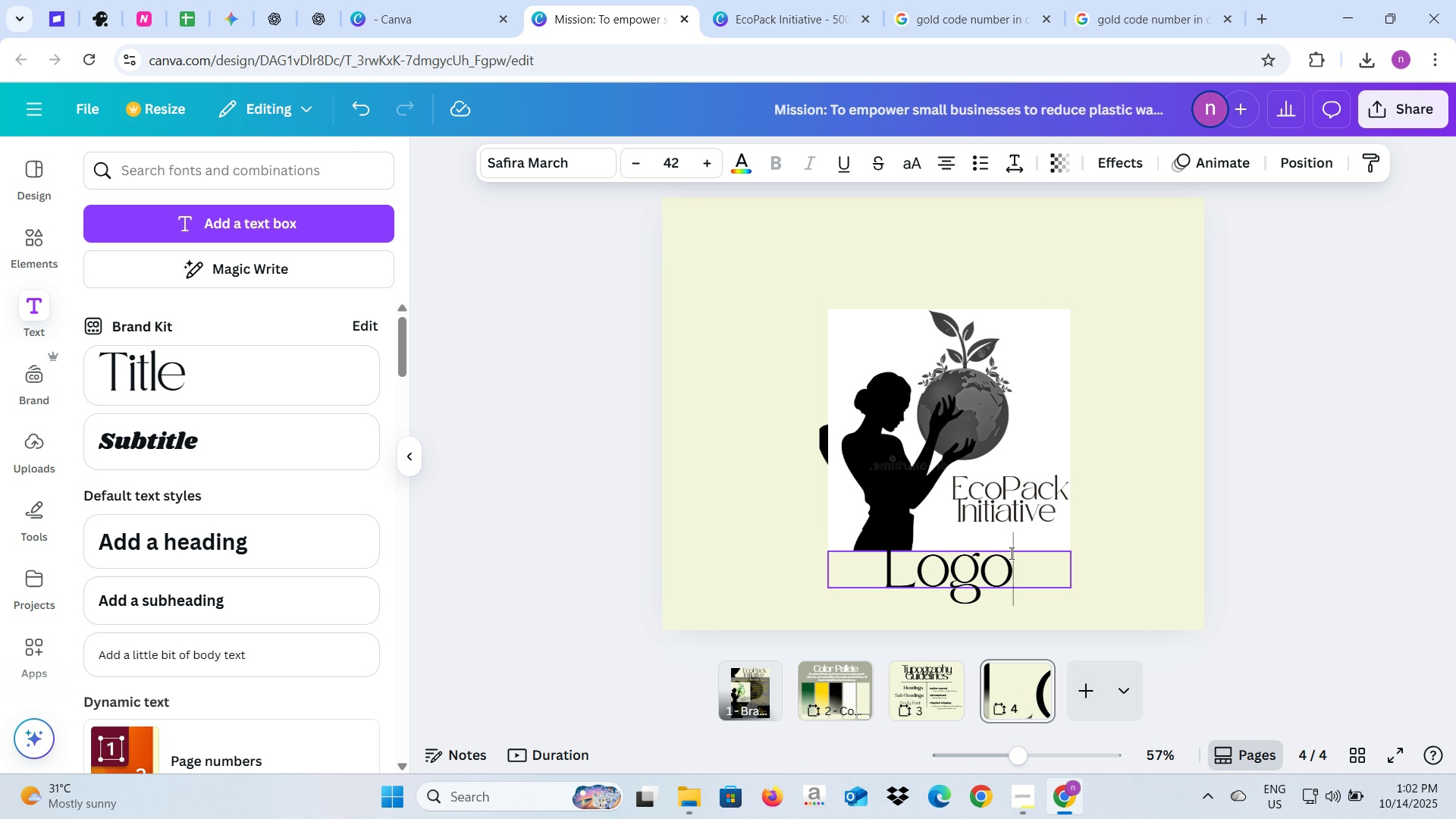 
type( Design)
 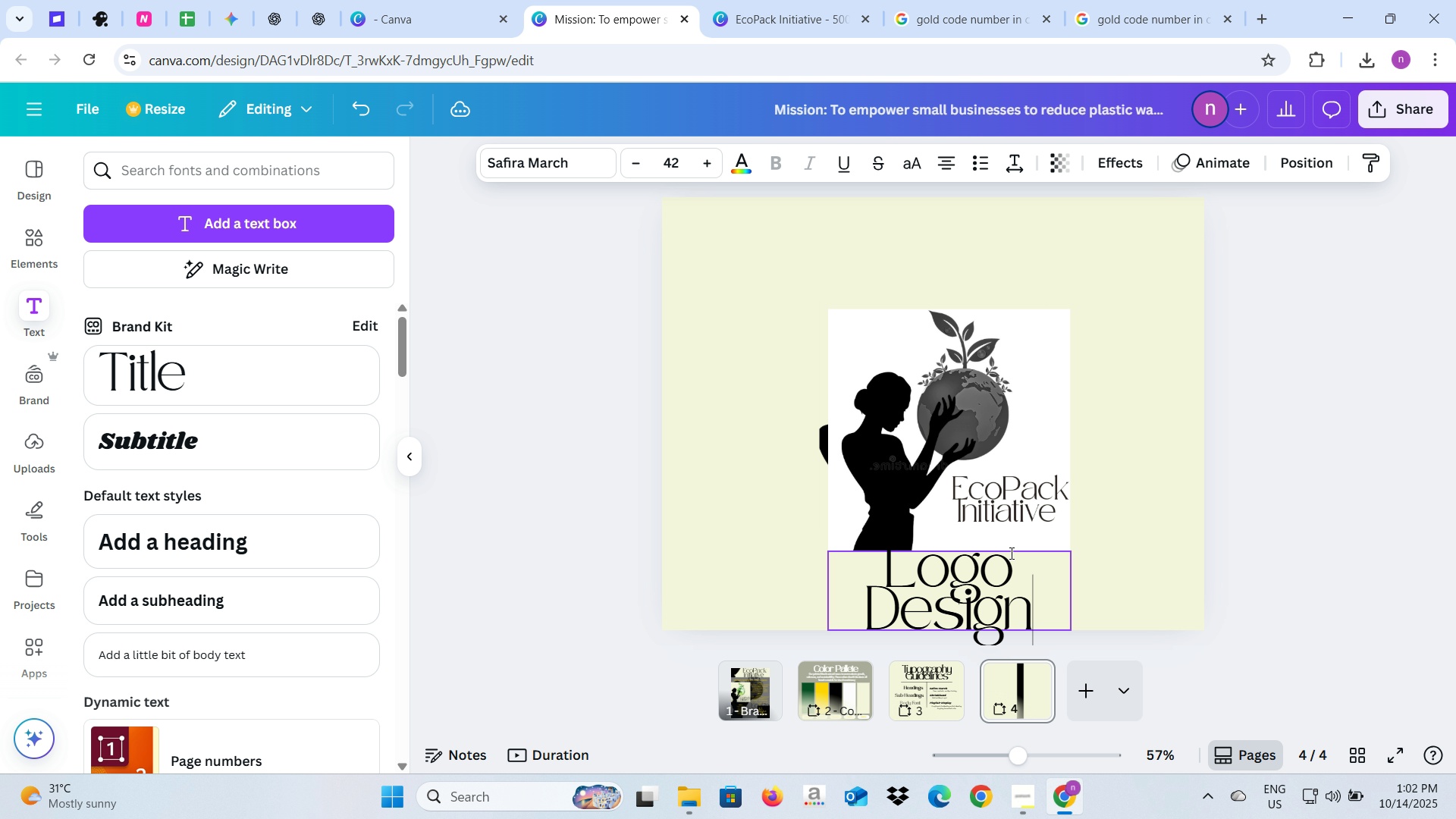 
left_click([1064, 597])
 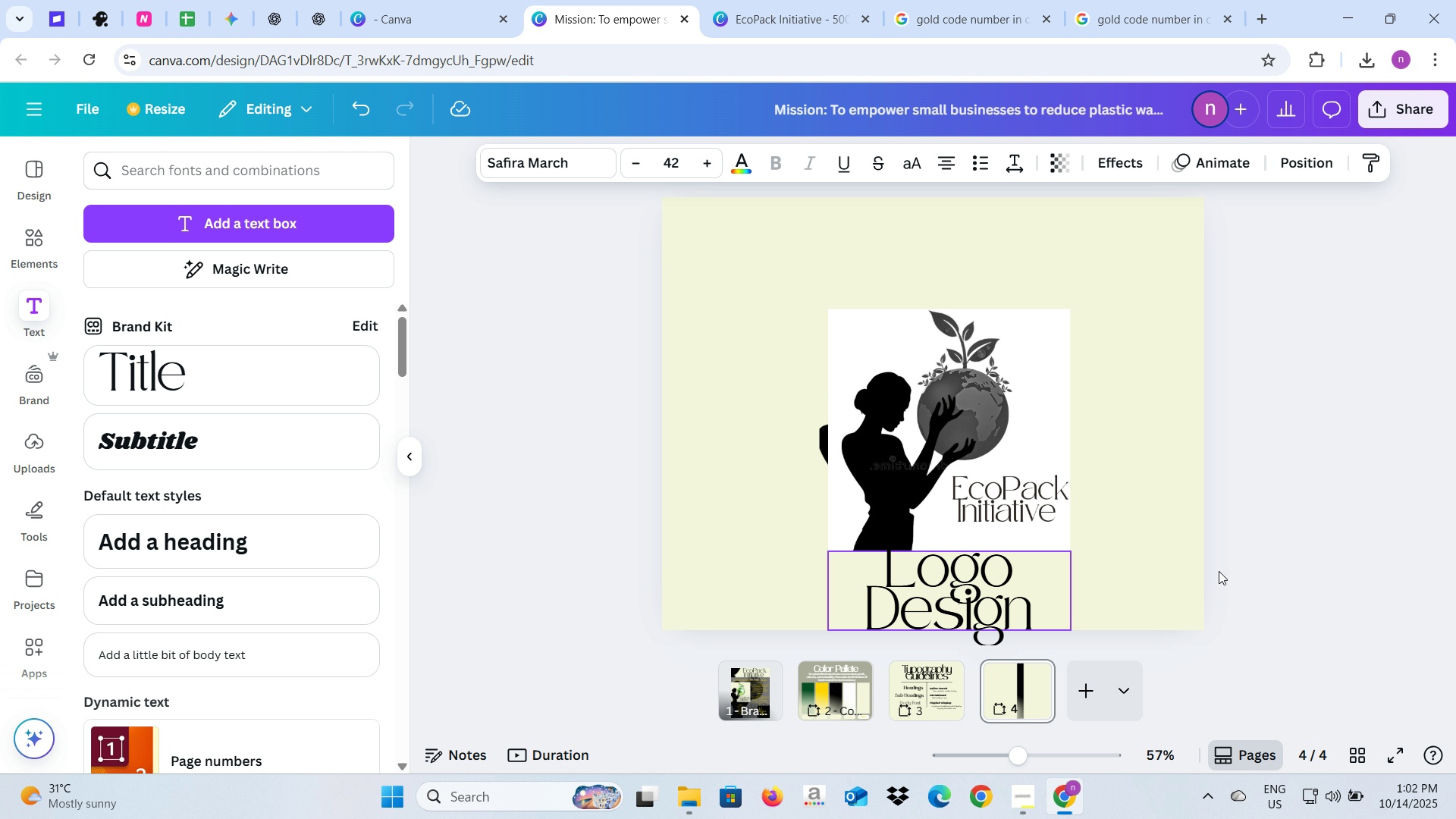 
left_click([1219, 571])
 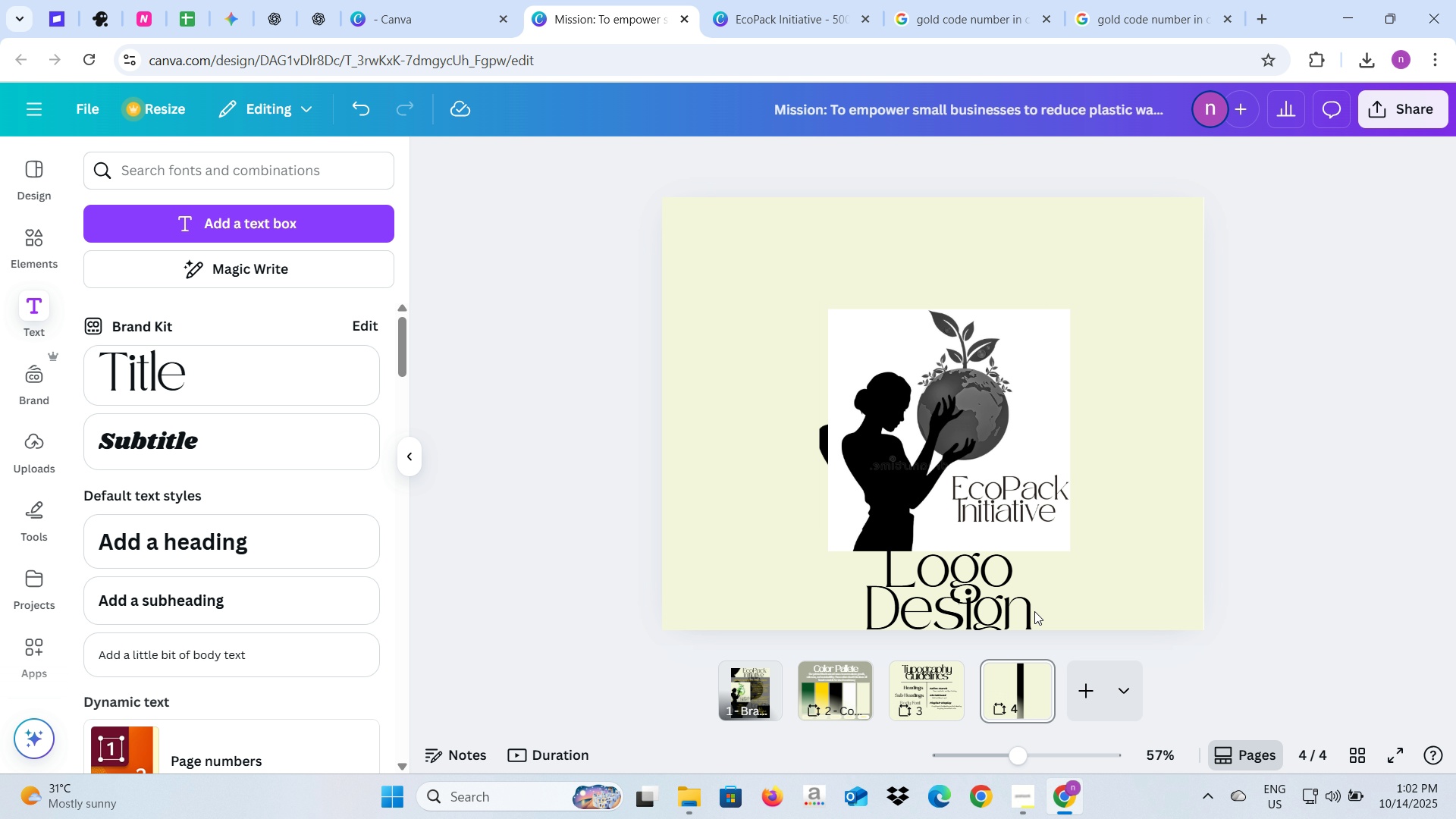 
left_click([1034, 611])
 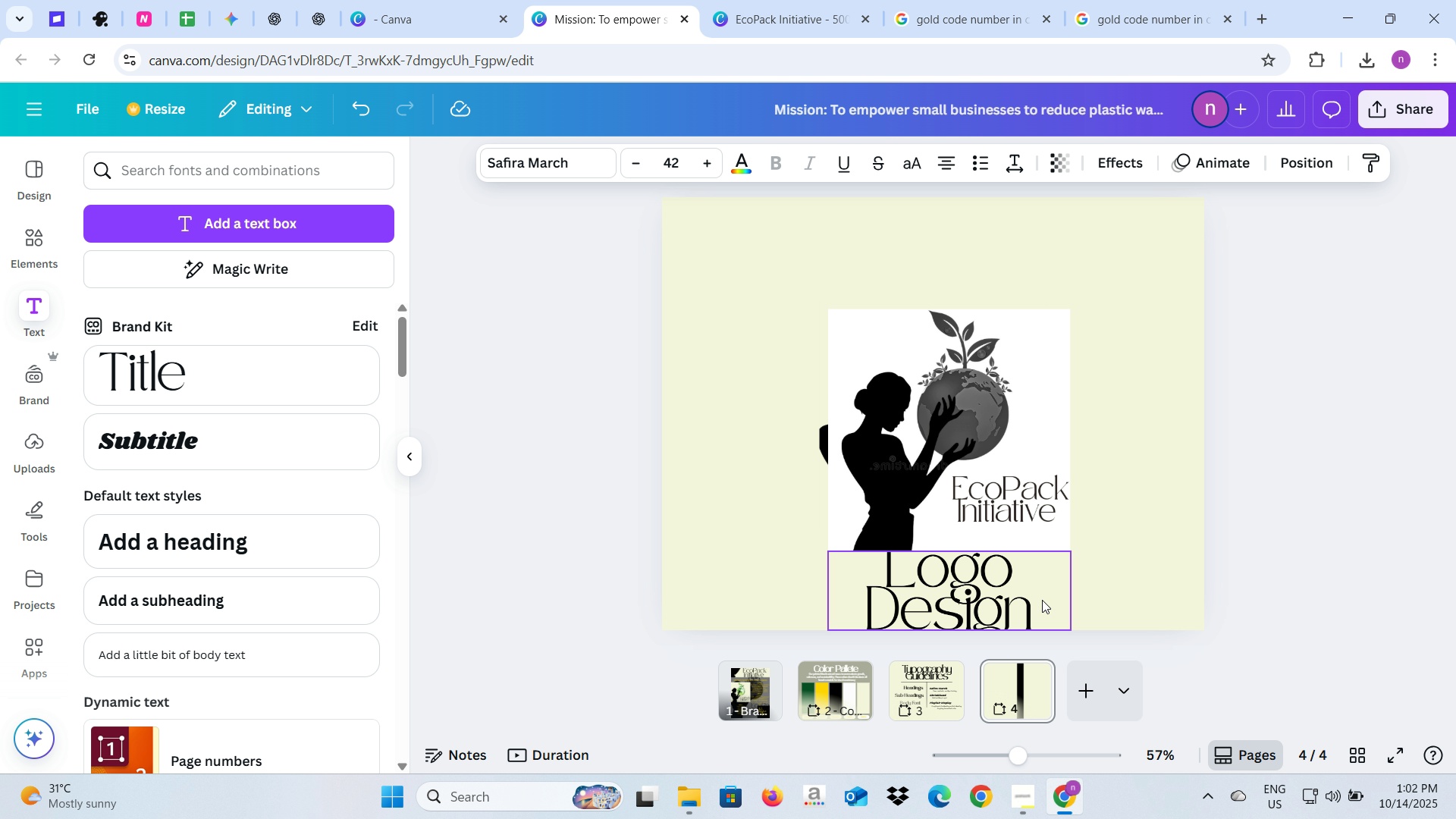 
left_click([1042, 600])
 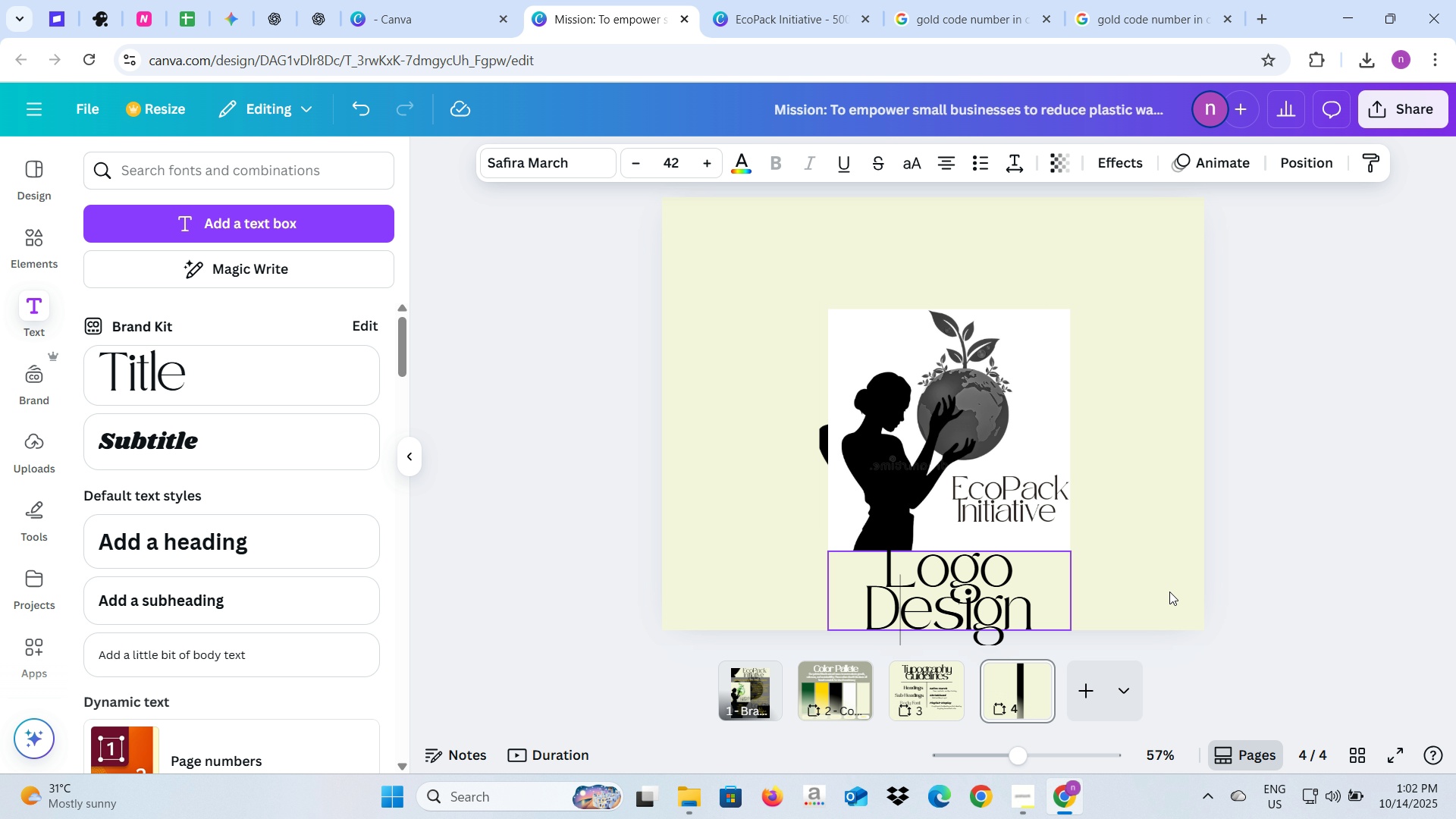 
left_click([1171, 592])
 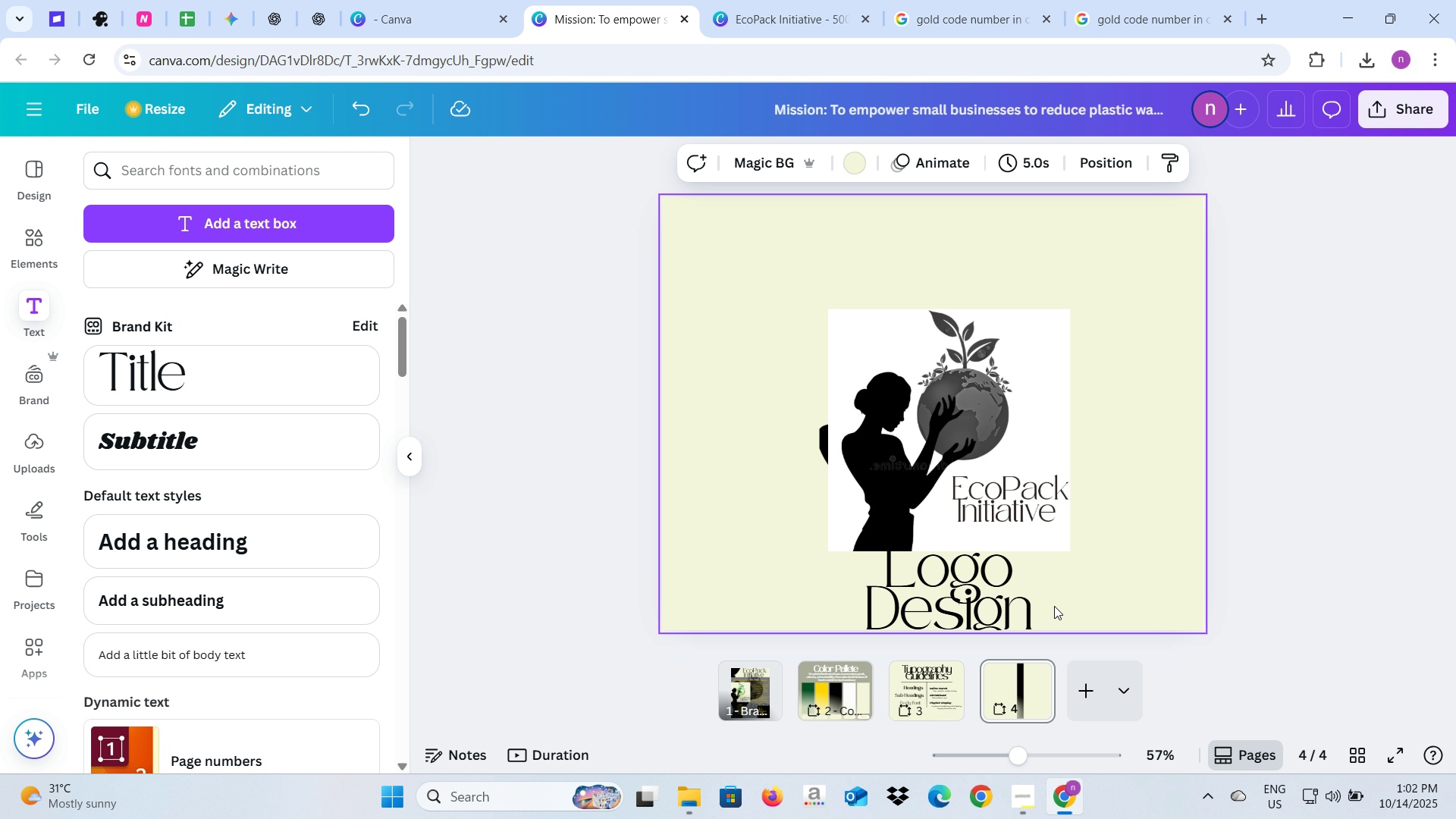 
left_click([1054, 606])
 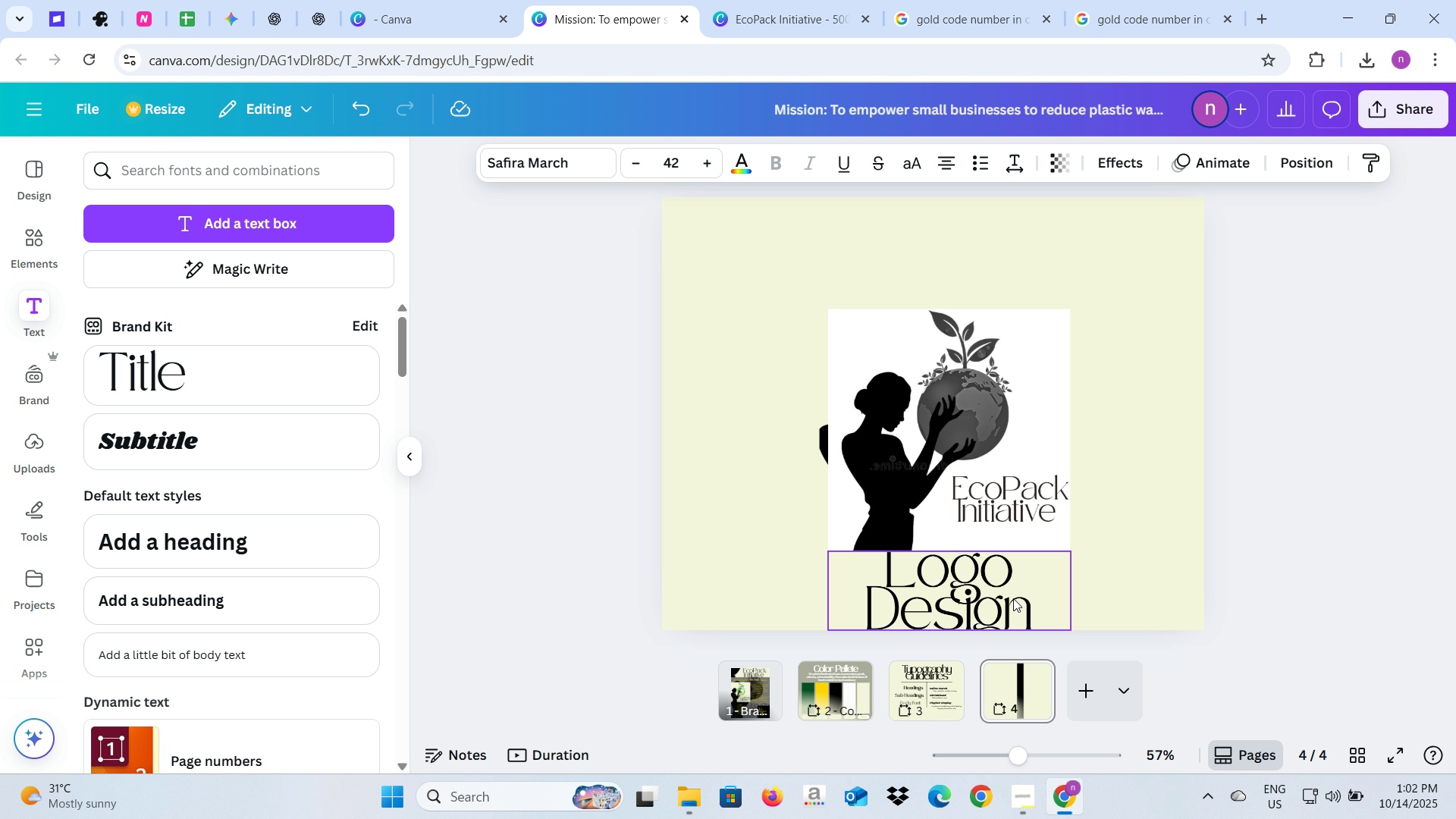 
left_click_drag(start_coordinate=[1013, 598], to_coordinate=[981, 366])
 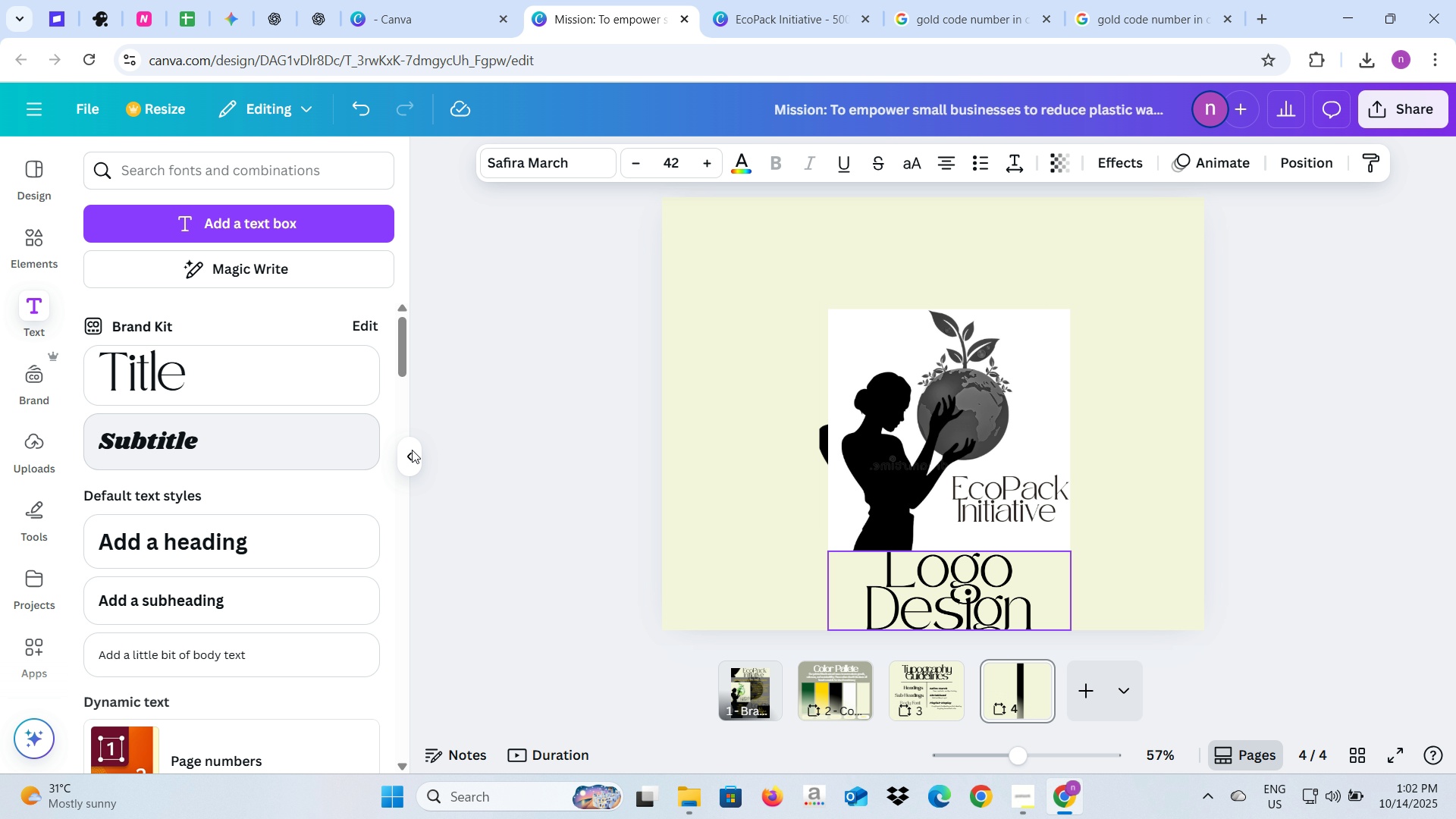 
left_click([413, 450])
 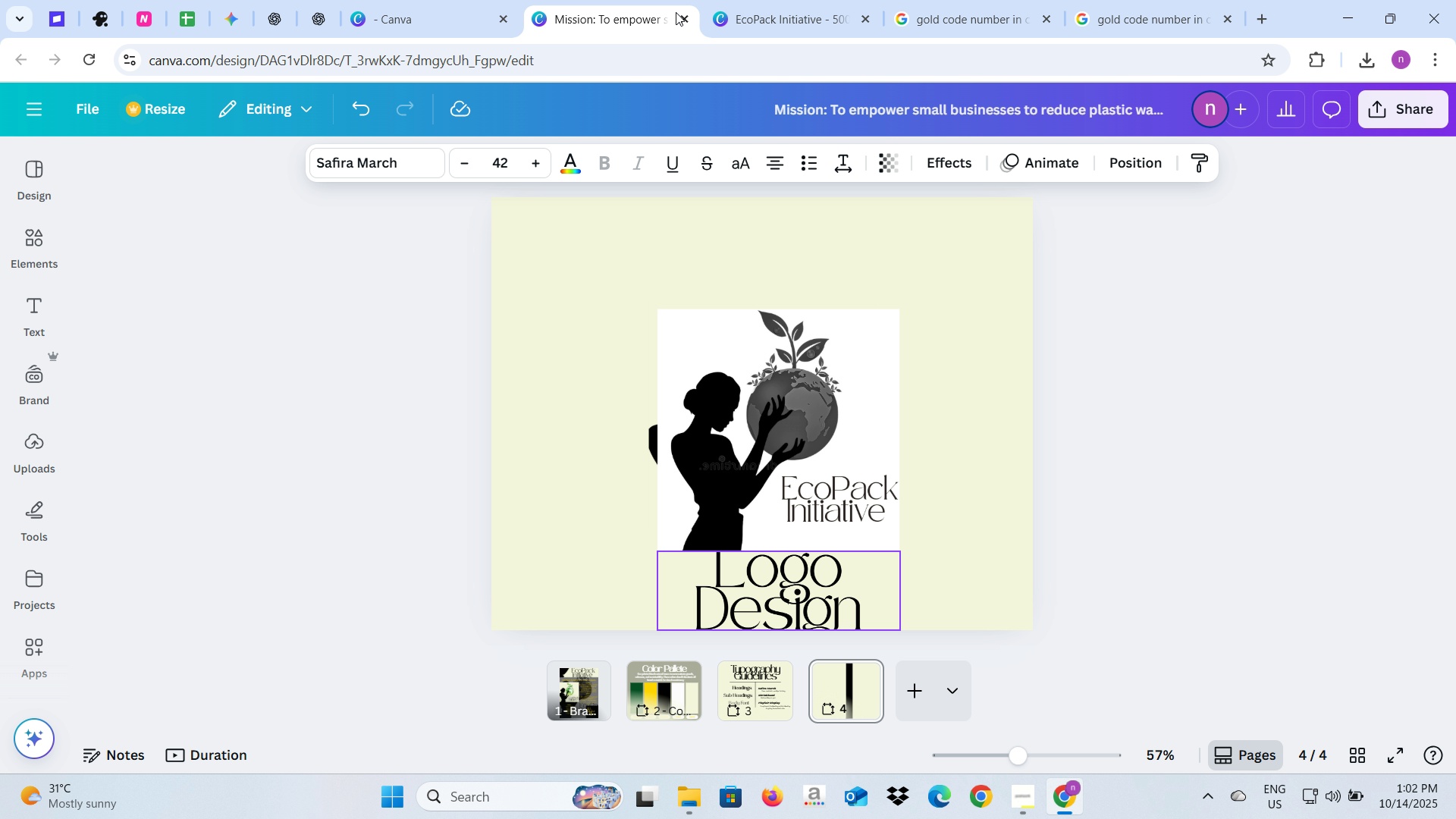 
left_click([679, 14])
 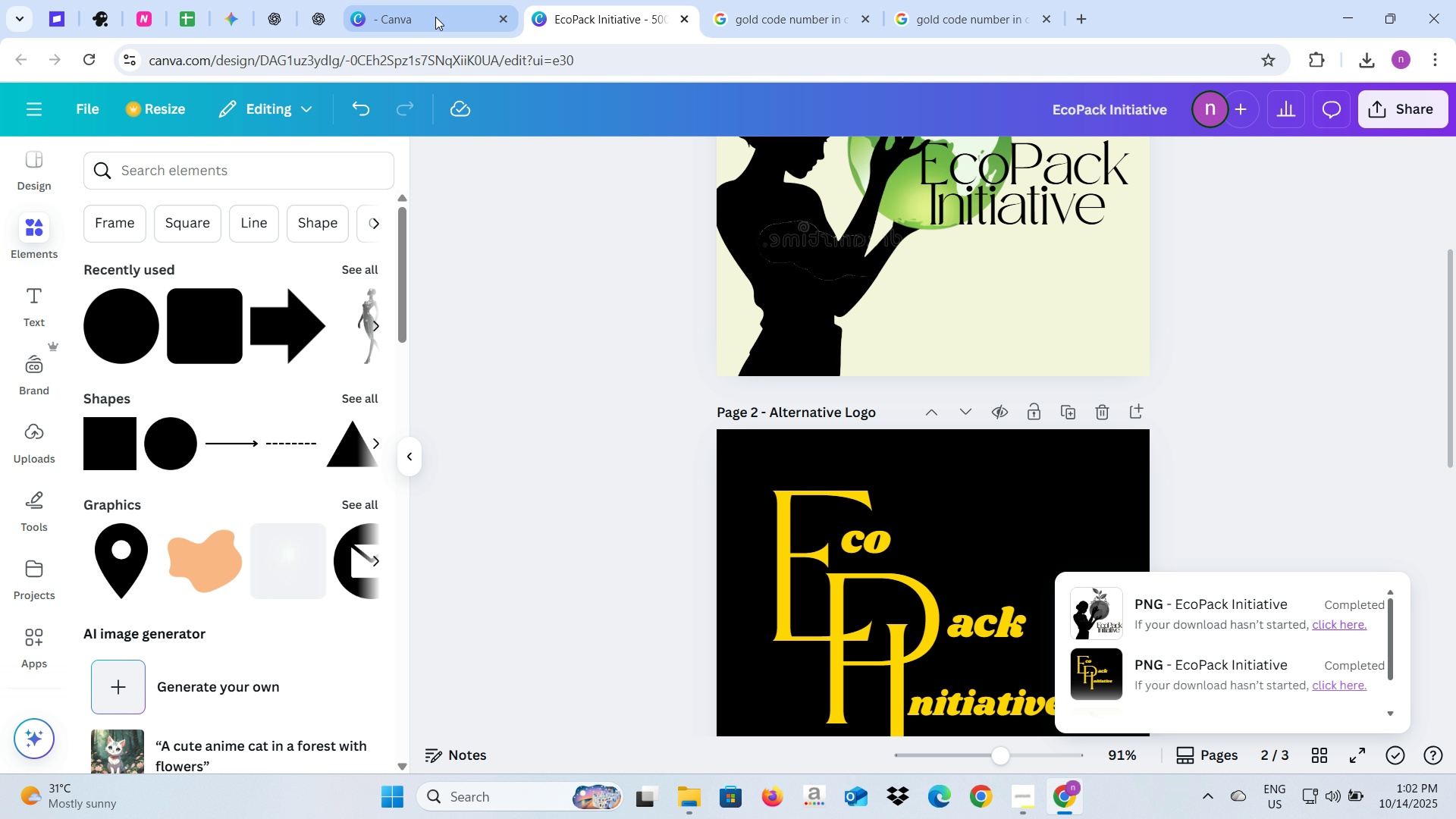 
left_click([435, 17])
 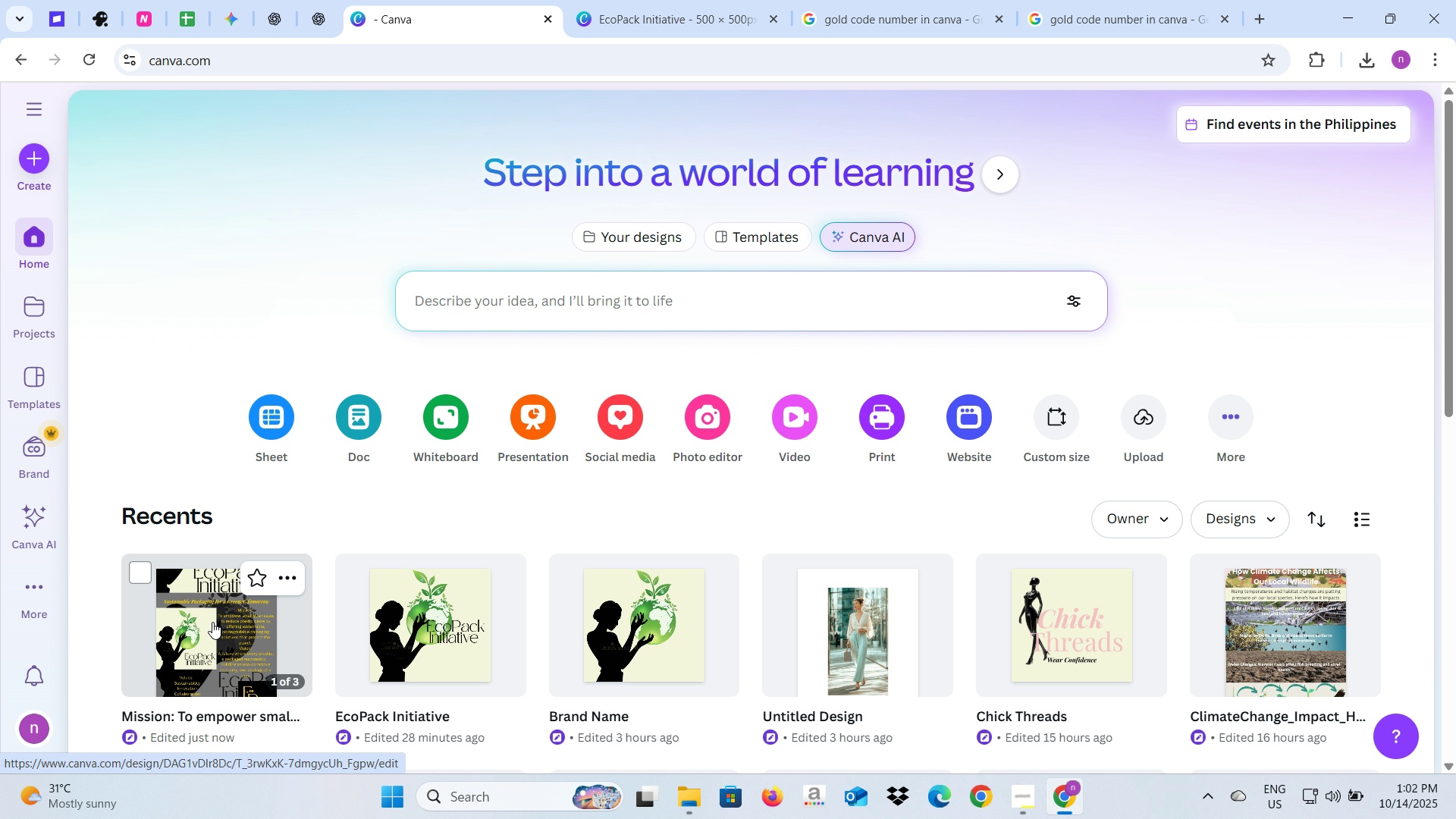 
left_click([212, 622])
 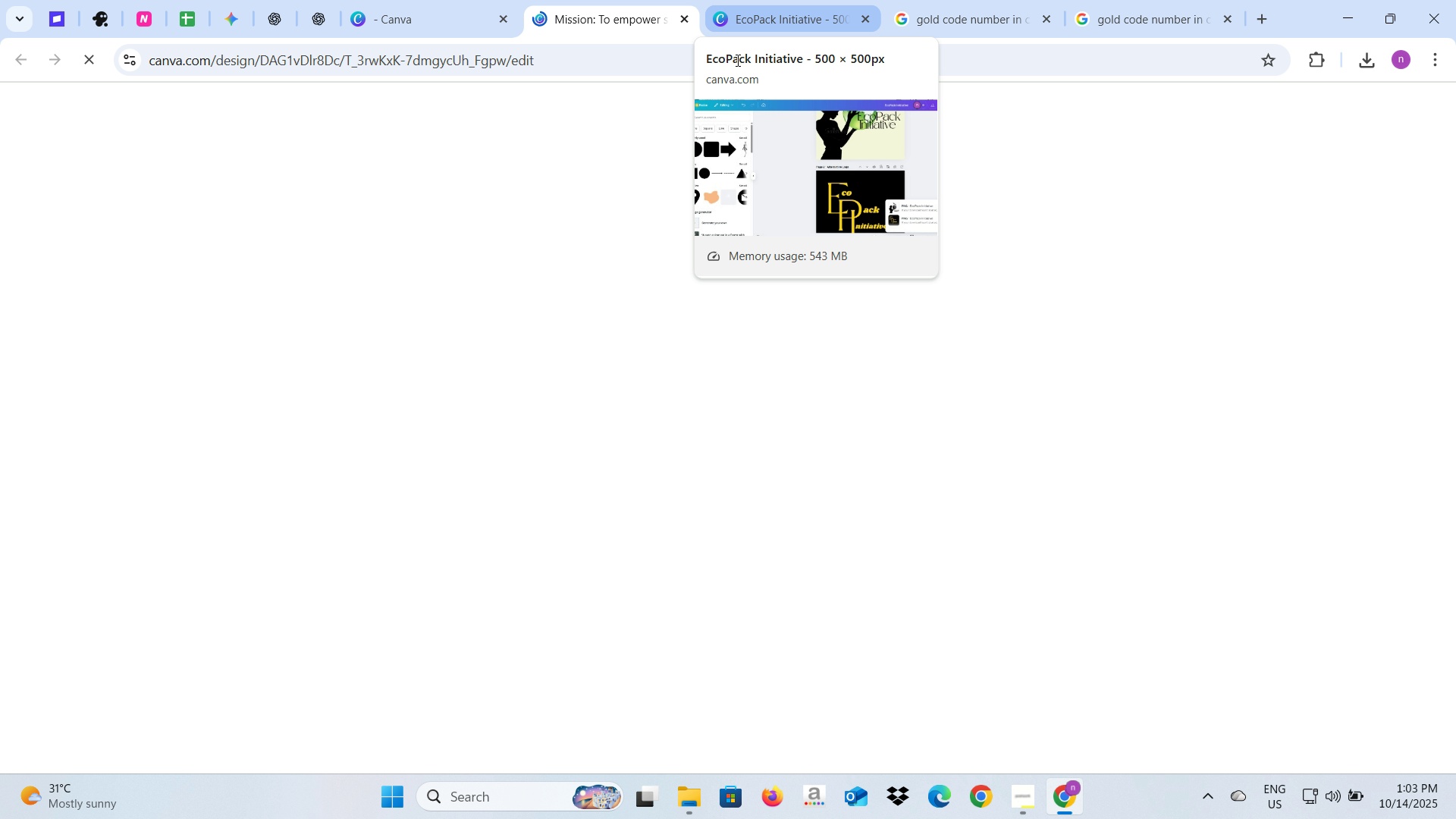 
mouse_move([802, 297])
 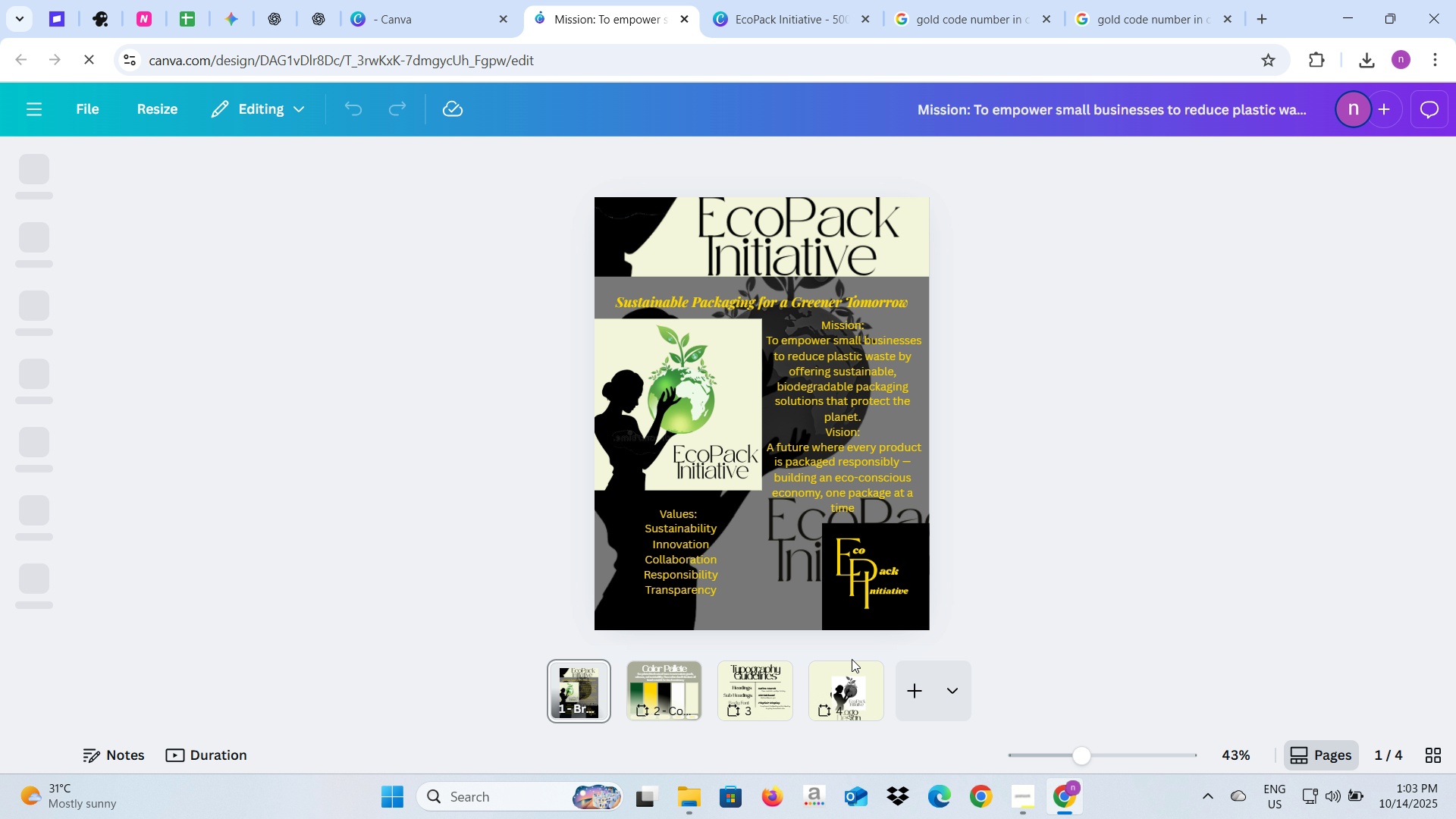 
left_click([855, 685])
 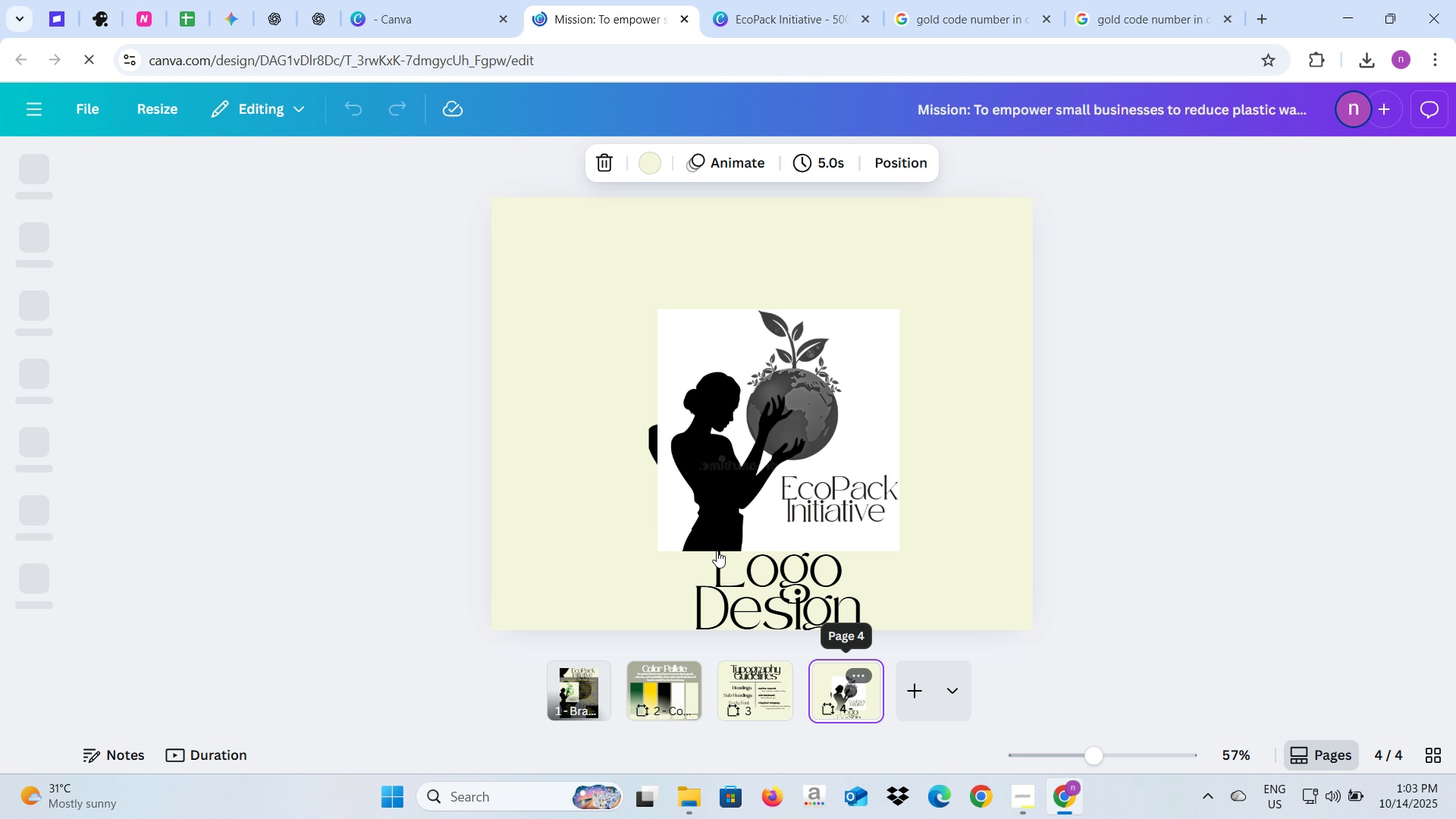 
left_click([768, 469])
 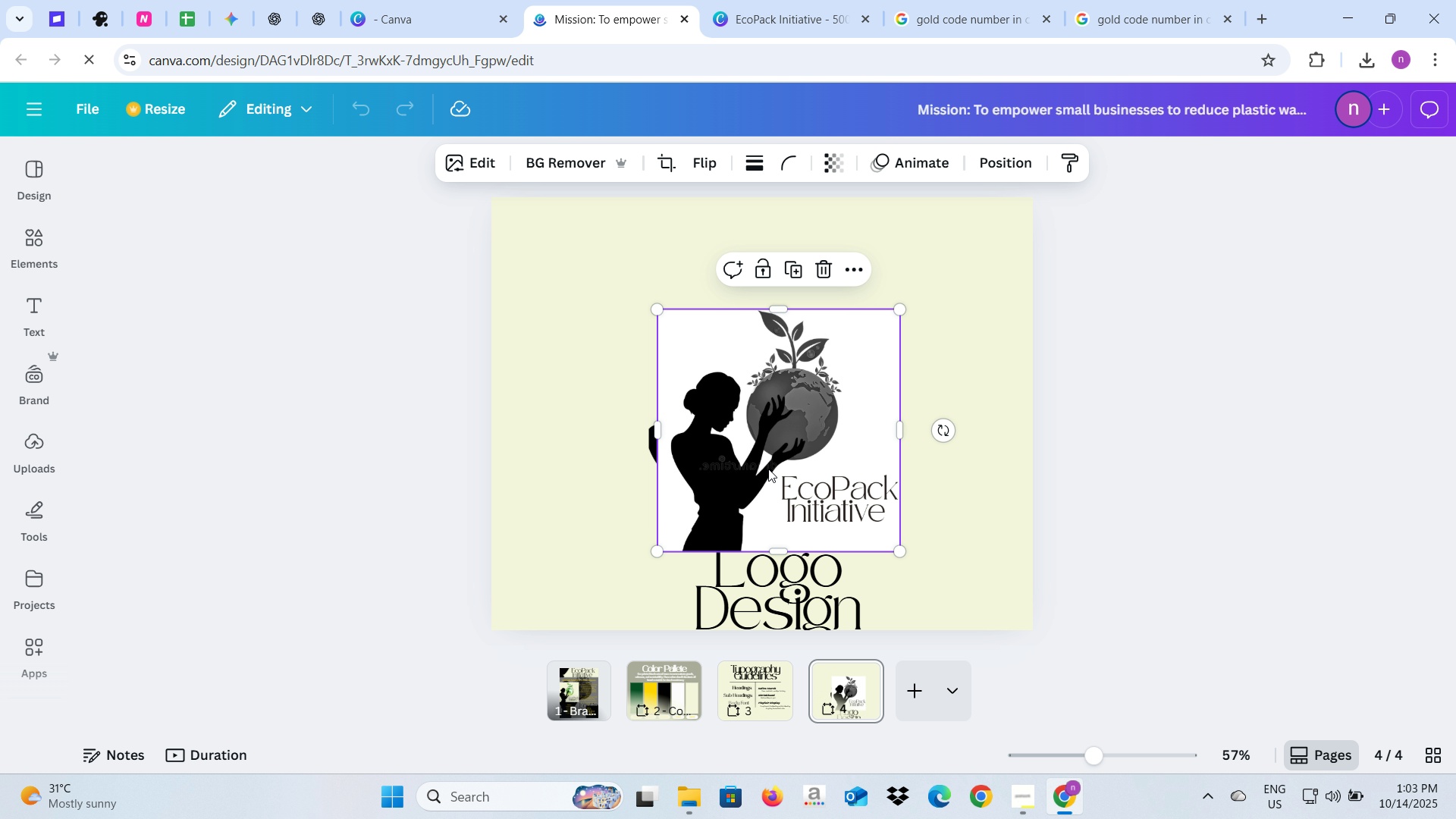 
left_click_drag(start_coordinate=[768, 469], to_coordinate=[636, 451])
 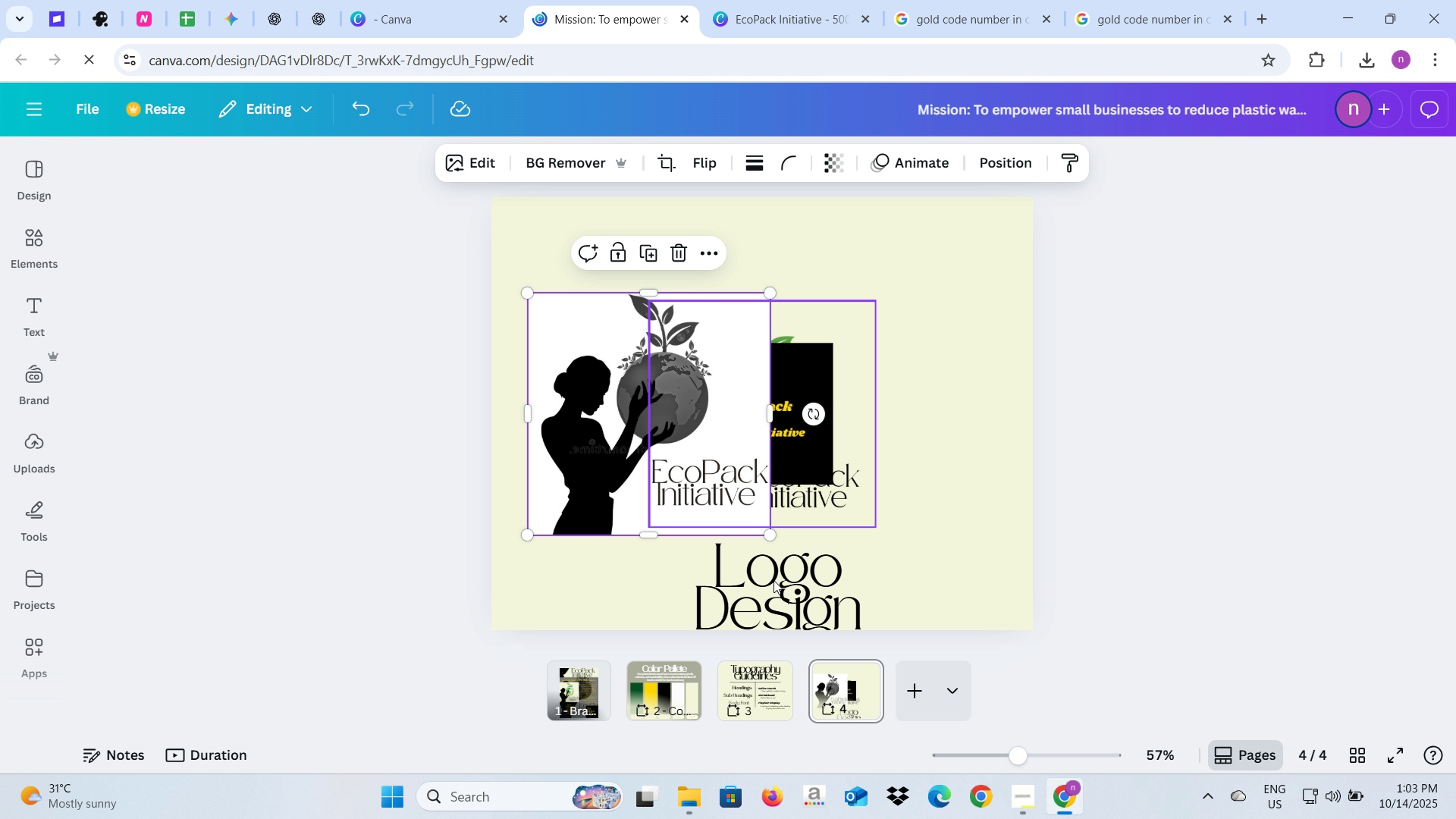 
left_click([774, 580])
 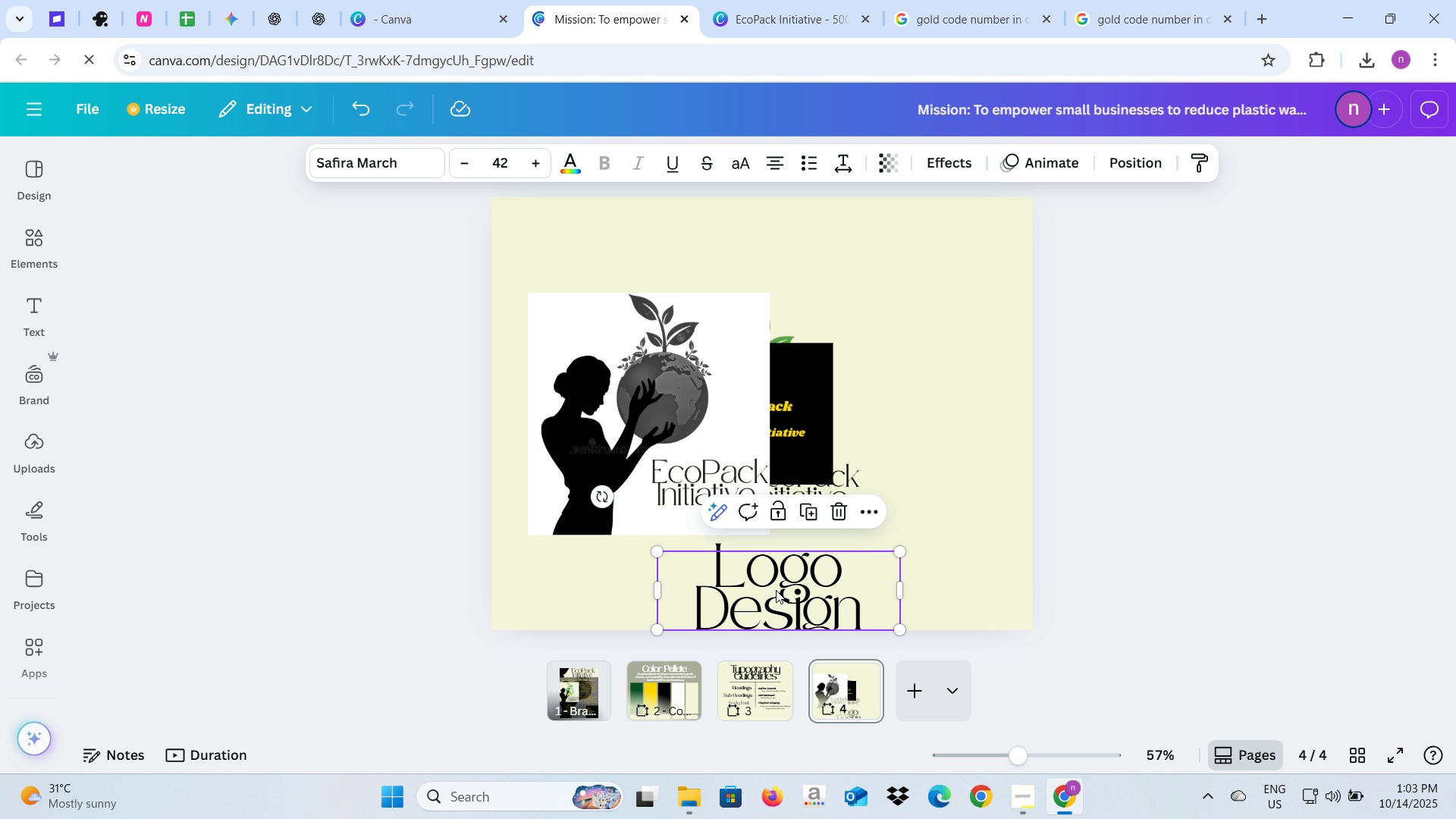 
left_click_drag(start_coordinate=[774, 590], to_coordinate=[738, 257])
 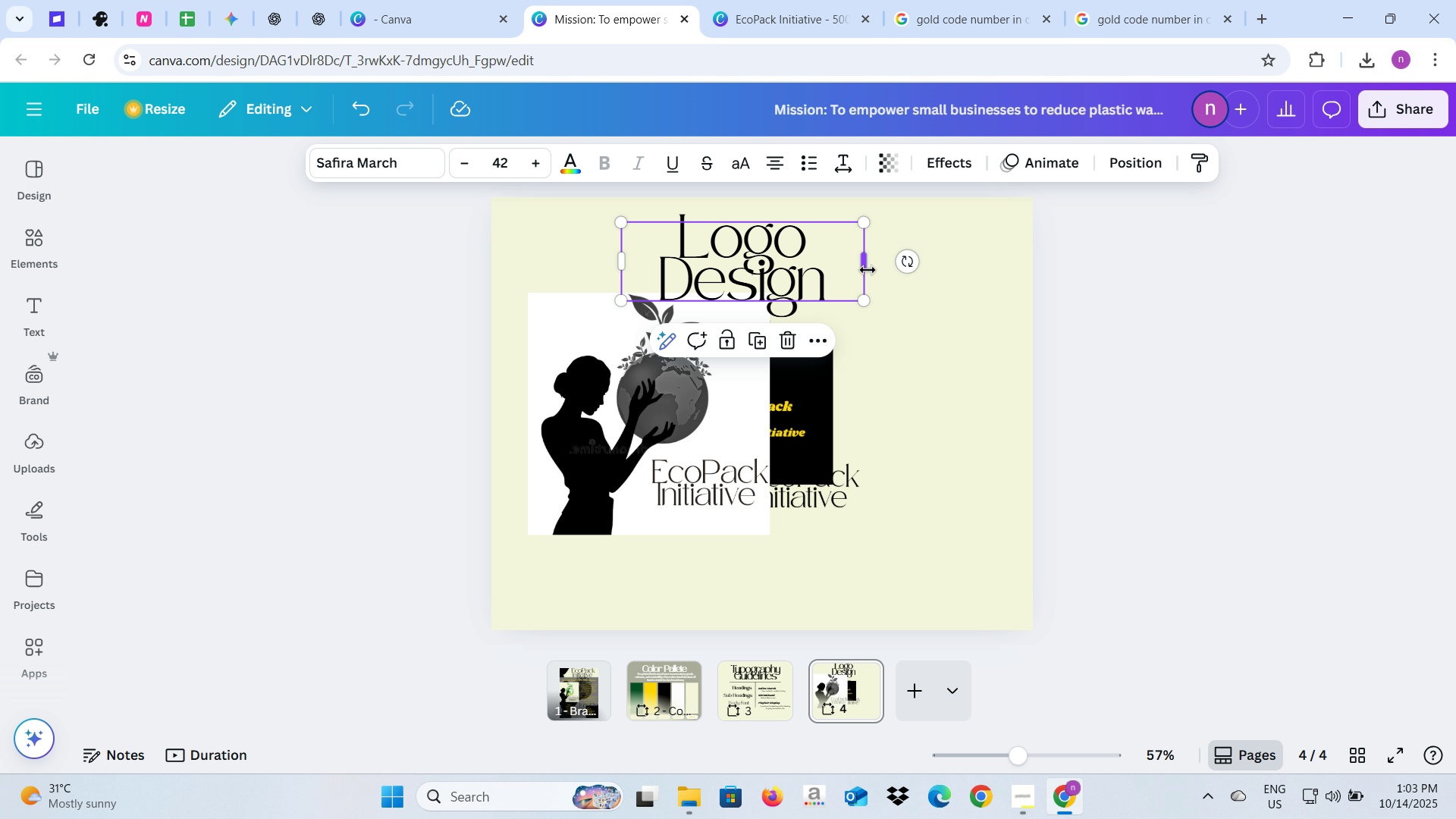 
left_click_drag(start_coordinate=[865, 268], to_coordinate=[959, 265])
 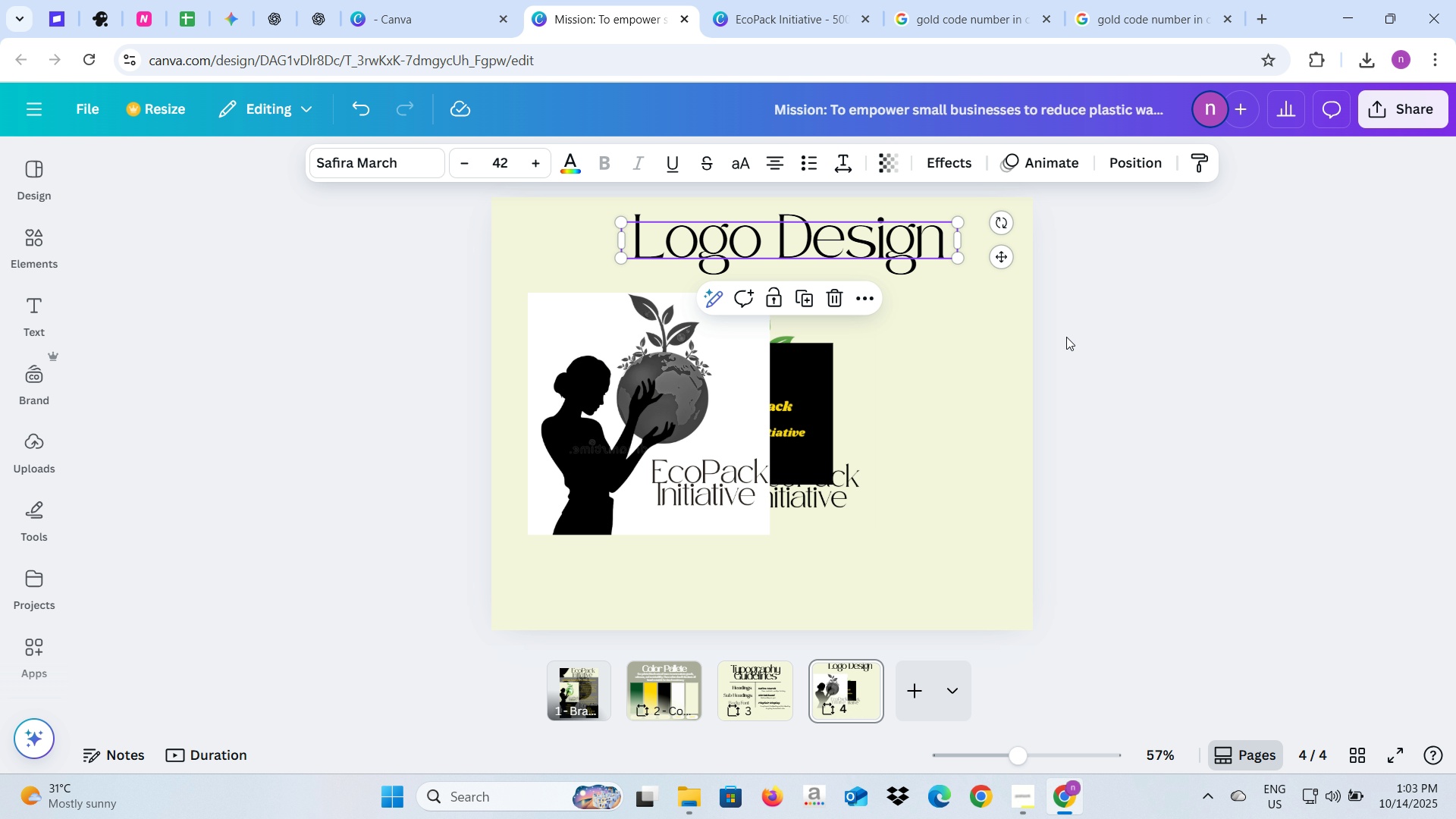 
left_click([1068, 337])
 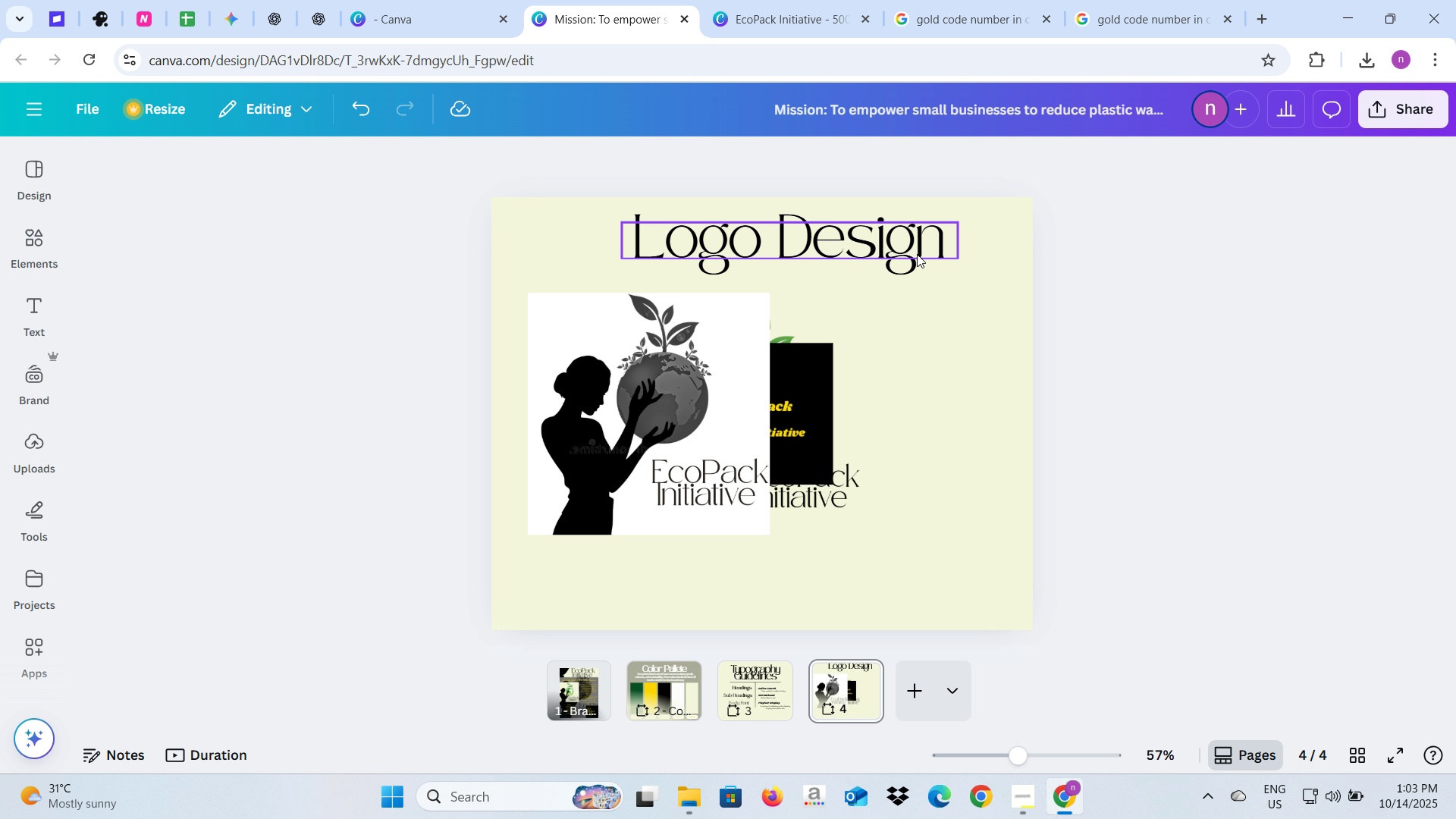 
left_click([917, 254])
 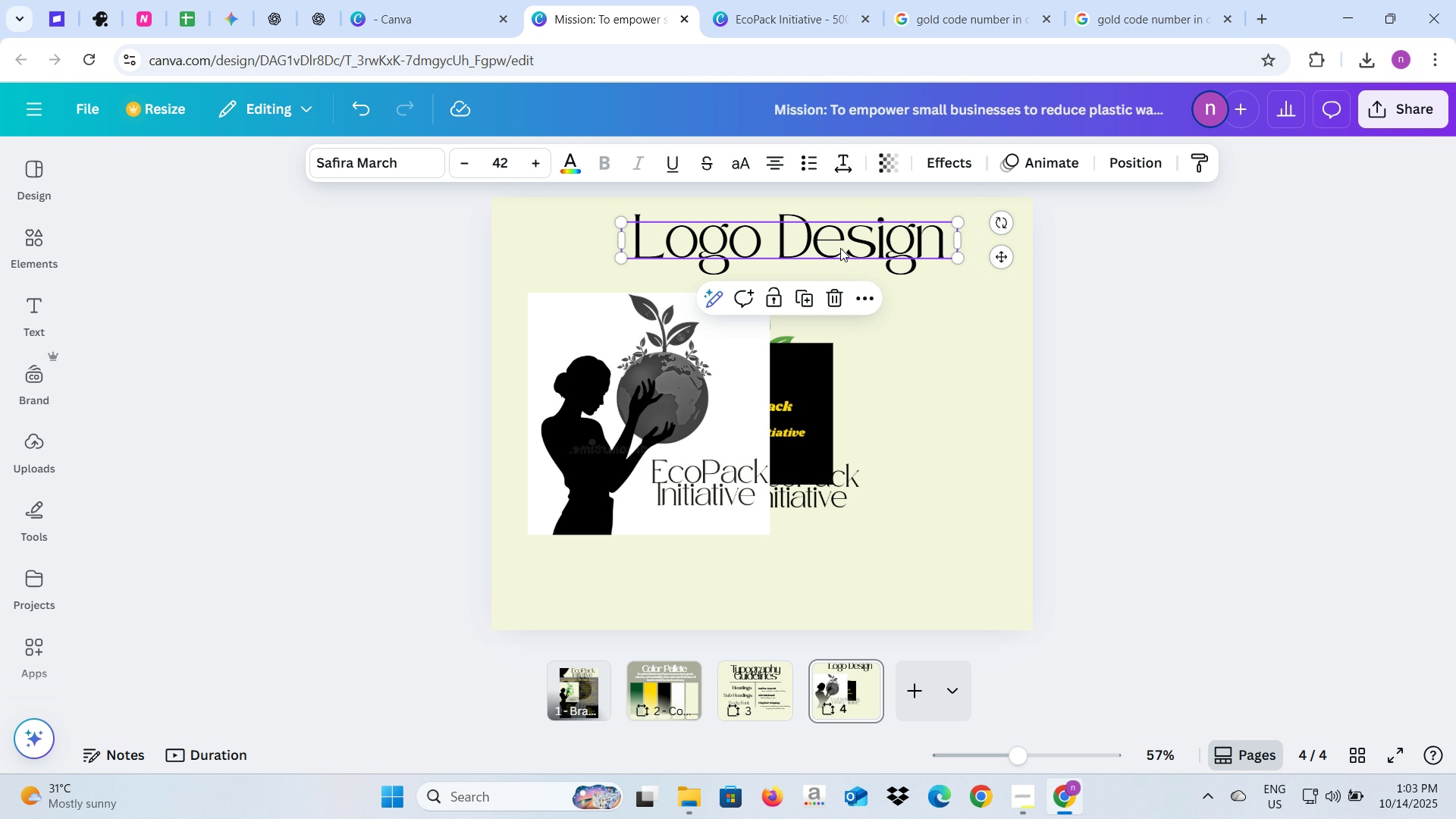 
left_click_drag(start_coordinate=[840, 248], to_coordinate=[814, 262])
 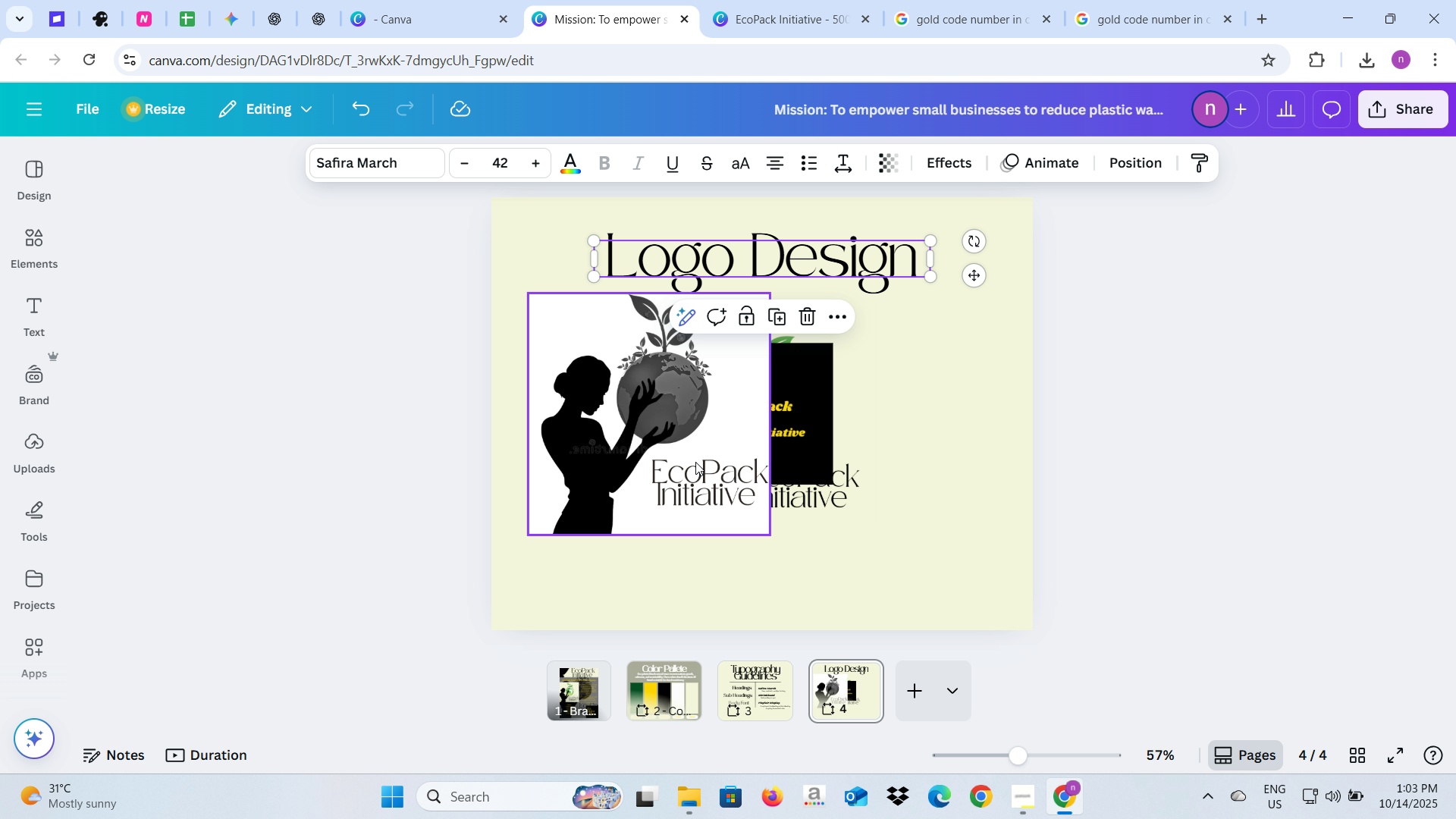 
left_click([695, 462])
 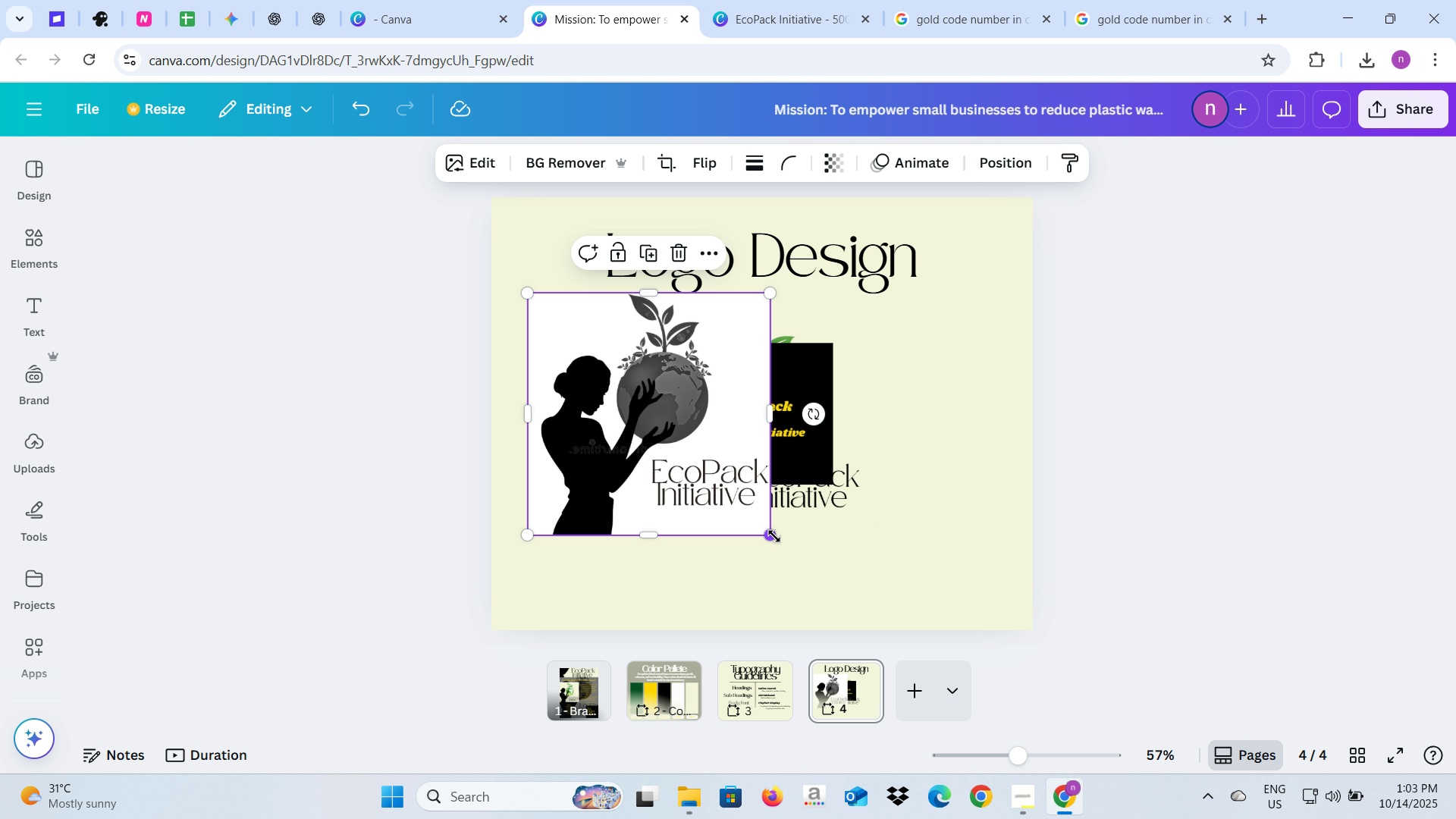 
left_click_drag(start_coordinate=[774, 536], to_coordinate=[714, 460])
 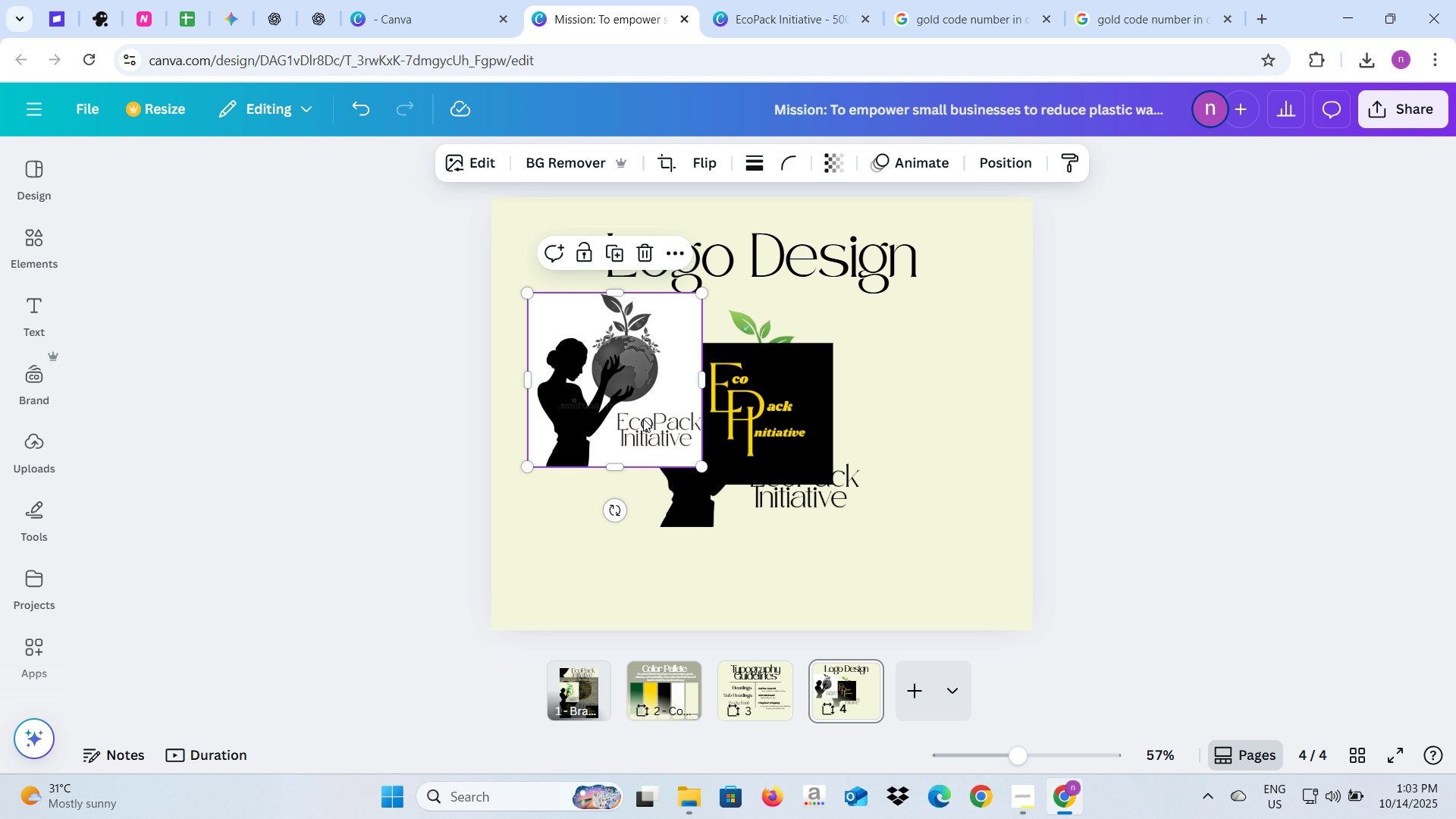 
left_click_drag(start_coordinate=[643, 419], to_coordinate=[971, 462])
 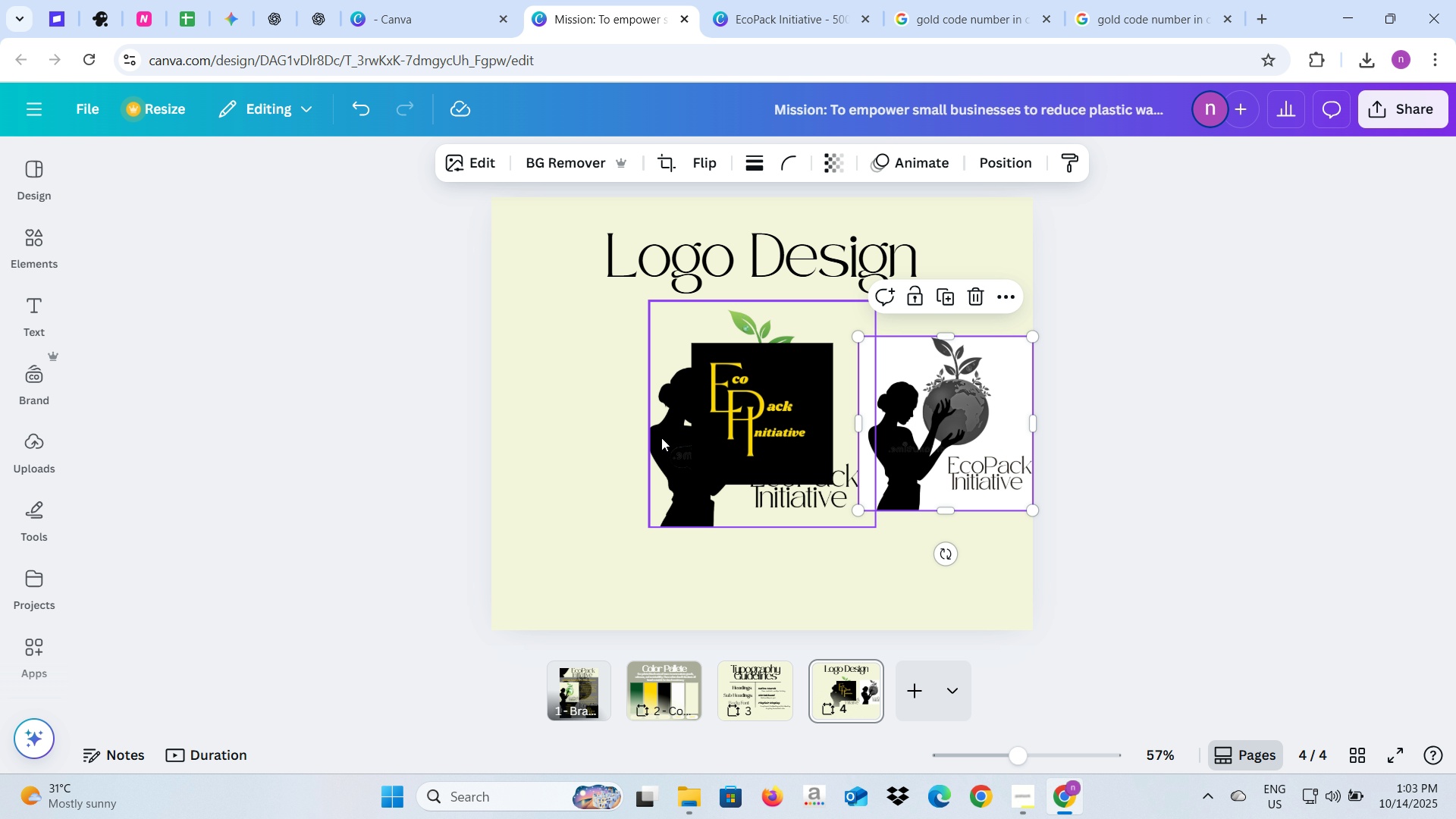 
left_click([661, 438])
 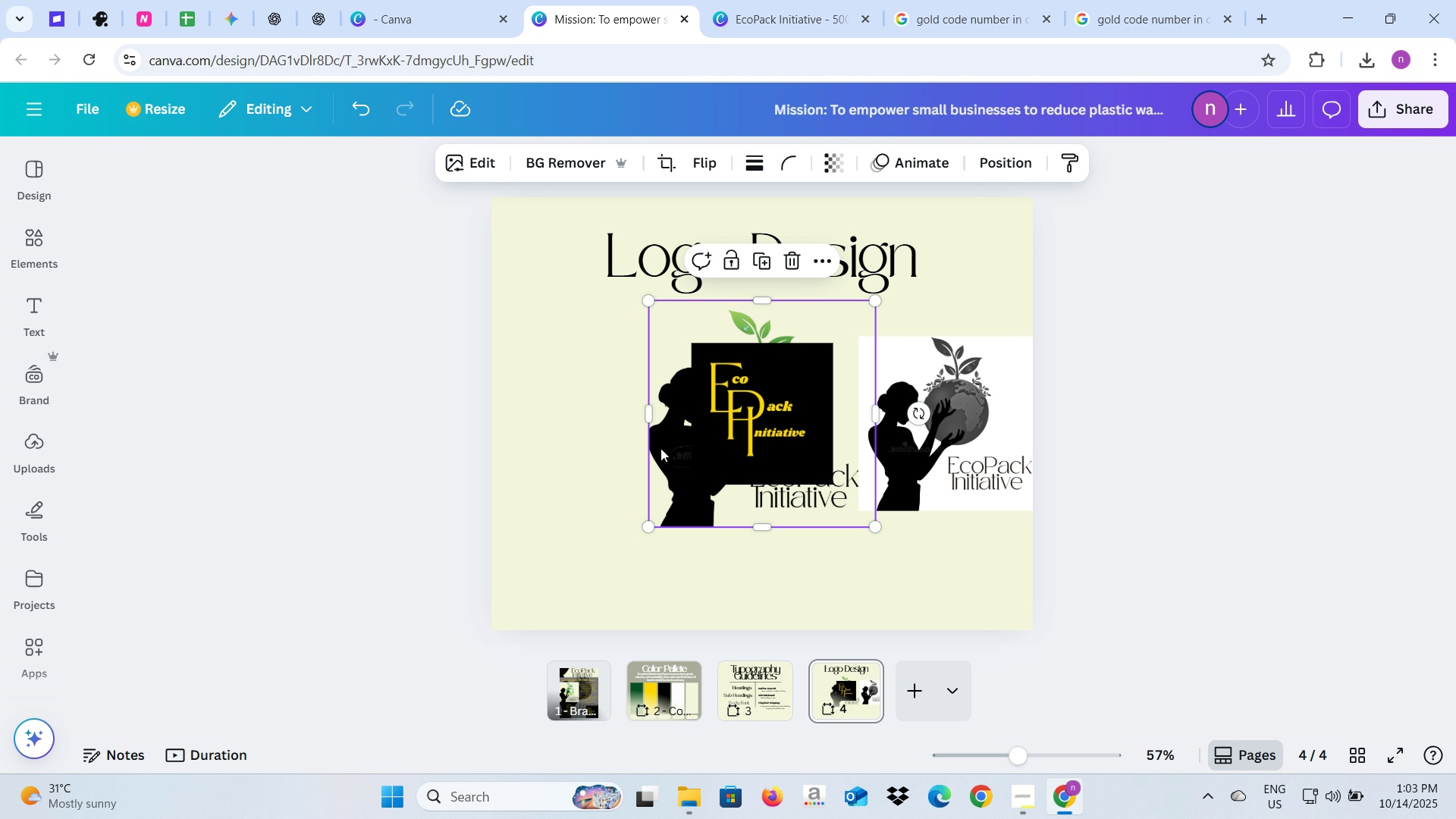 
left_click_drag(start_coordinate=[661, 448], to_coordinate=[516, 454])
 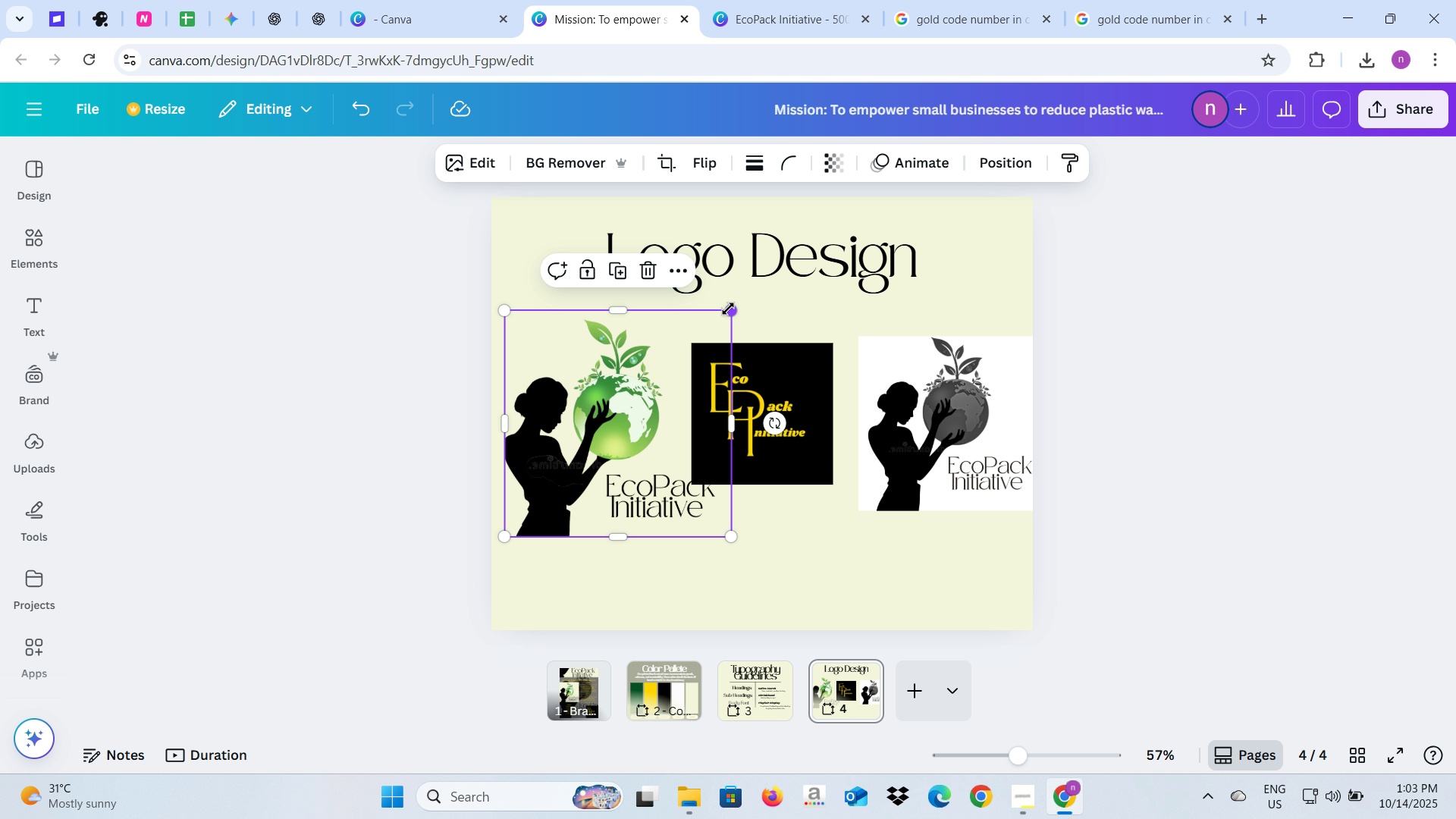 
left_click_drag(start_coordinate=[731, 308], to_coordinate=[671, 342])
 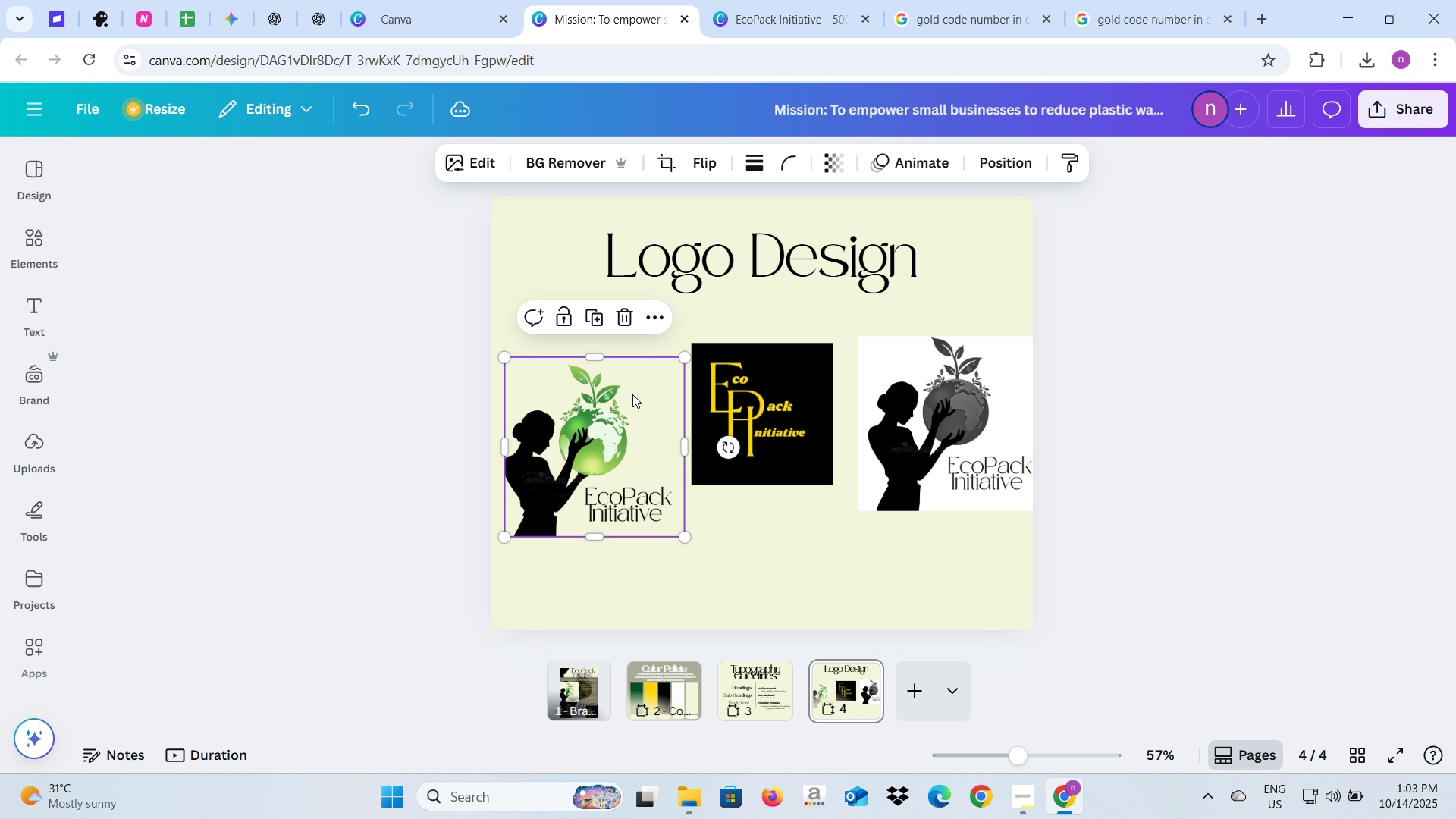 
left_click_drag(start_coordinate=[632, 394], to_coordinate=[632, 374])
 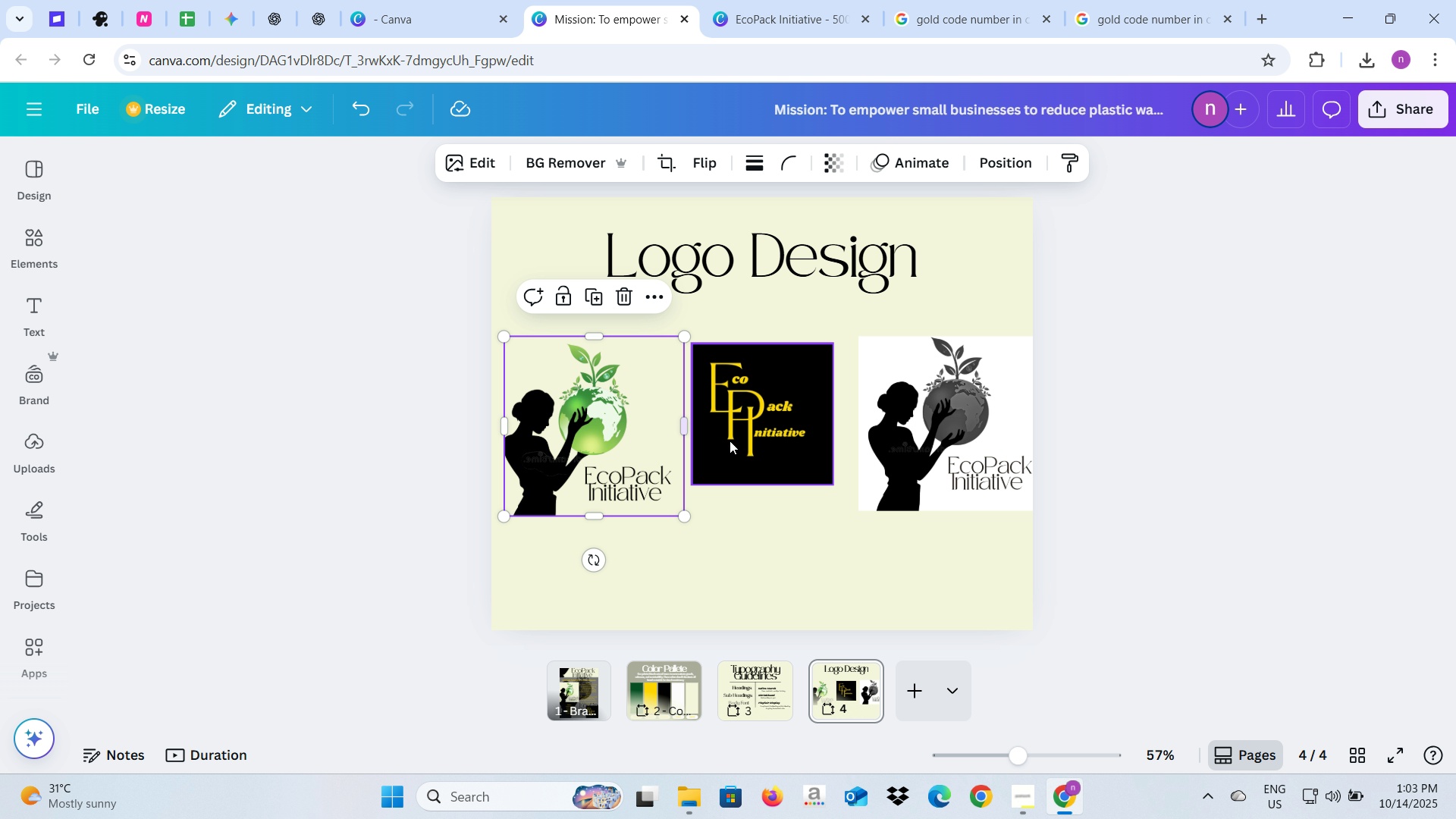 
left_click([730, 441])
 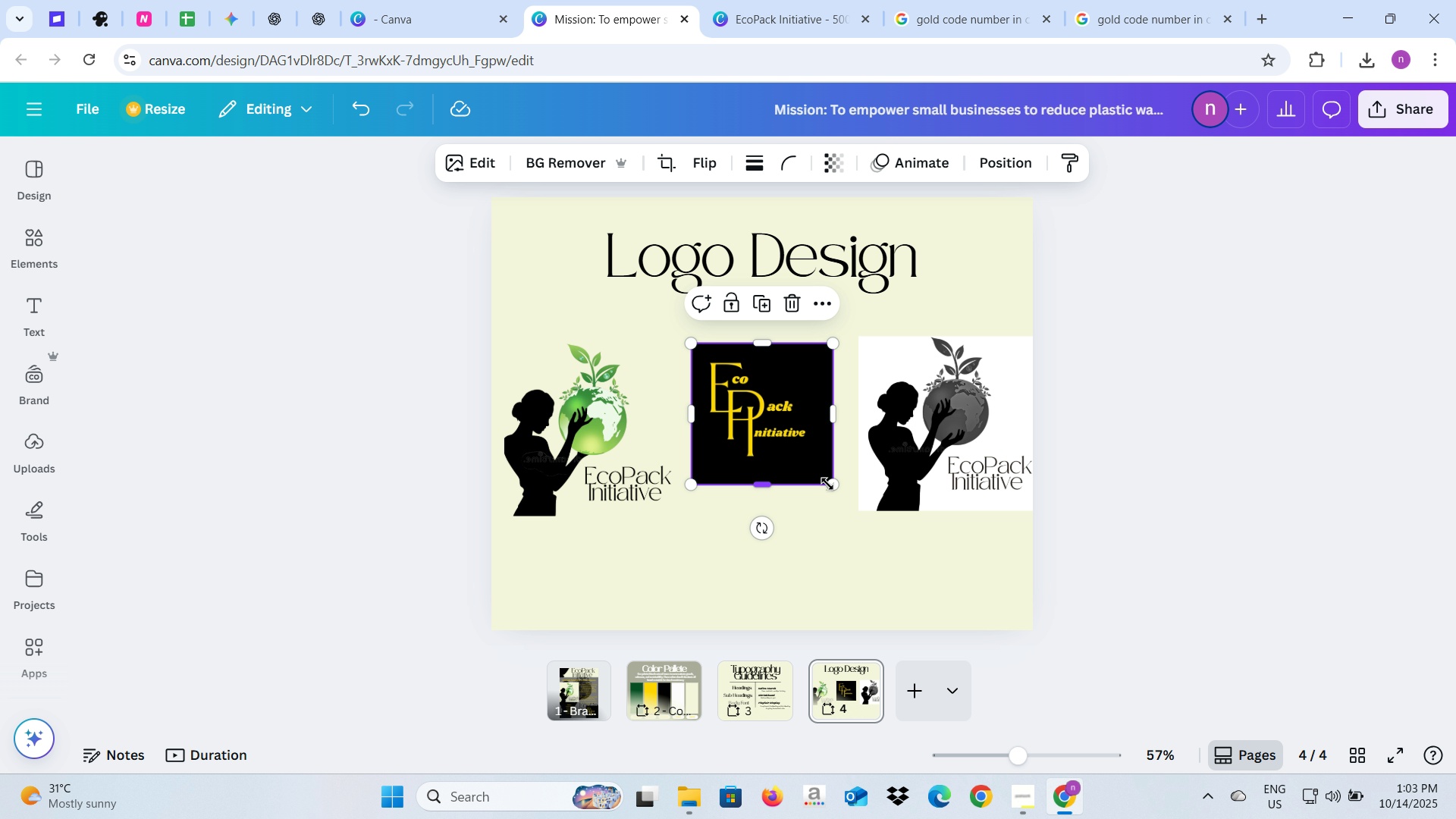 
left_click_drag(start_coordinate=[827, 487], to_coordinate=[847, 522])
 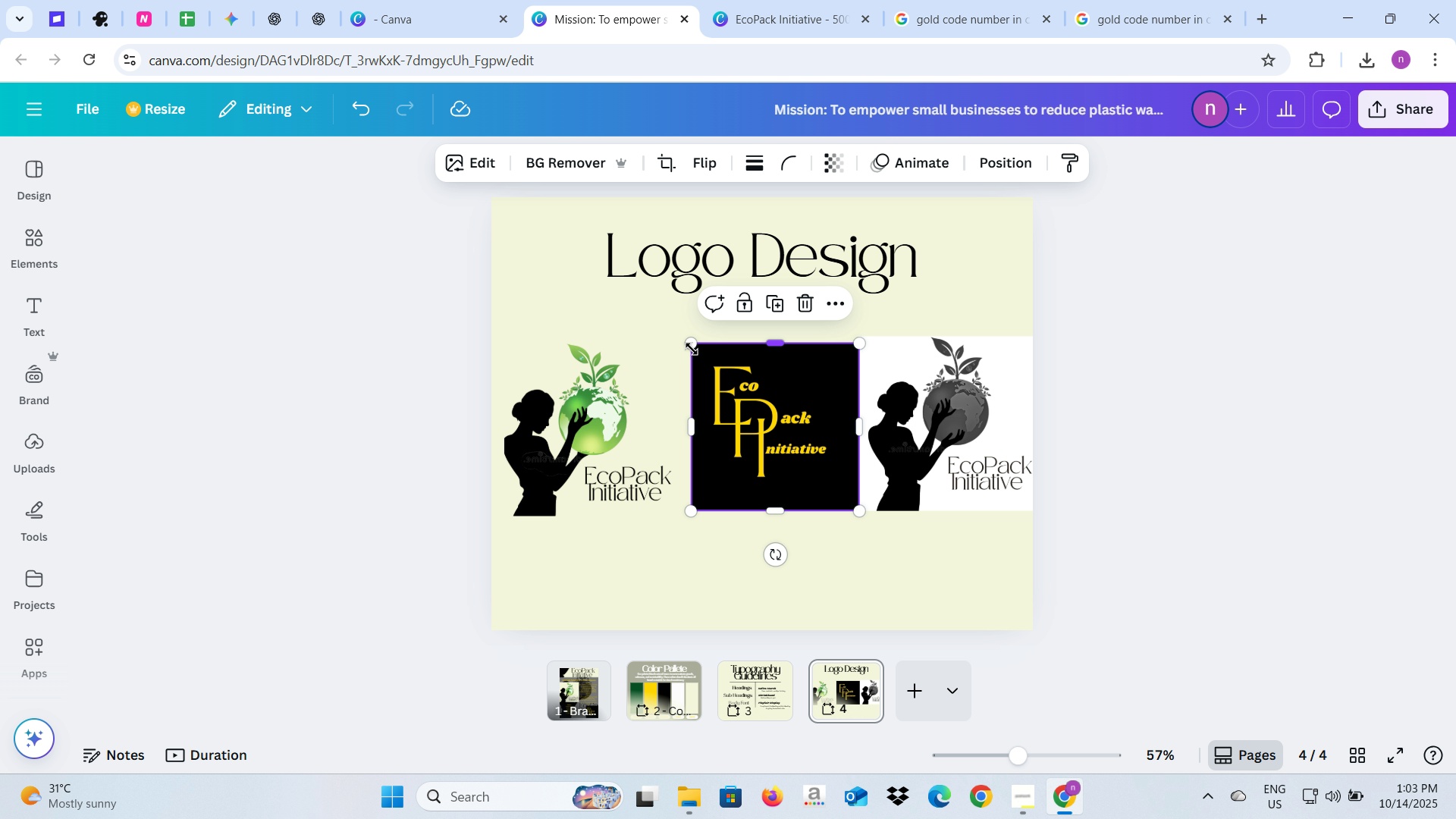 
left_click_drag(start_coordinate=[689, 347], to_coordinate=[689, 339])
 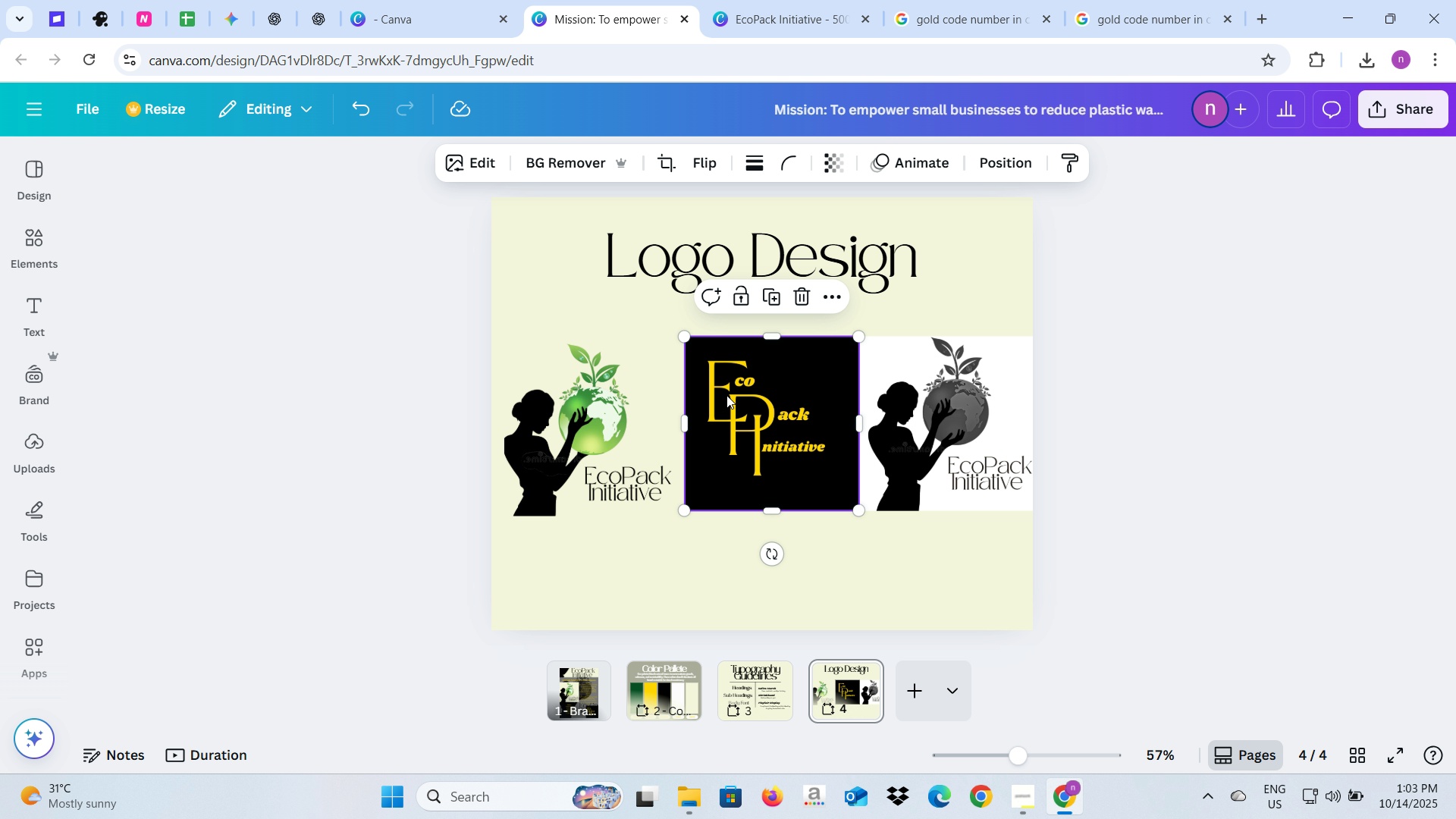 
left_click_drag(start_coordinate=[726, 395], to_coordinate=[717, 391])
 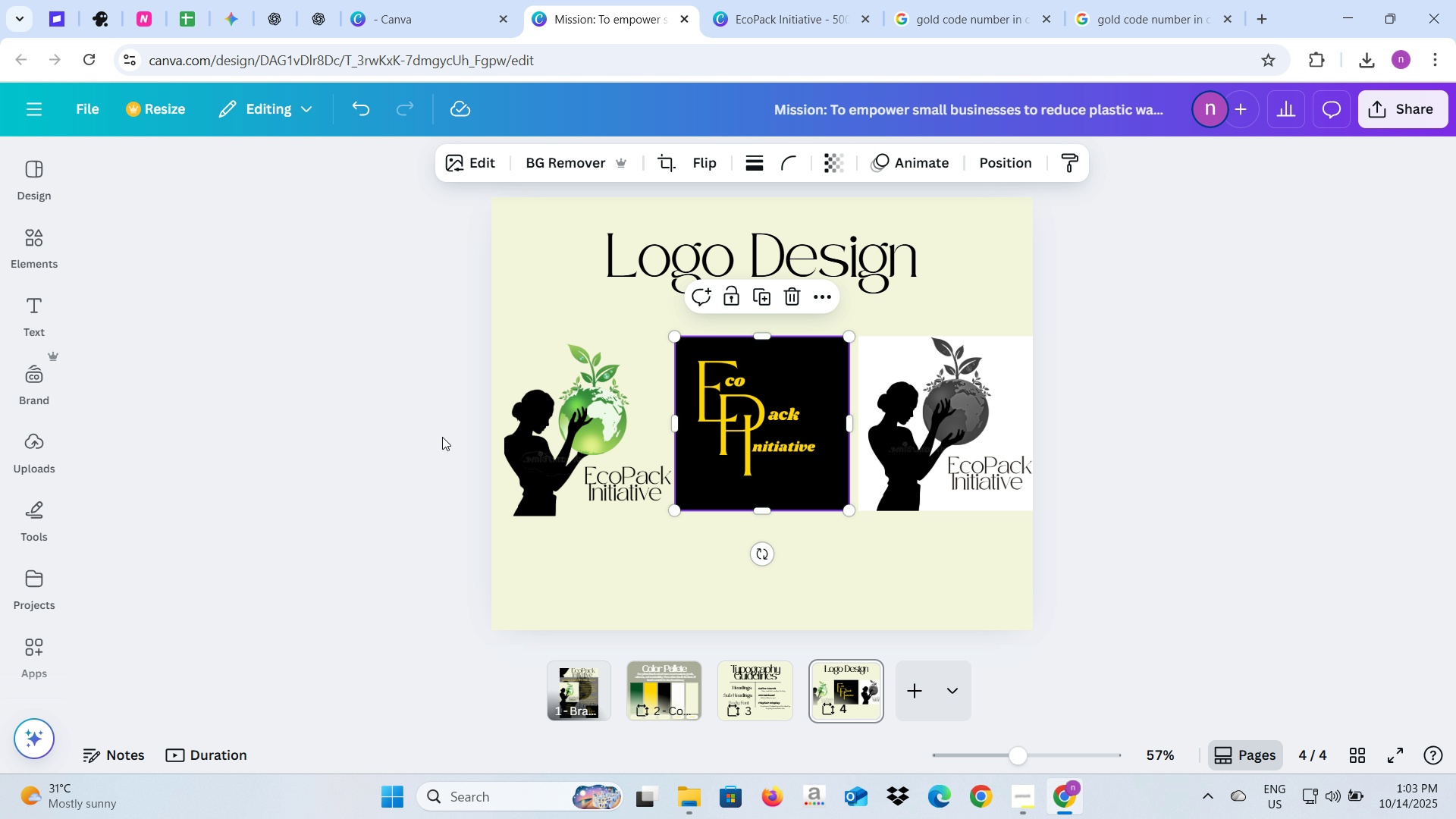 
left_click([442, 437])
 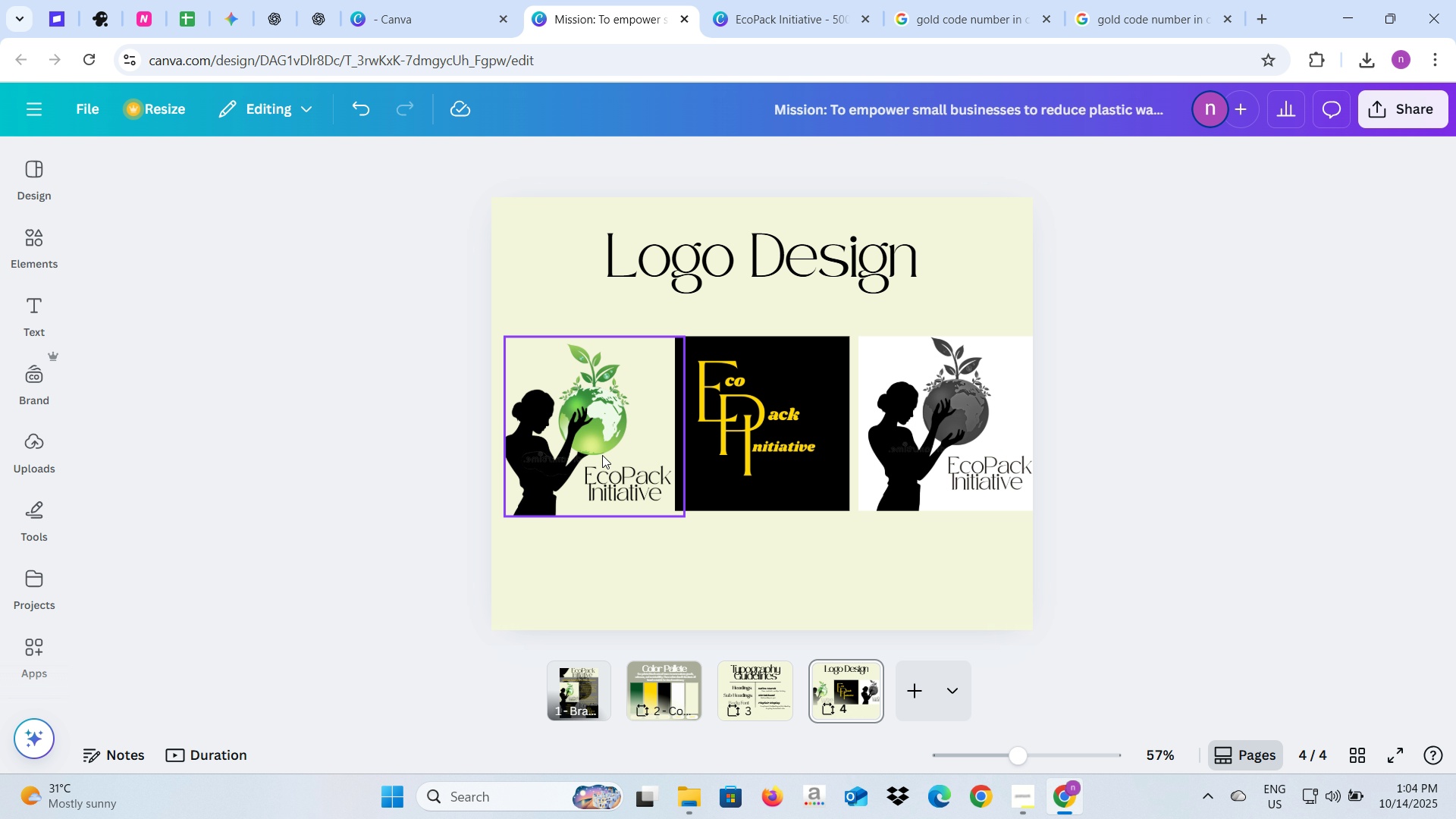 
left_click([602, 455])
 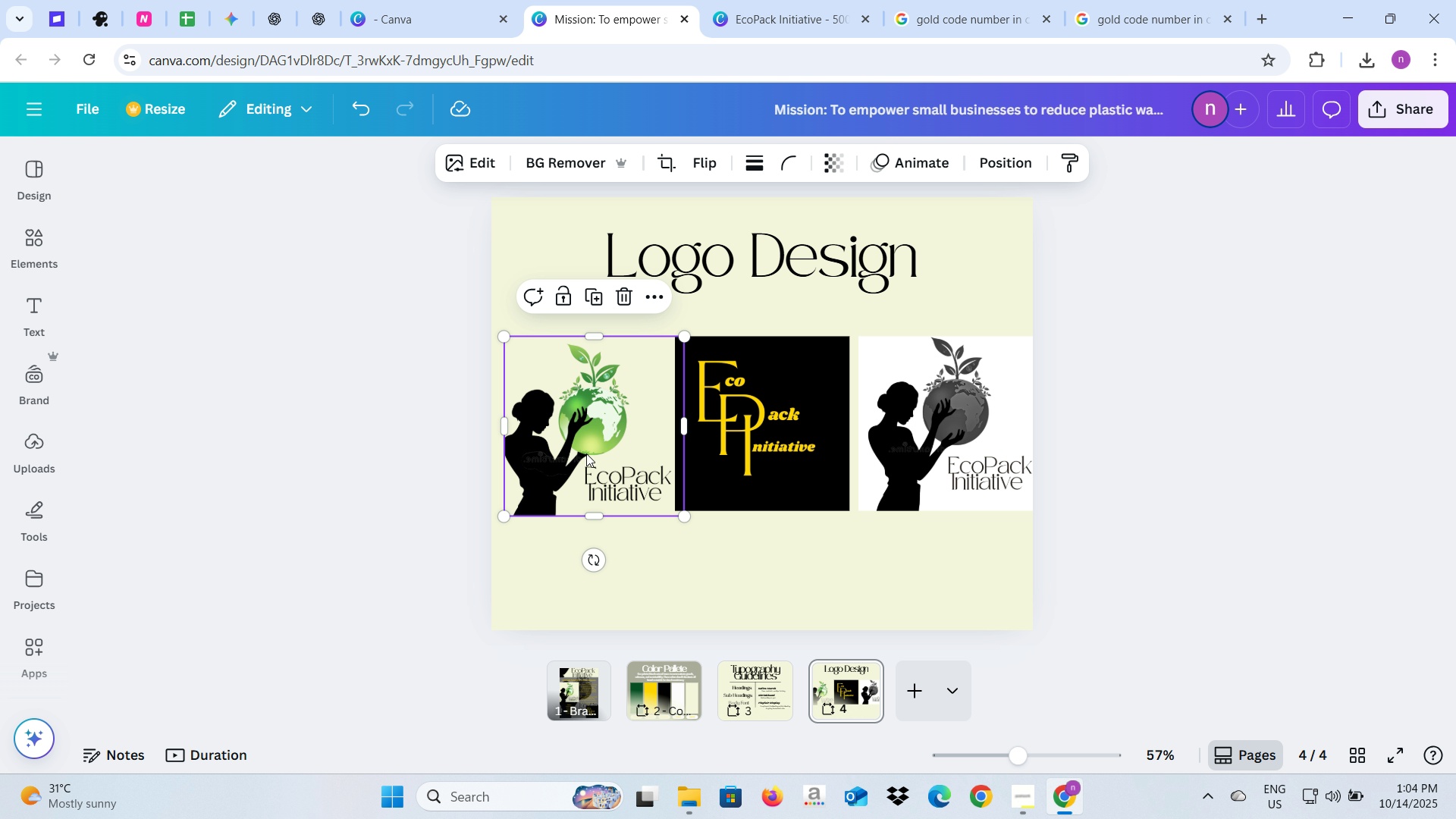 
left_click_drag(start_coordinate=[586, 453], to_coordinate=[582, 447])
 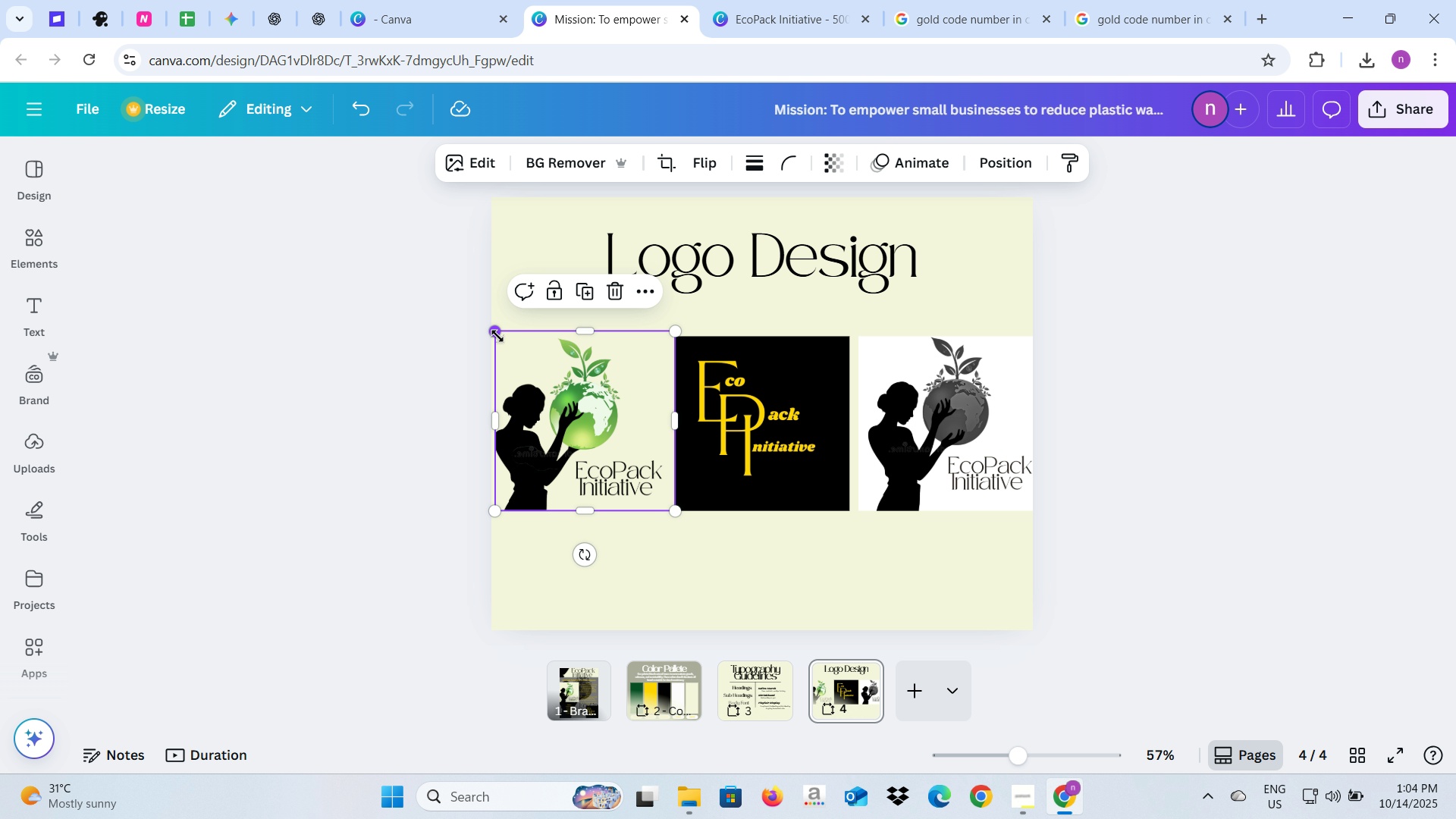 
left_click_drag(start_coordinate=[497, 336], to_coordinate=[501, 345])
 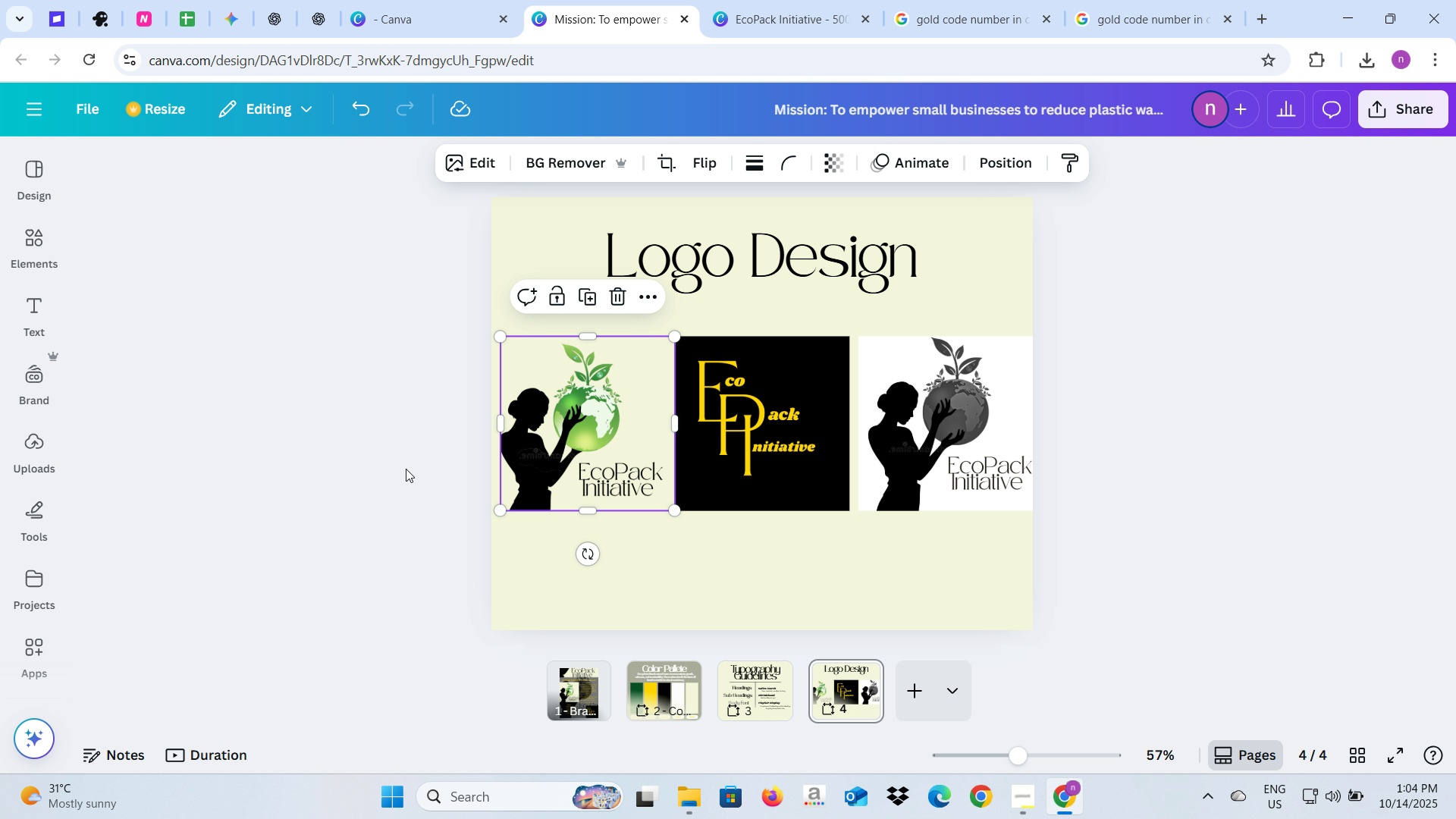 
left_click([406, 469])
 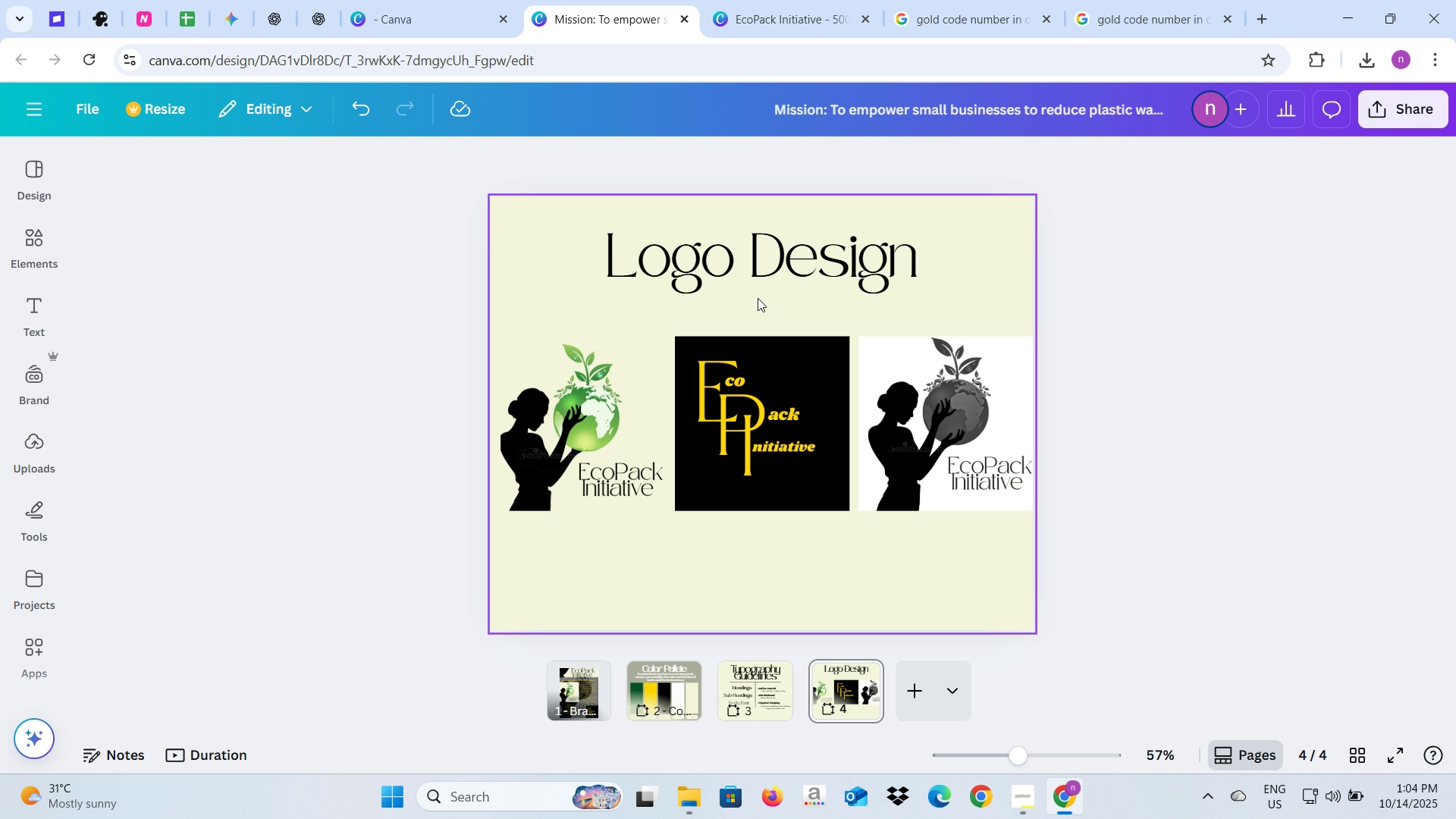 
left_click([739, 271])
 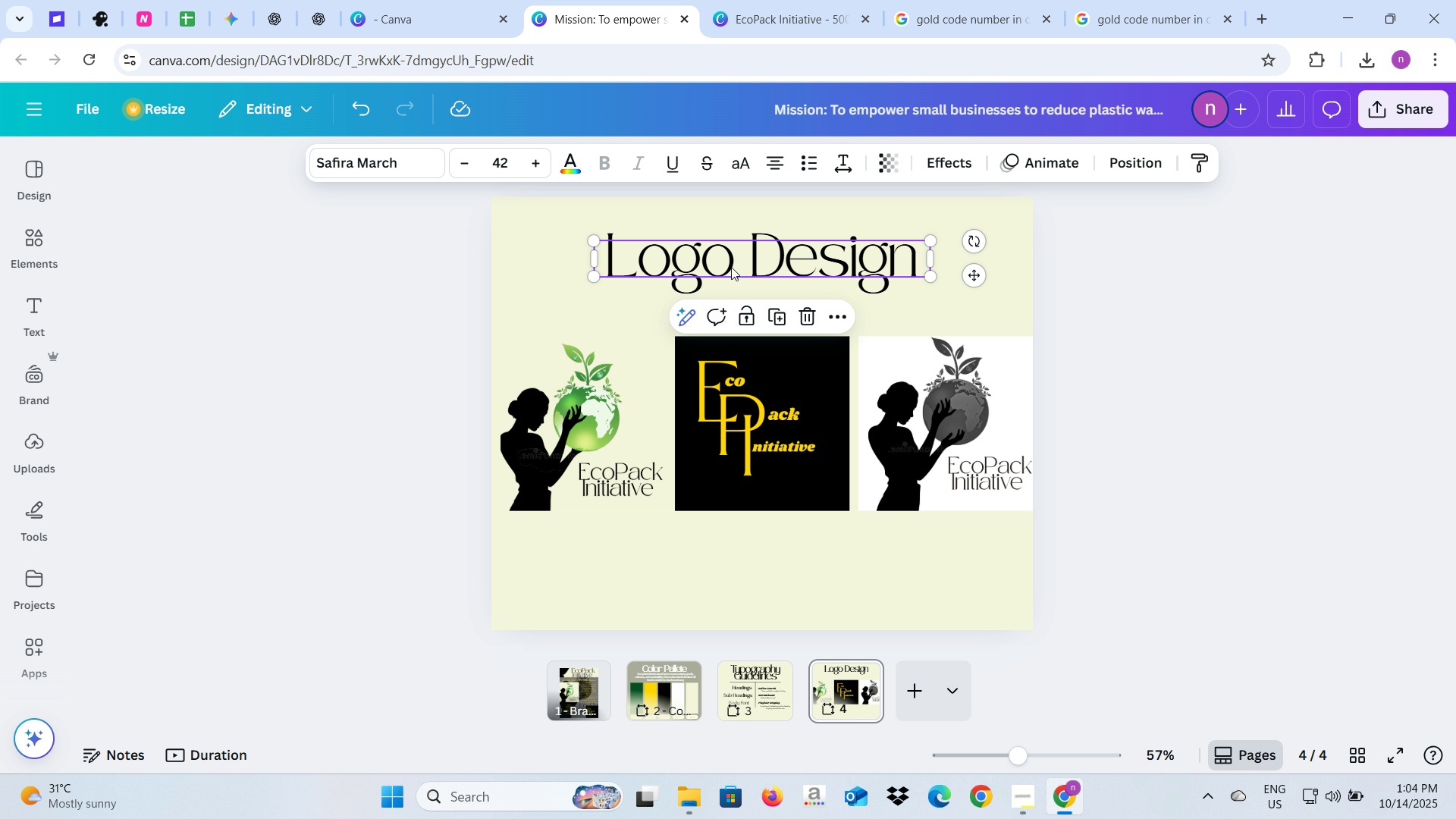 
left_click_drag(start_coordinate=[731, 267], to_coordinate=[736, 268])
 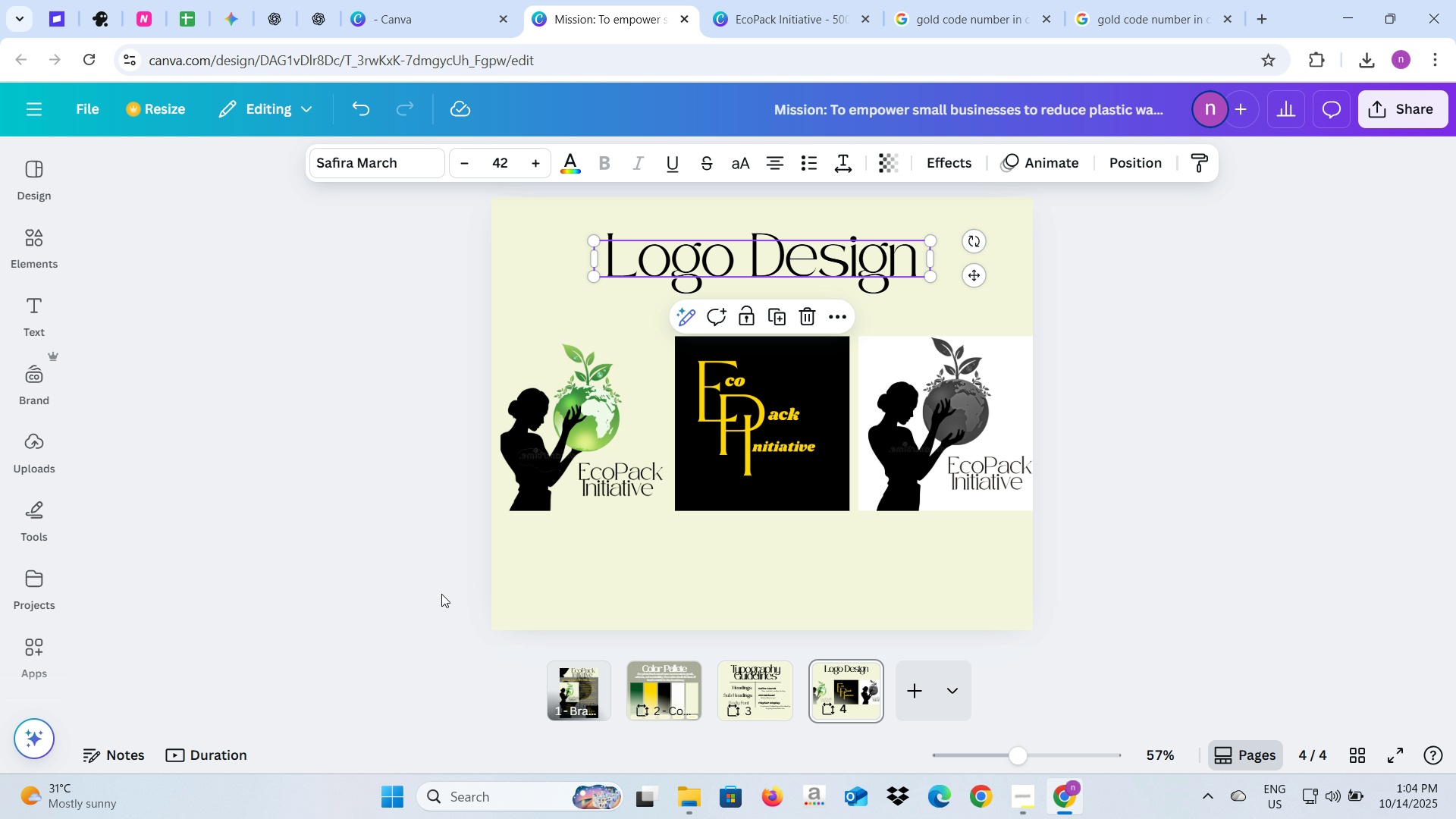 
left_click([441, 594])
 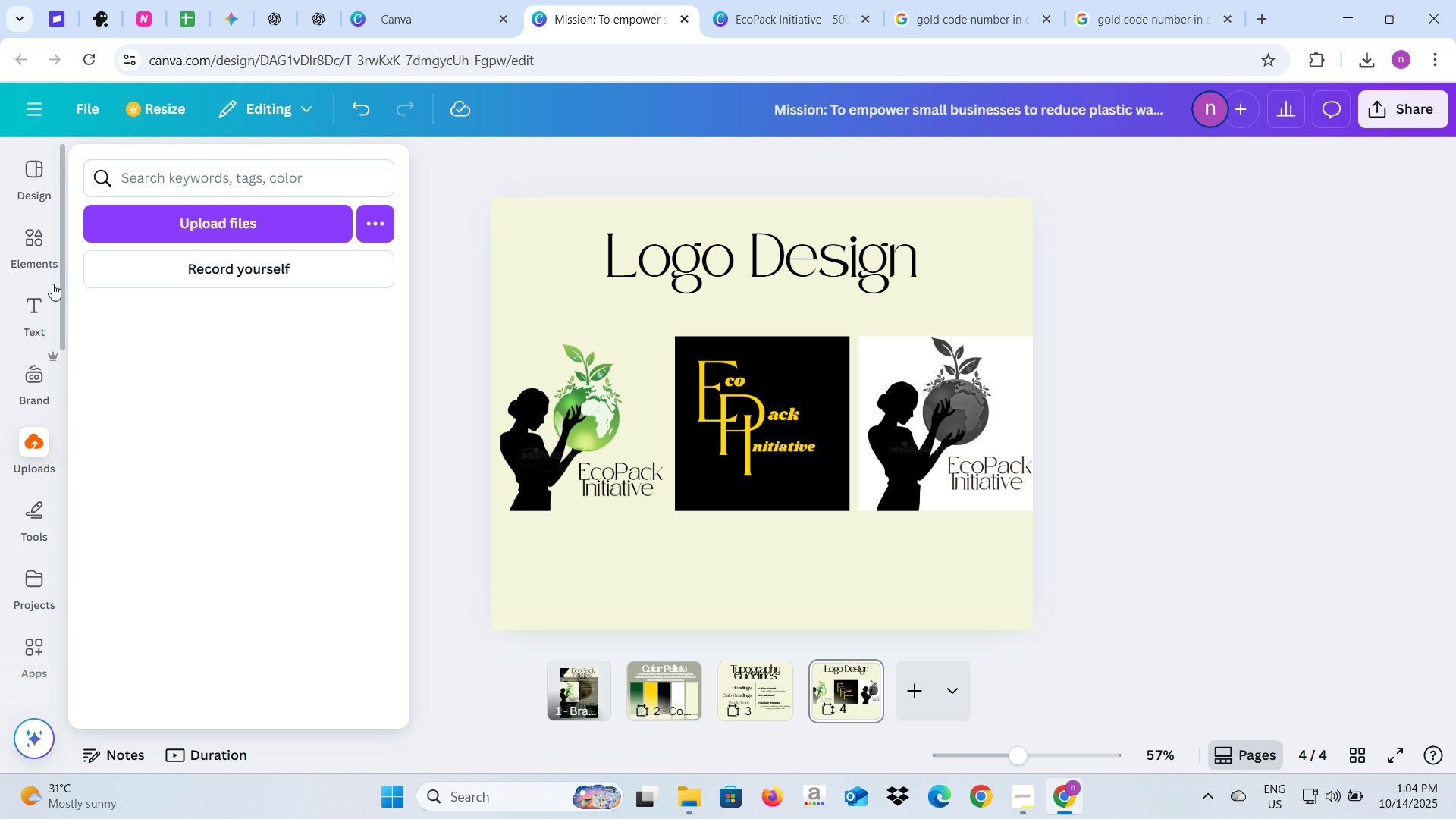 
left_click([20, 240])
 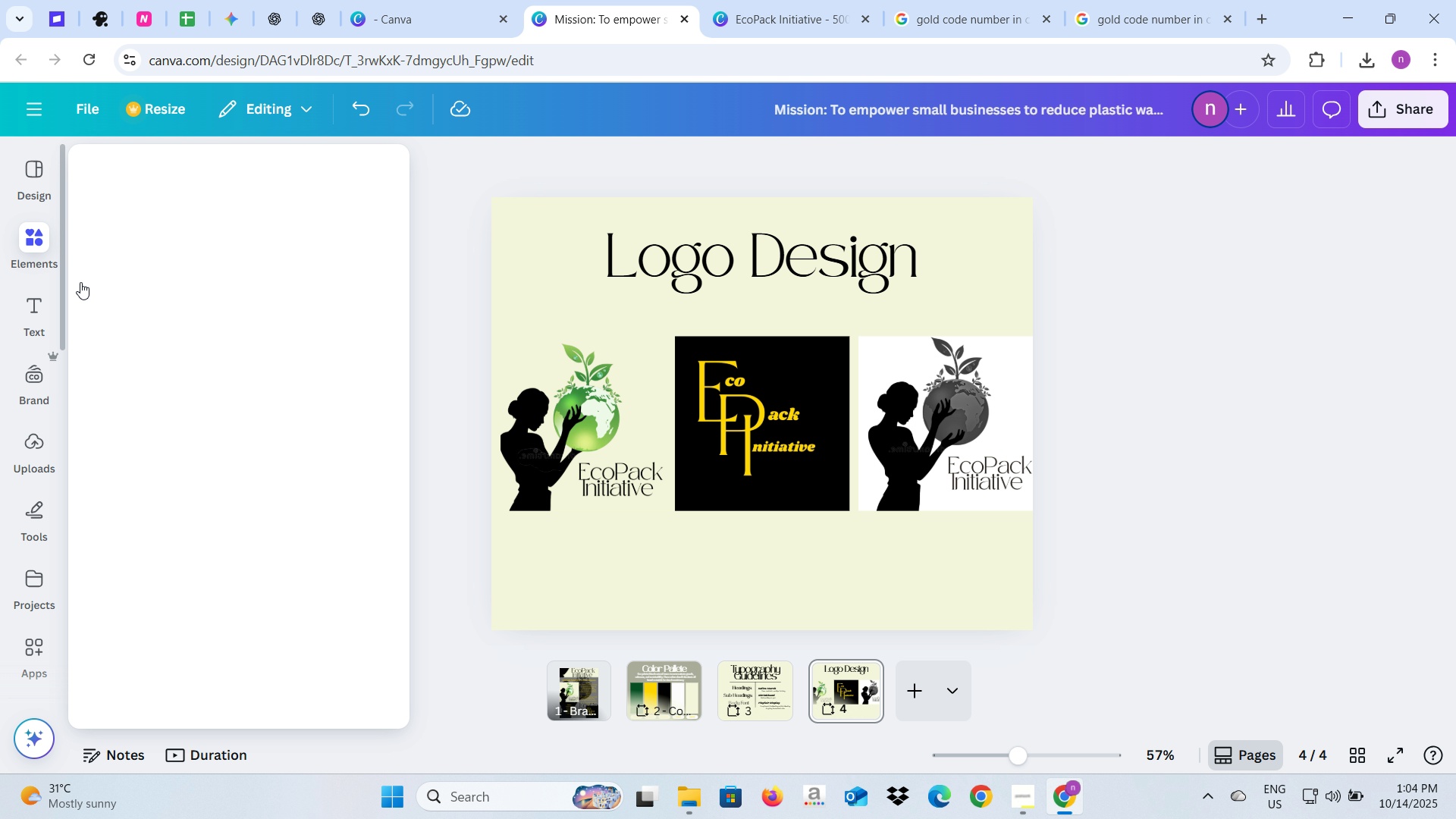 
mouse_move([159, 351])
 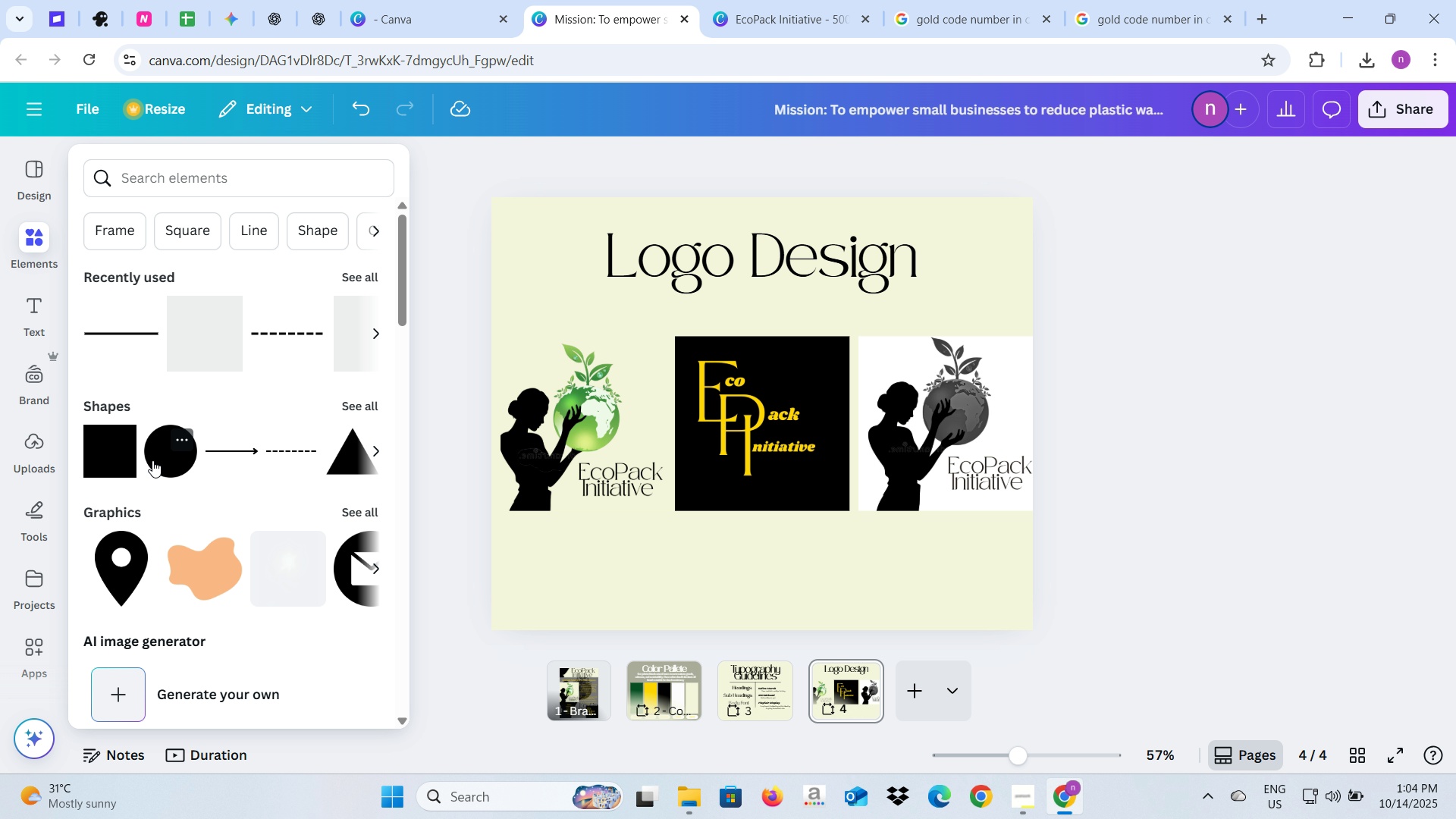 
wait(6.96)
 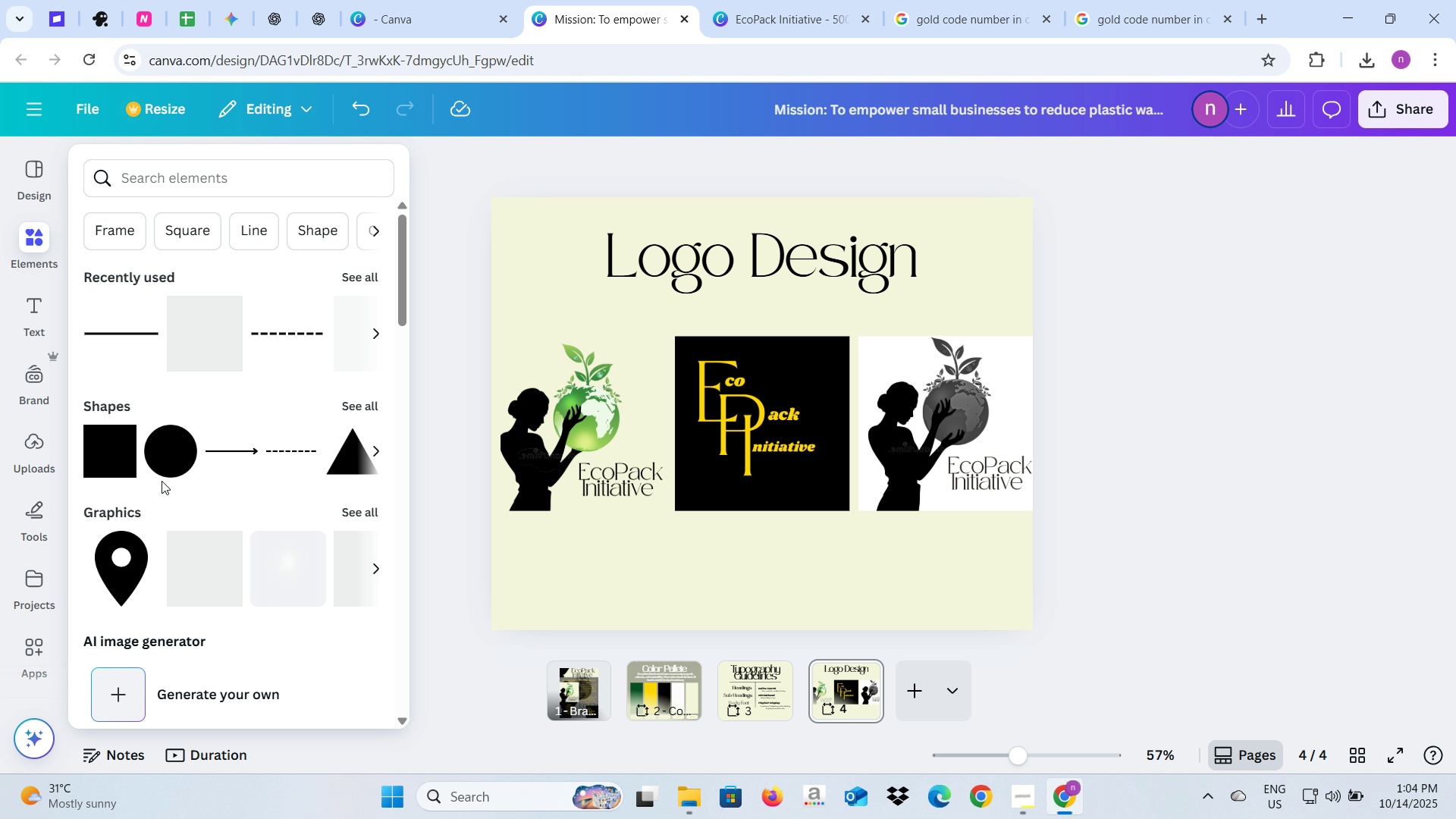 
left_click([202, 369])
 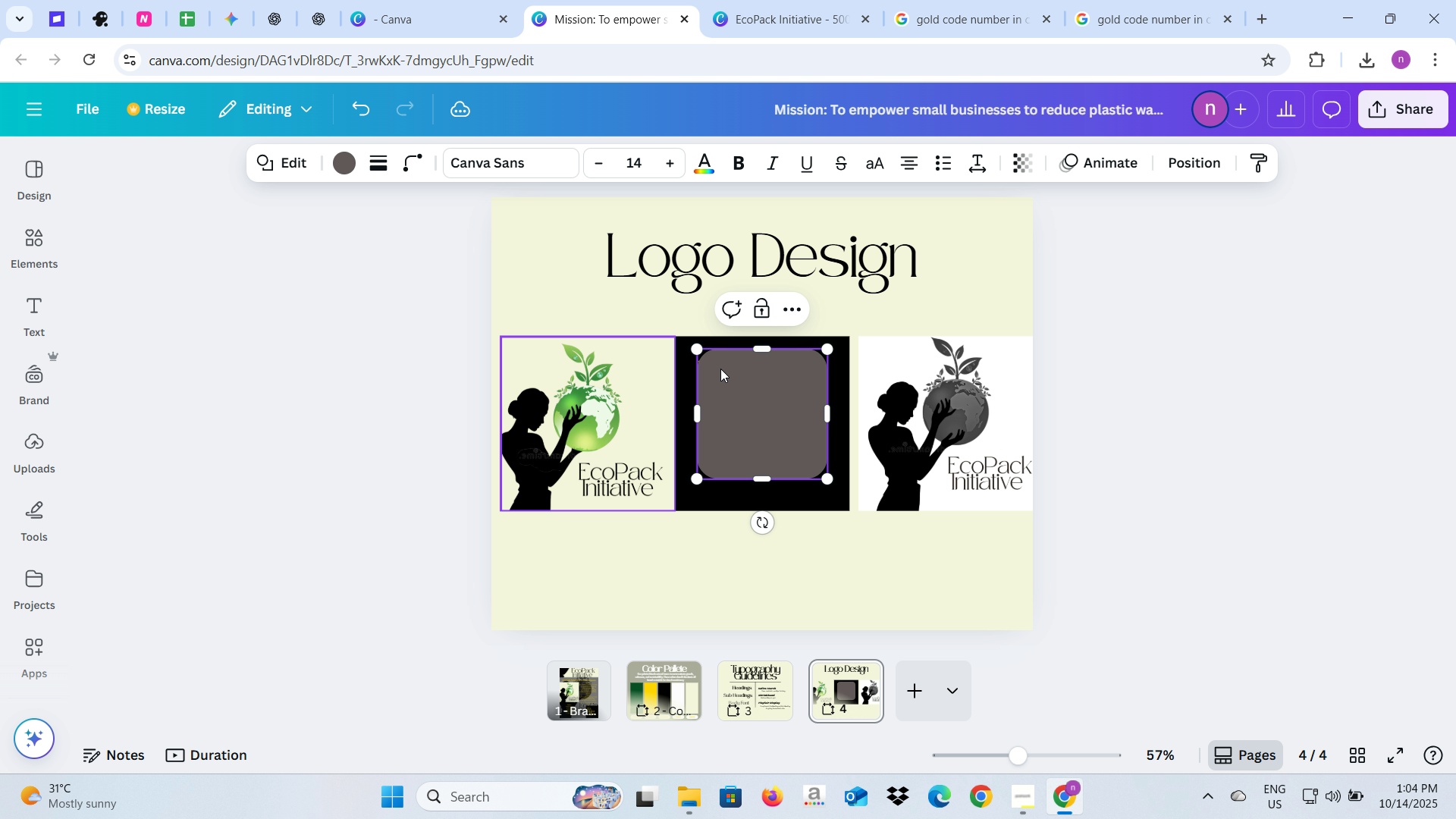 
left_click_drag(start_coordinate=[727, 369], to_coordinate=[538, 503])
 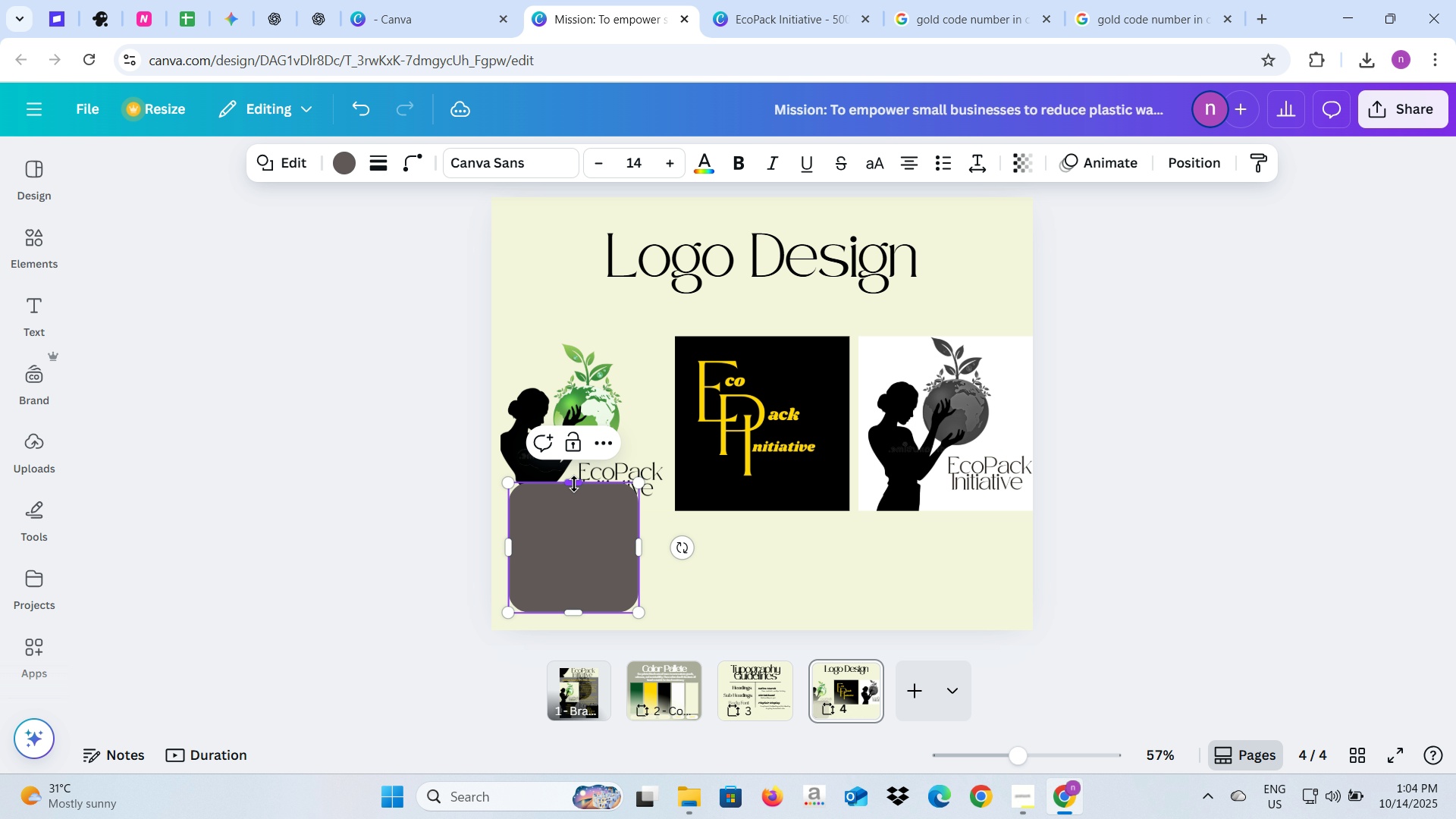 
left_click_drag(start_coordinate=[574, 484], to_coordinate=[568, 558])
 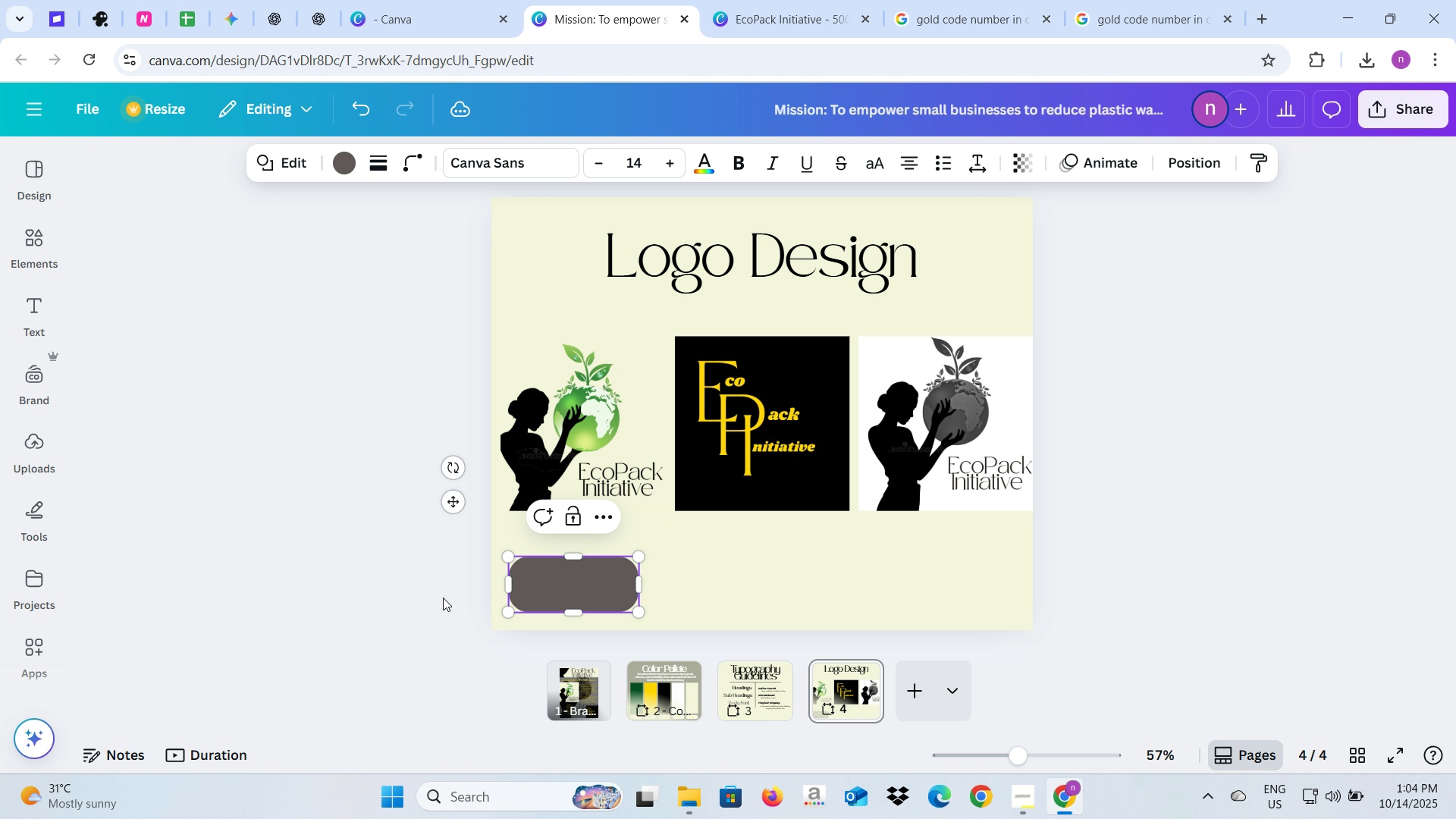 
left_click([443, 598])
 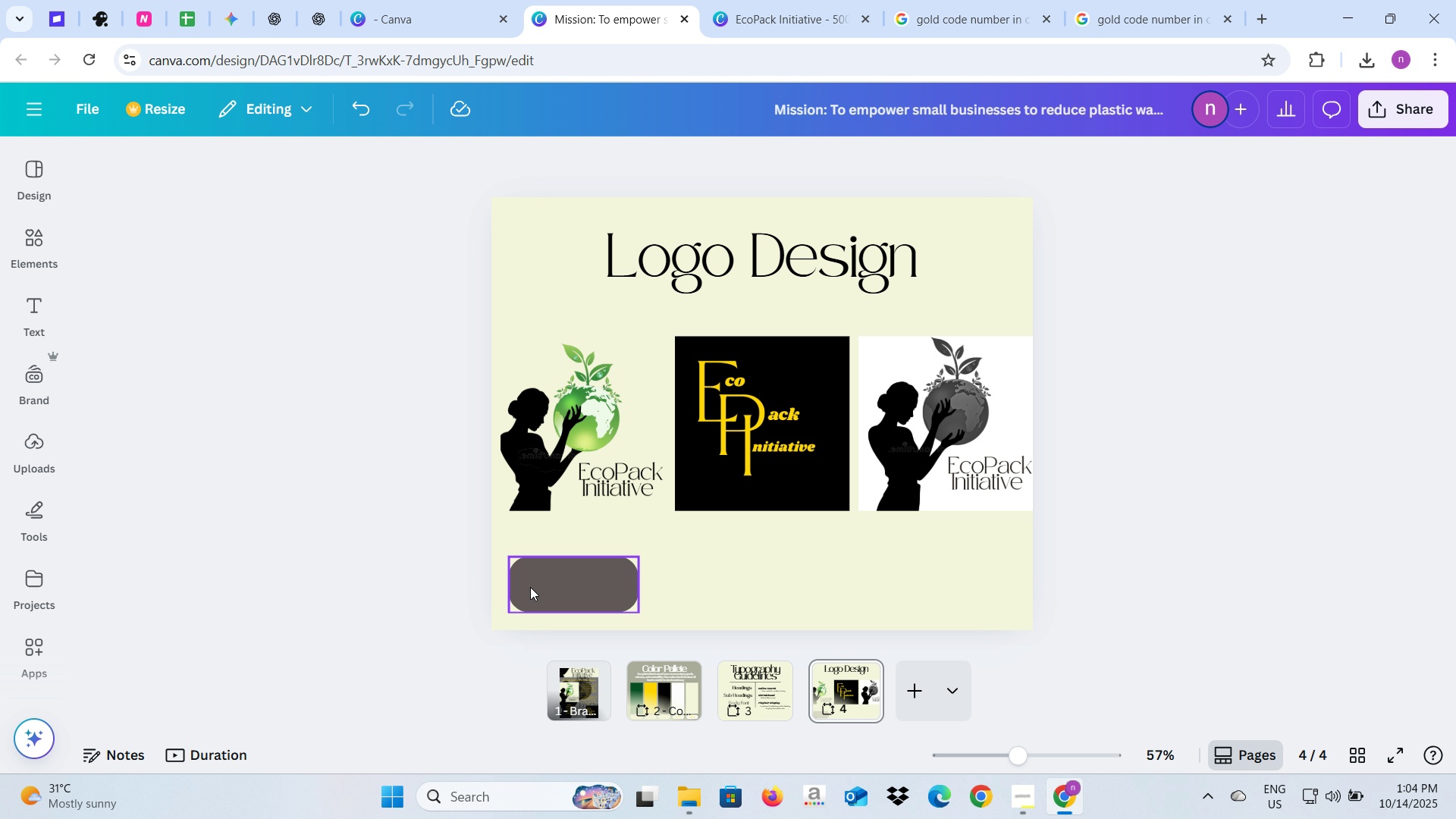 
left_click([530, 587])
 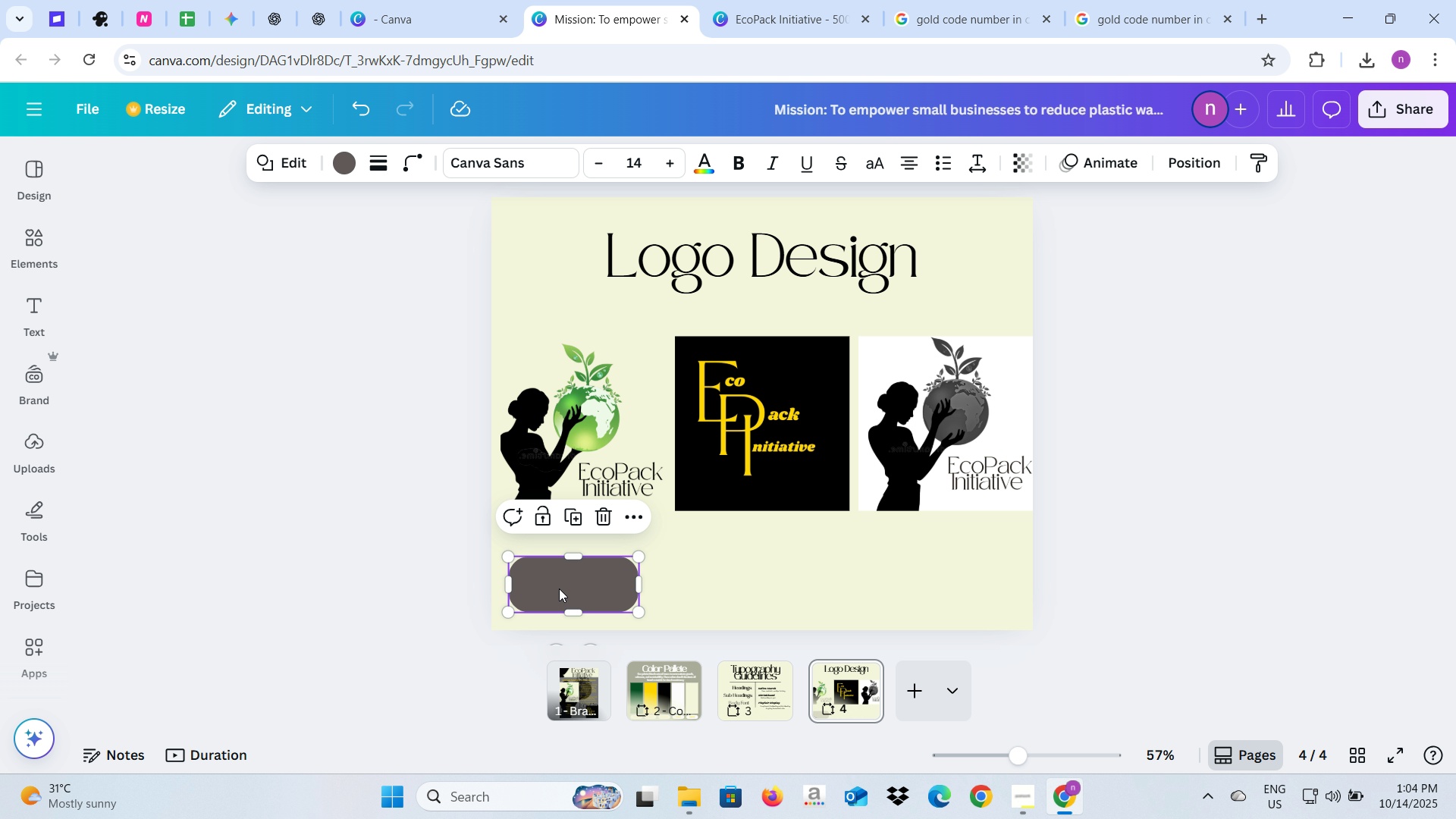 
left_click_drag(start_coordinate=[559, 588], to_coordinate=[564, 568])
 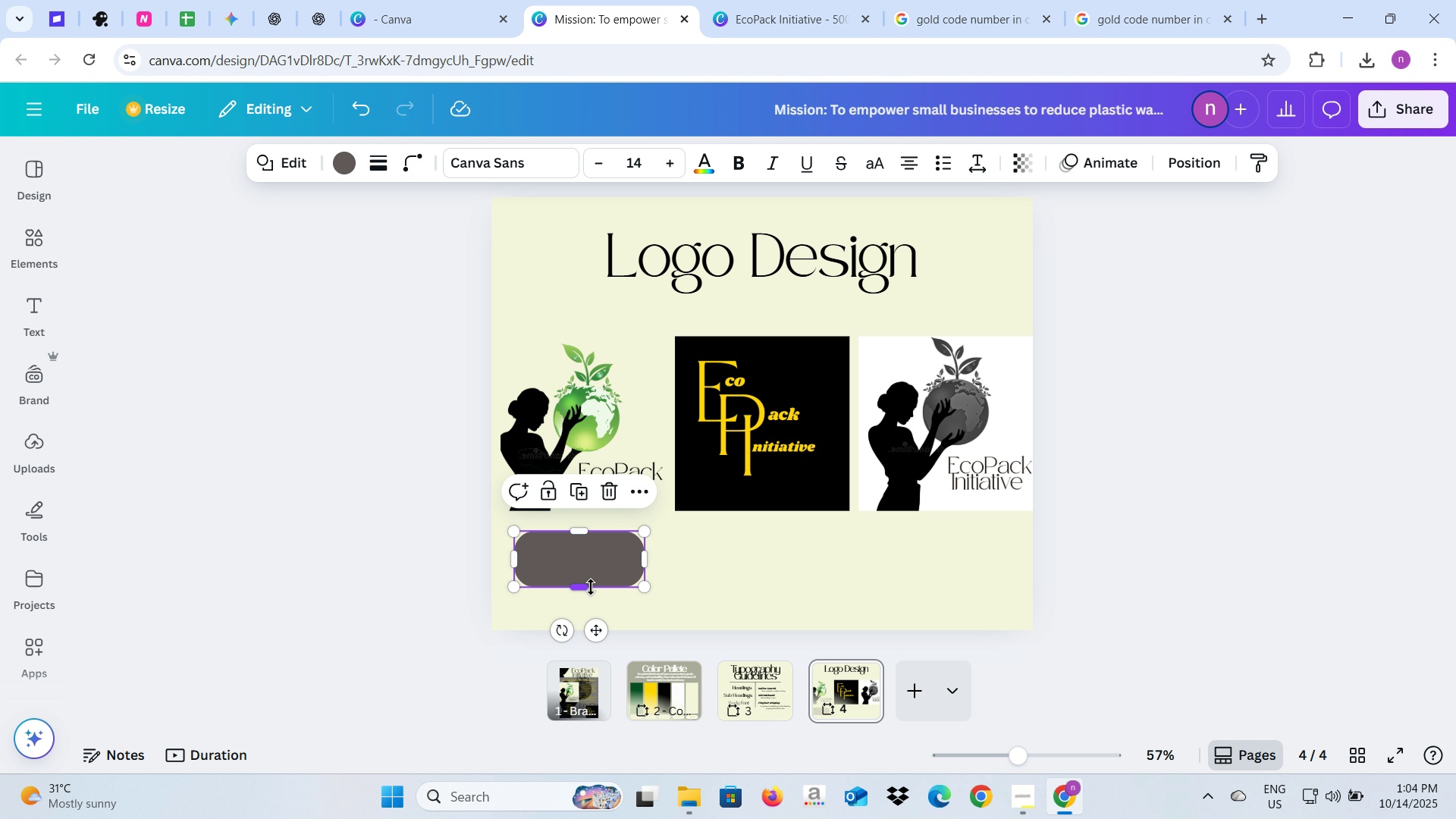 
left_click_drag(start_coordinate=[588, 585], to_coordinate=[588, 568])
 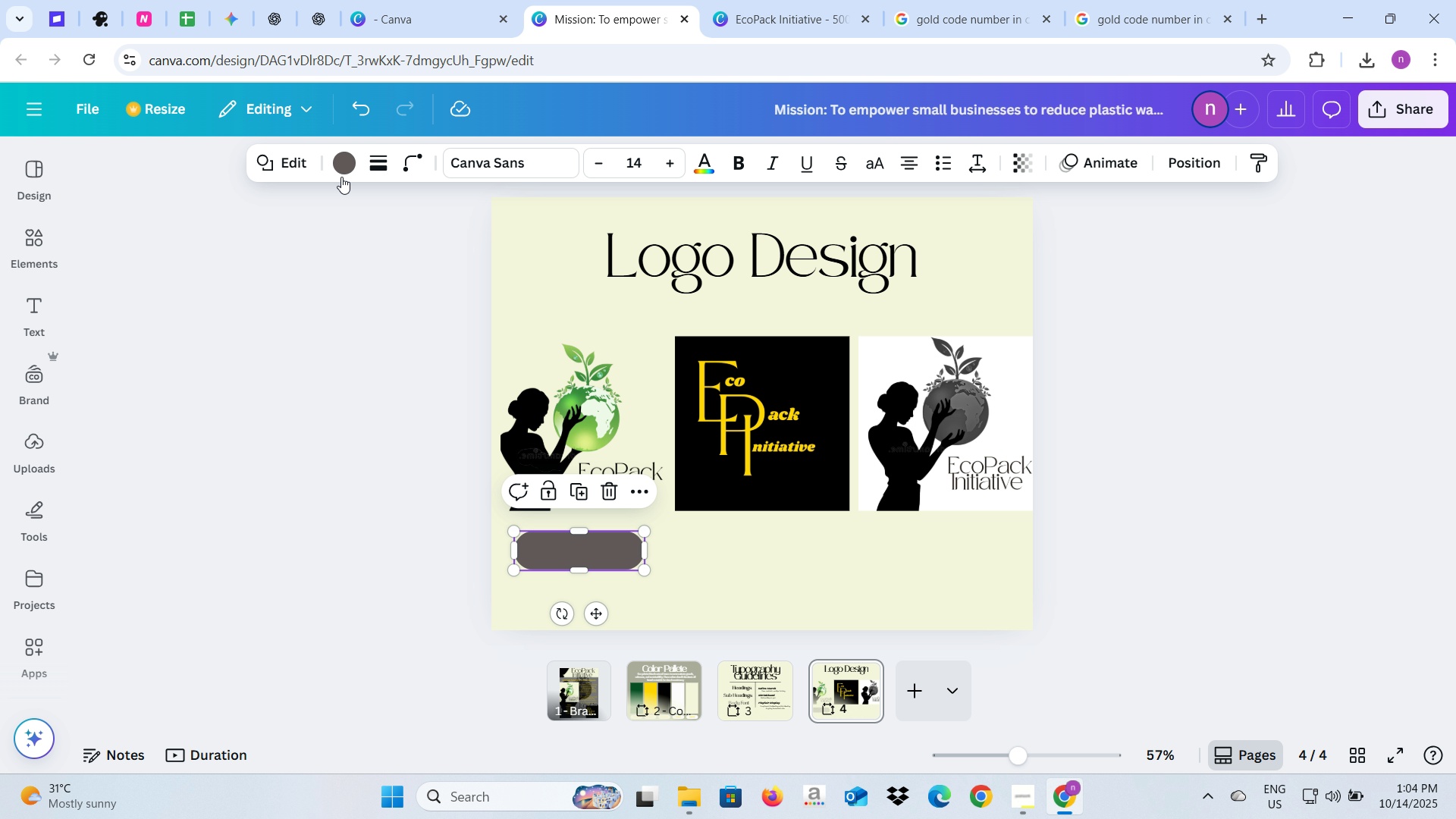 
left_click([340, 171])
 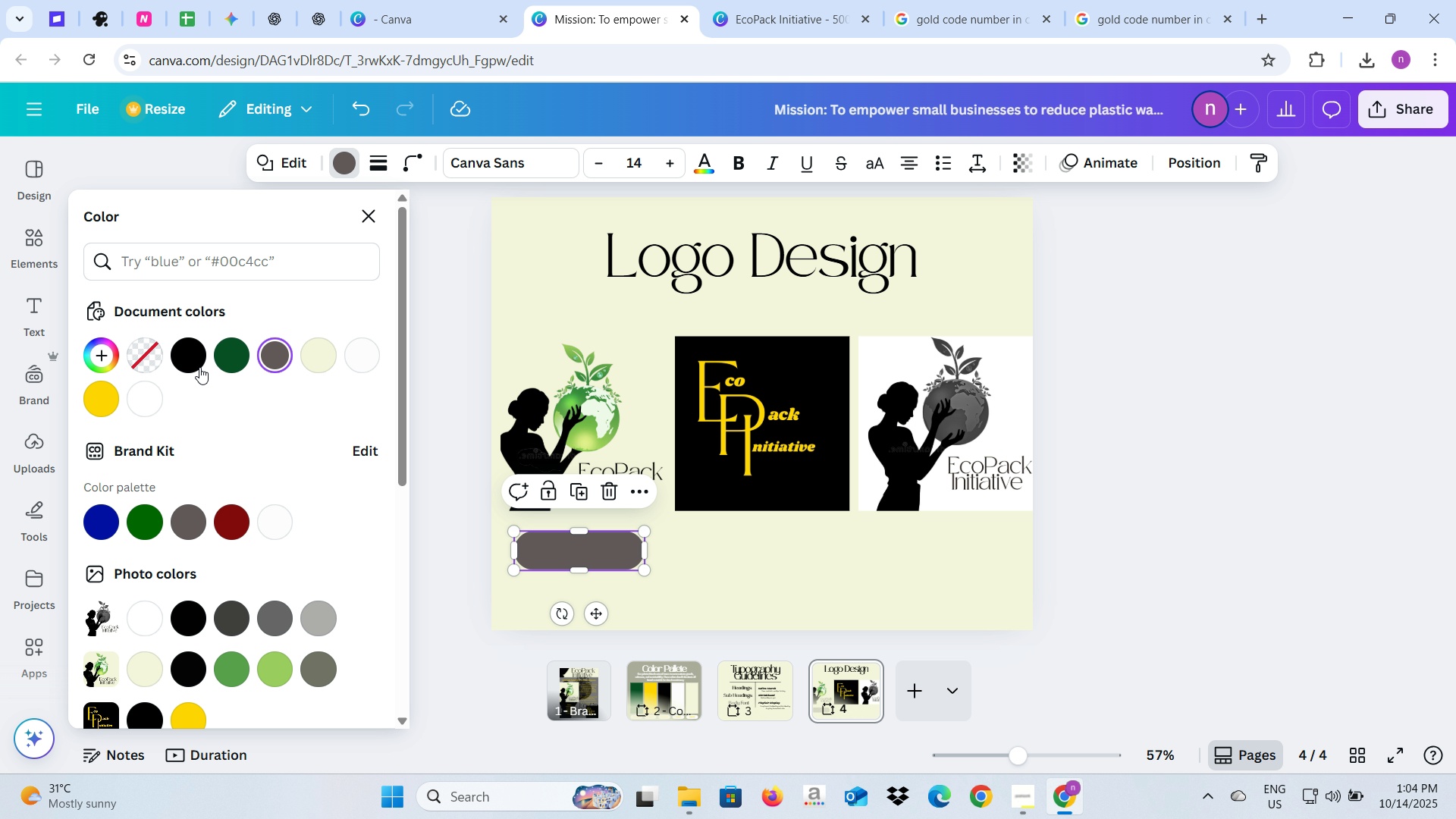 
left_click([187, 360])
 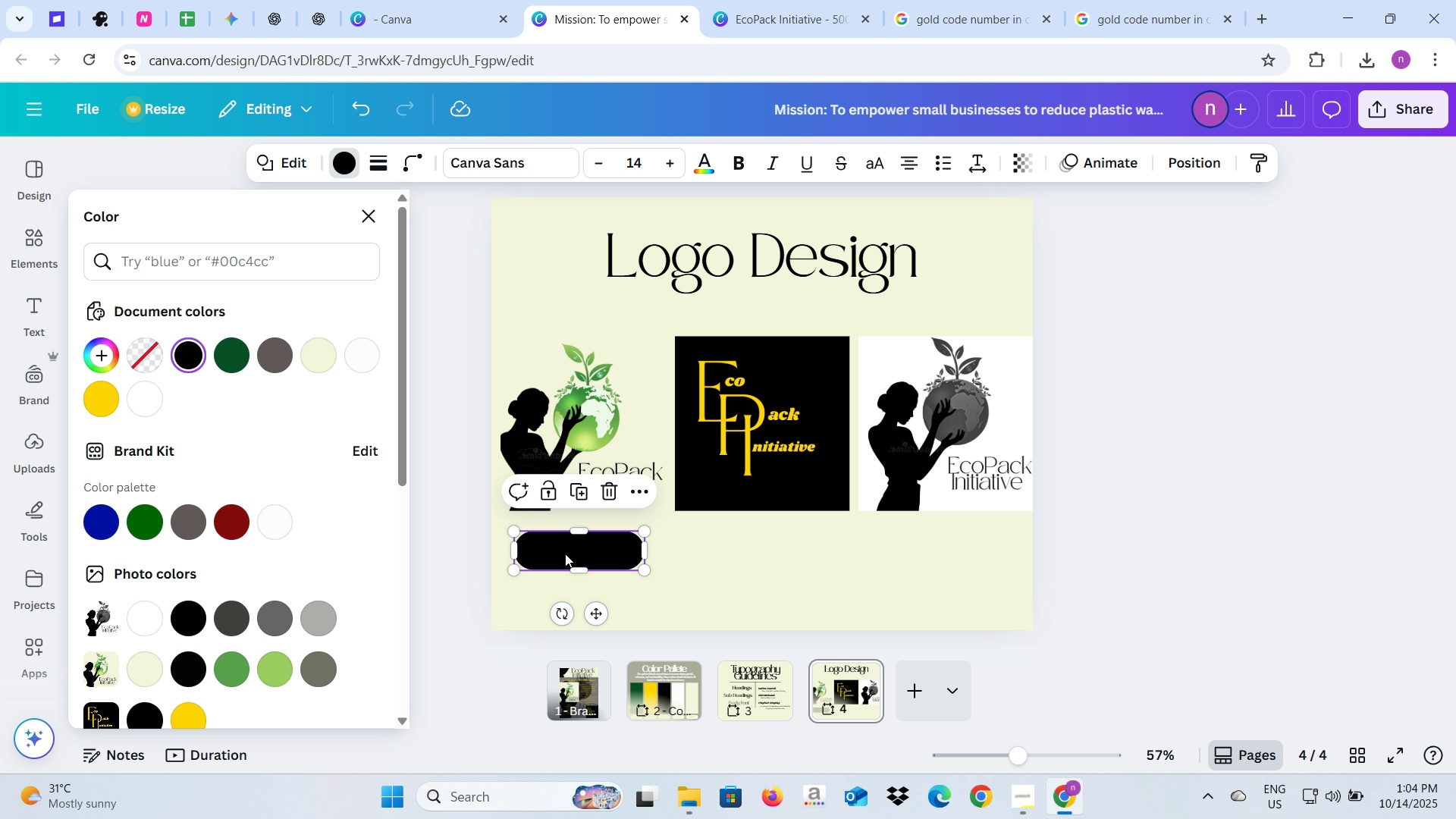 
double_click([565, 554])
 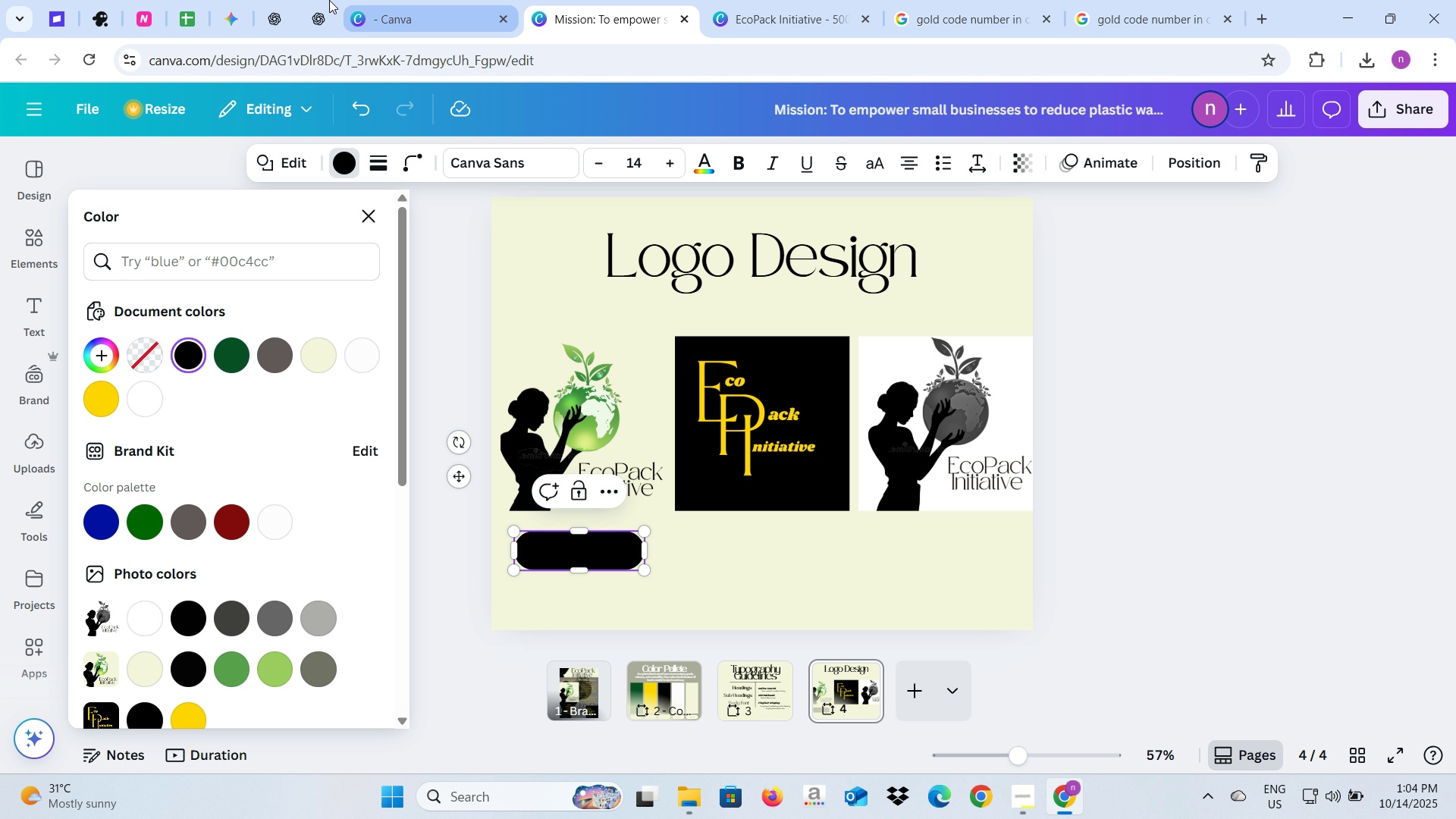 
left_click([312, 1])
 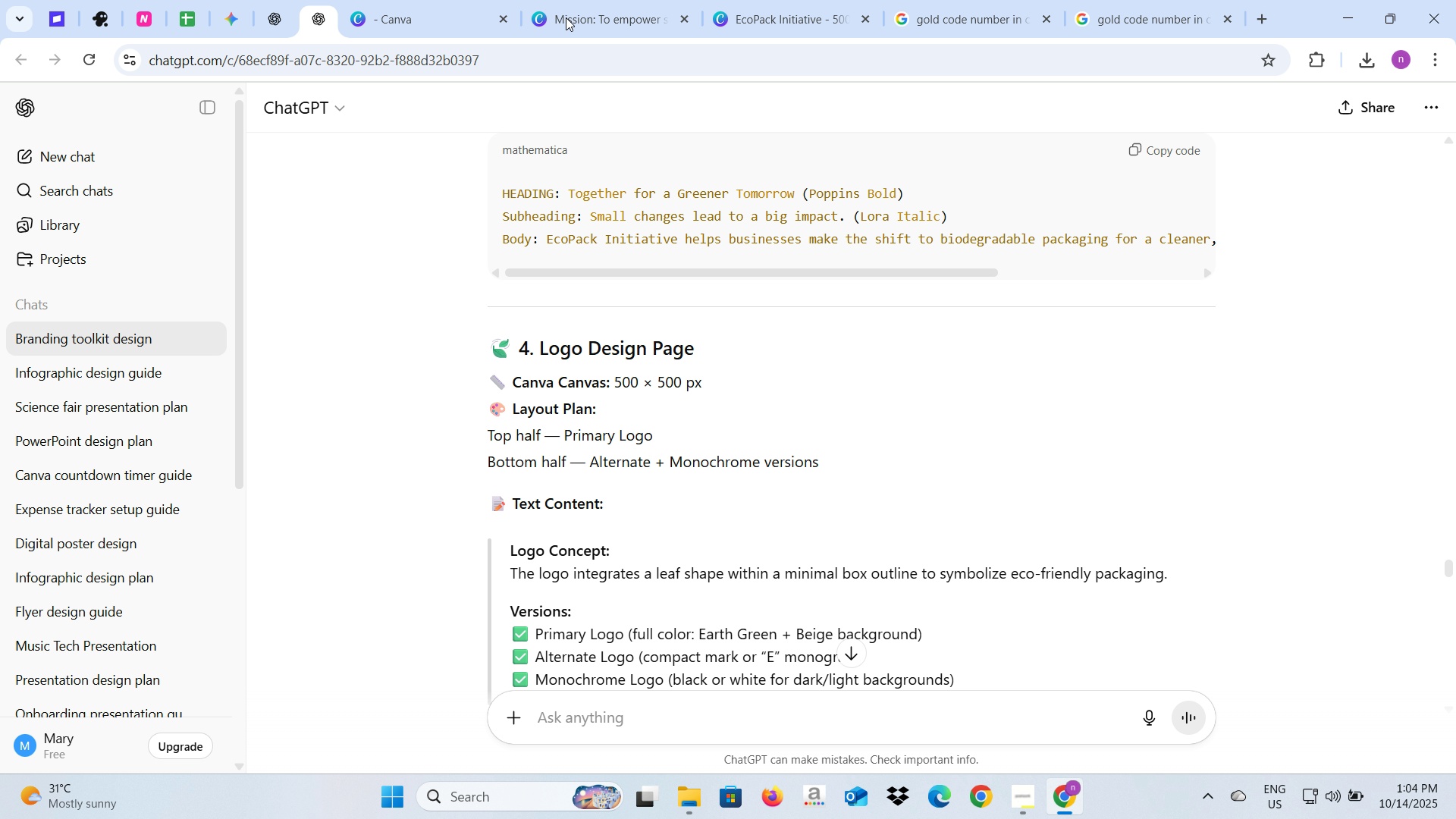 
left_click([592, 0])
 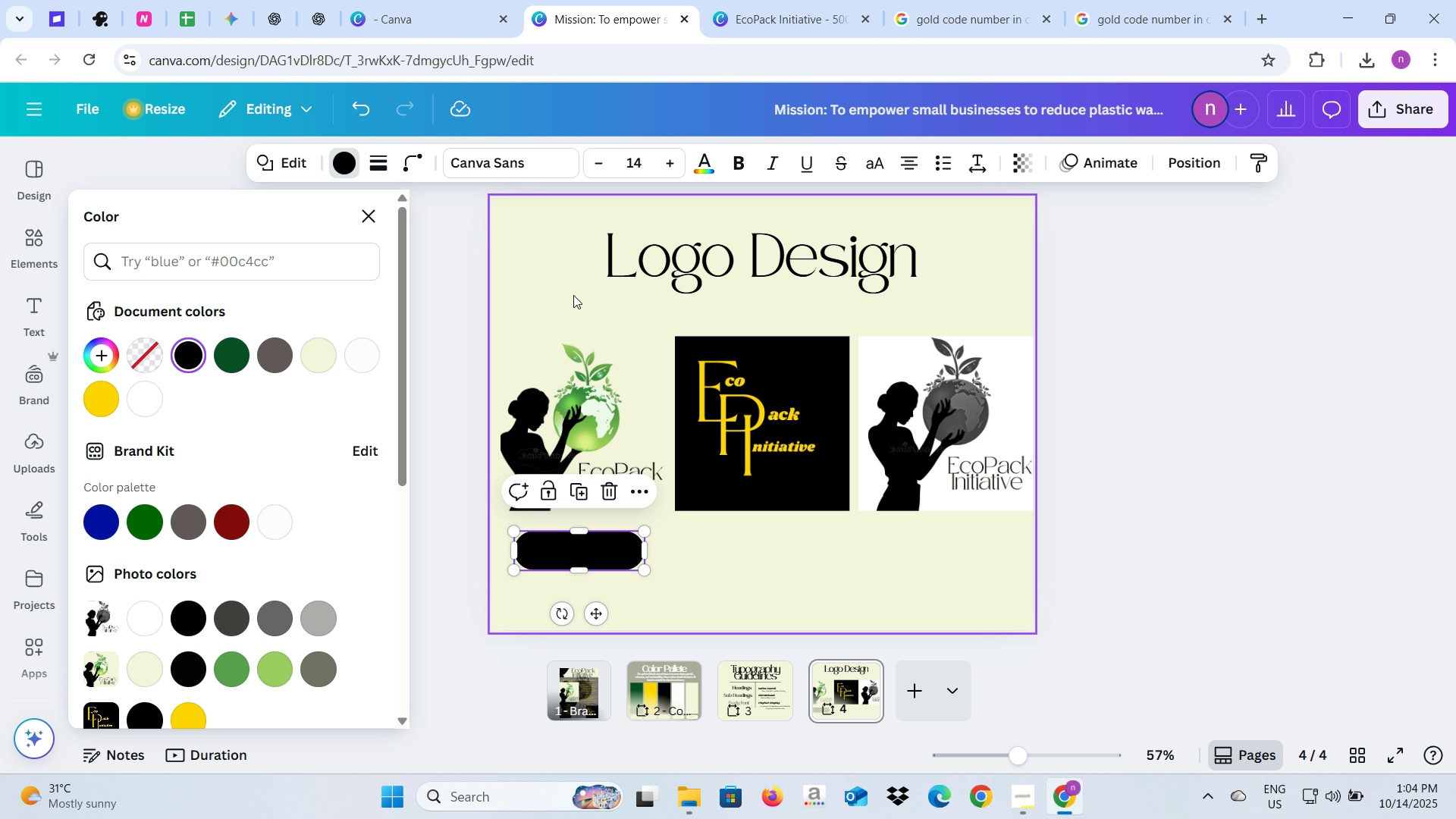 
type(Primary Logo)
 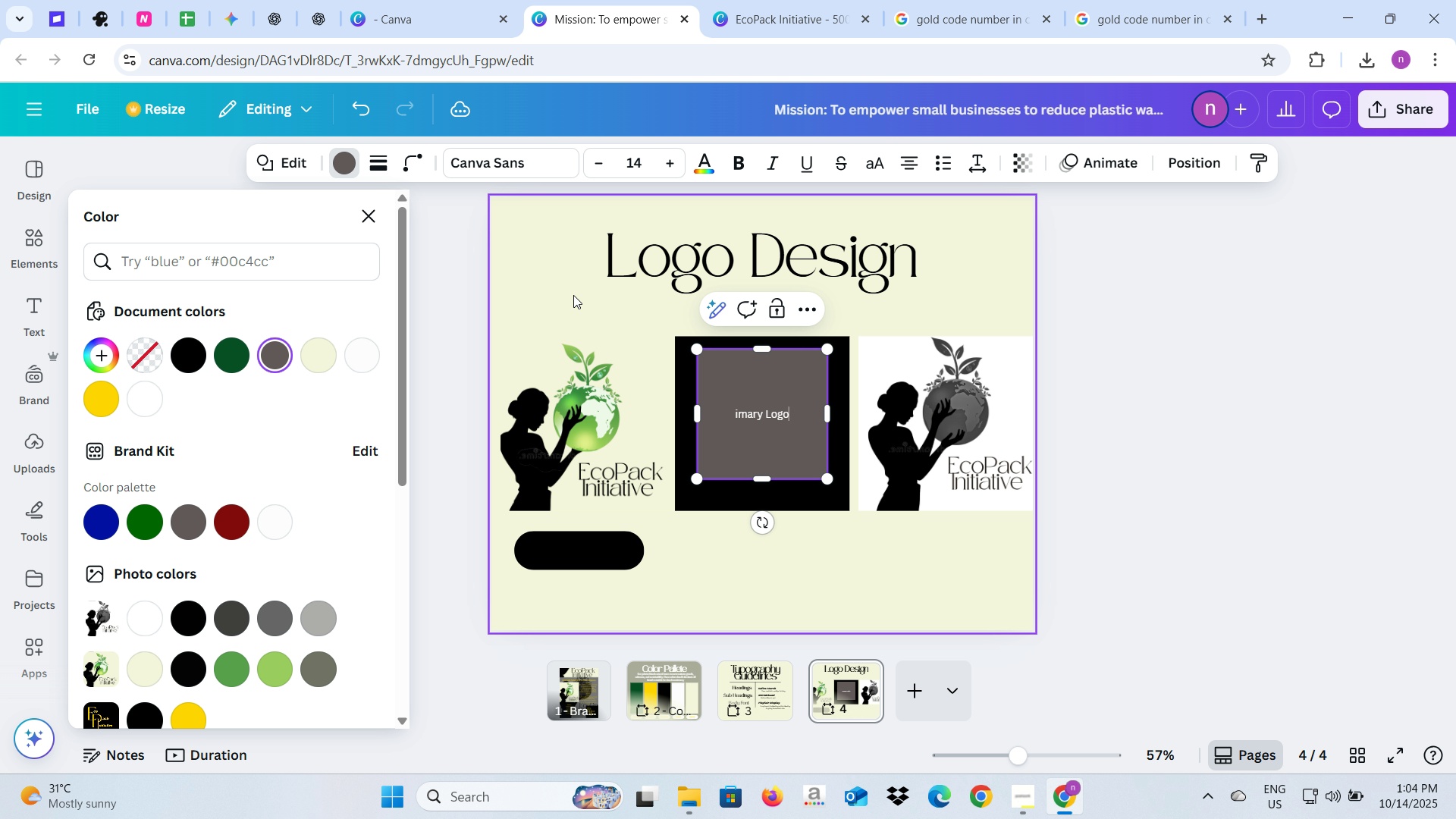 
key(Control+A)
 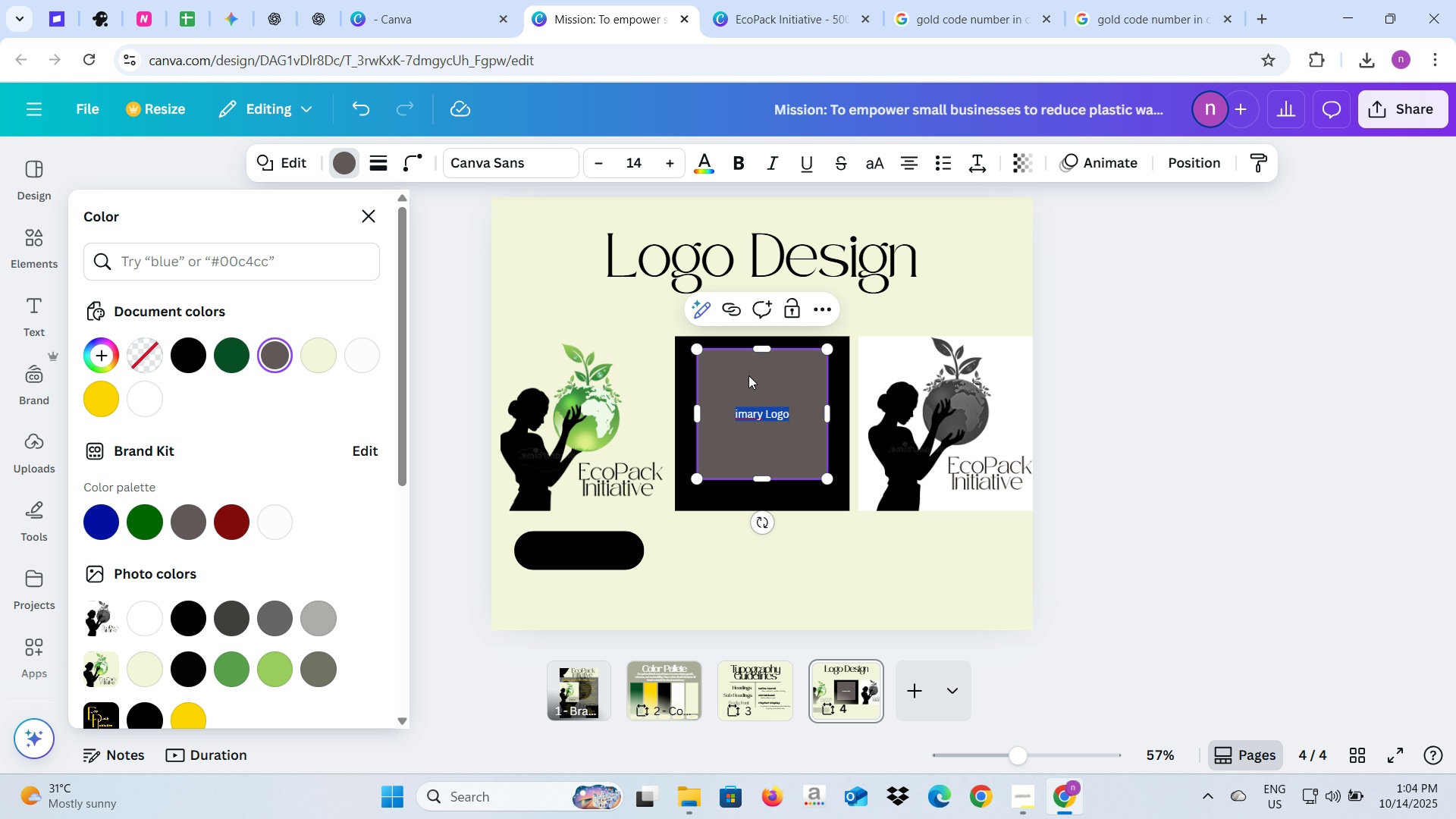 
left_click([748, 375])
 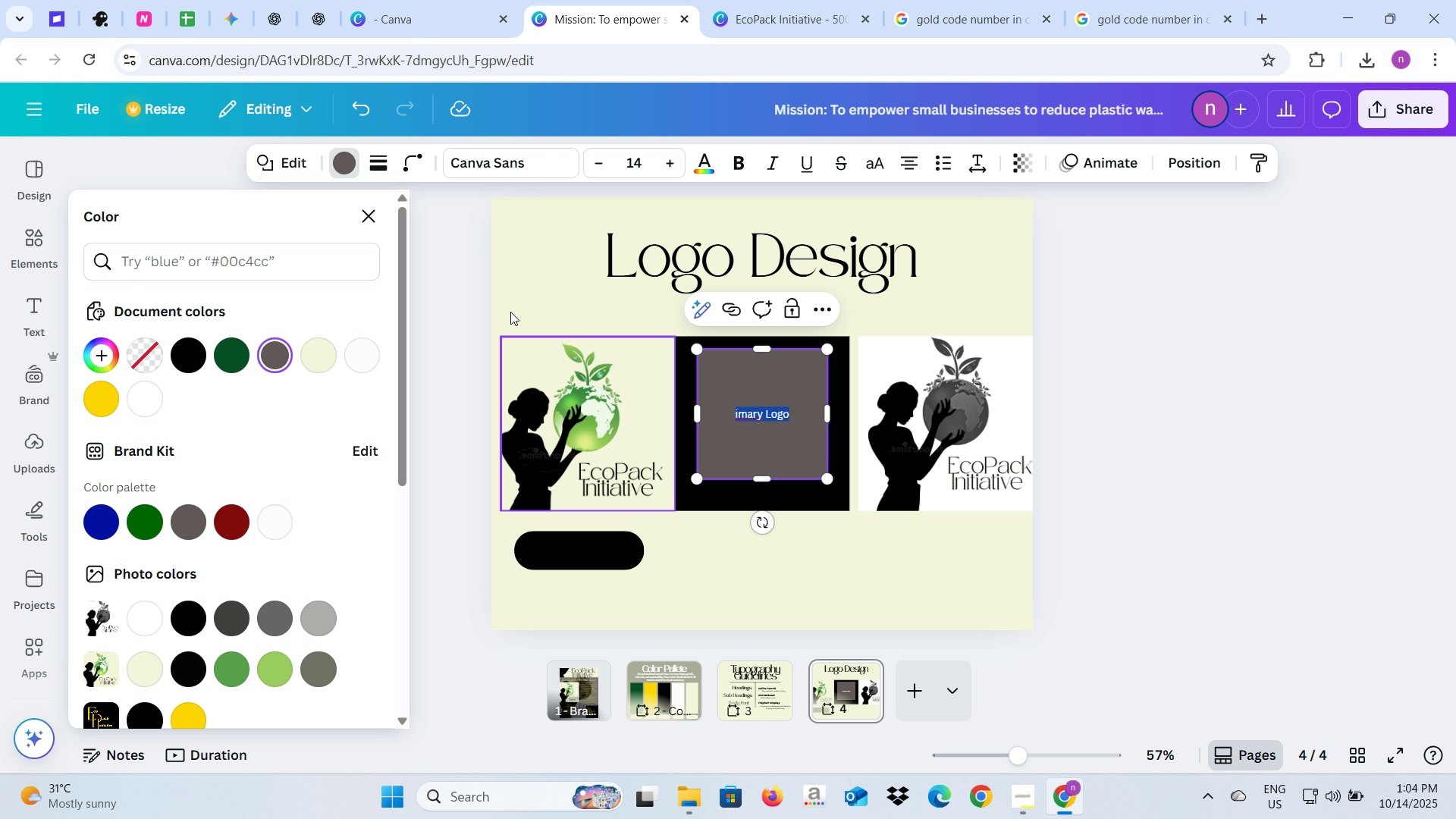 
left_click([504, 304])
 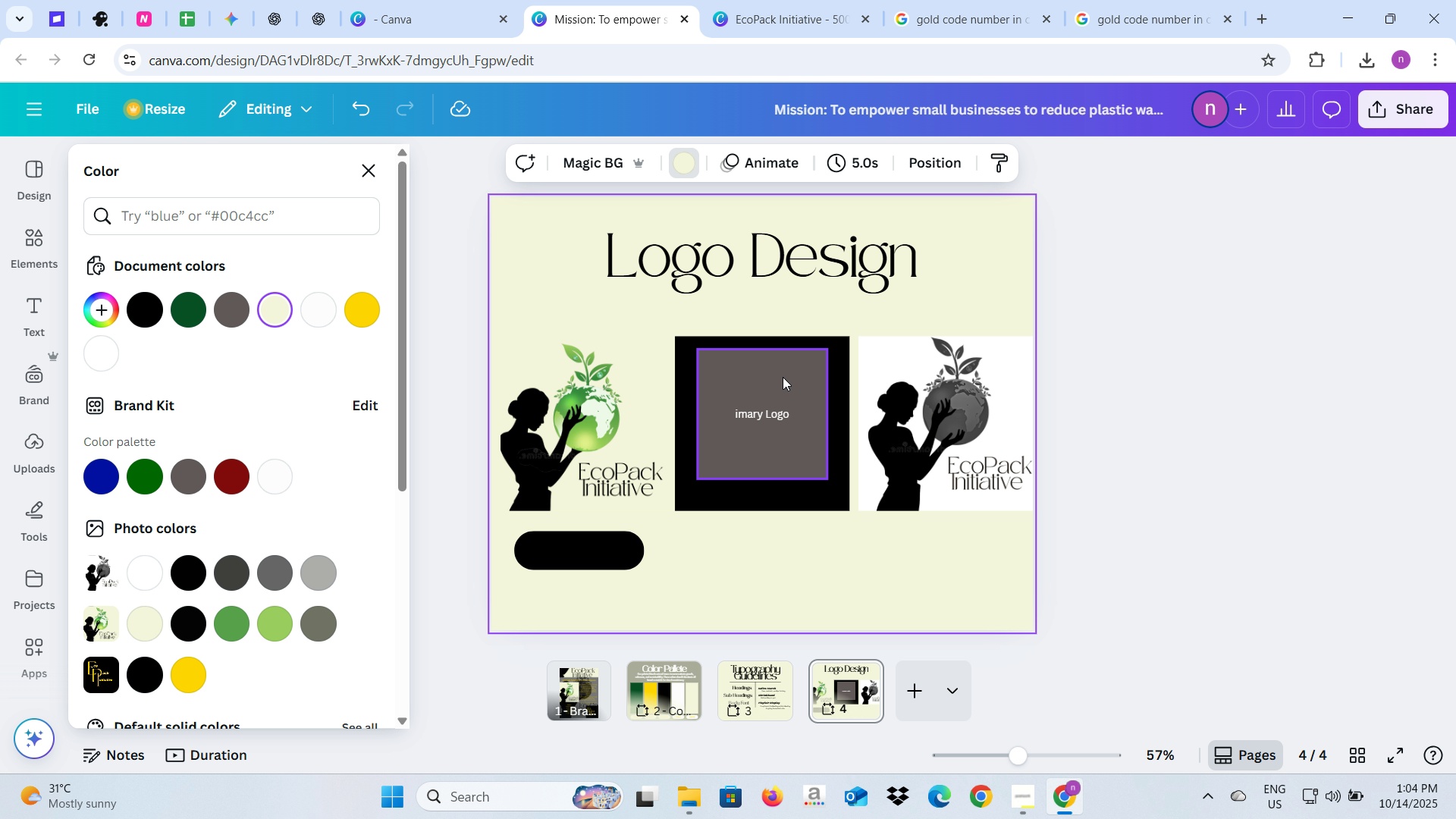 
left_click([783, 377])
 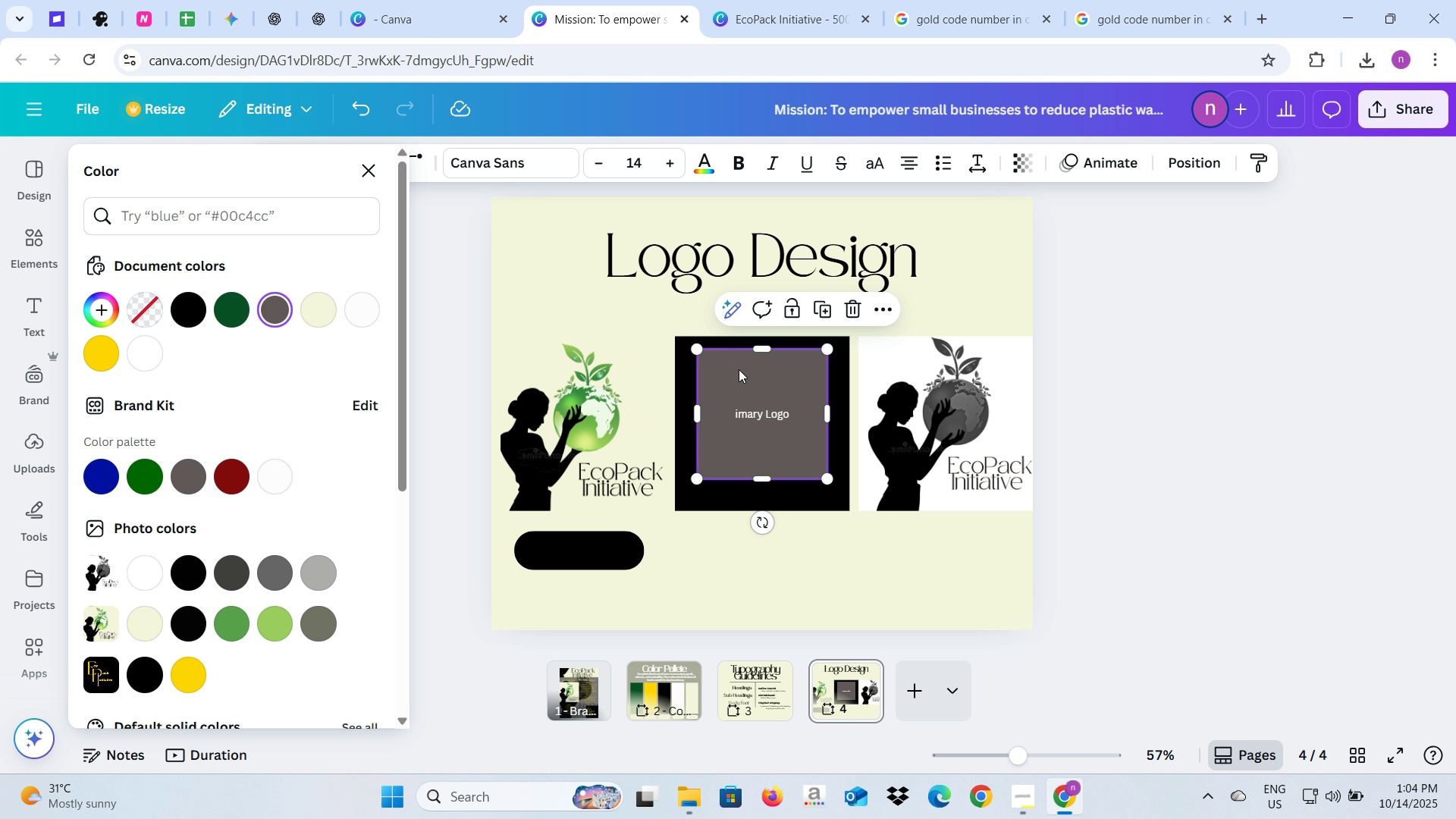 
mouse_move([721, 356])
 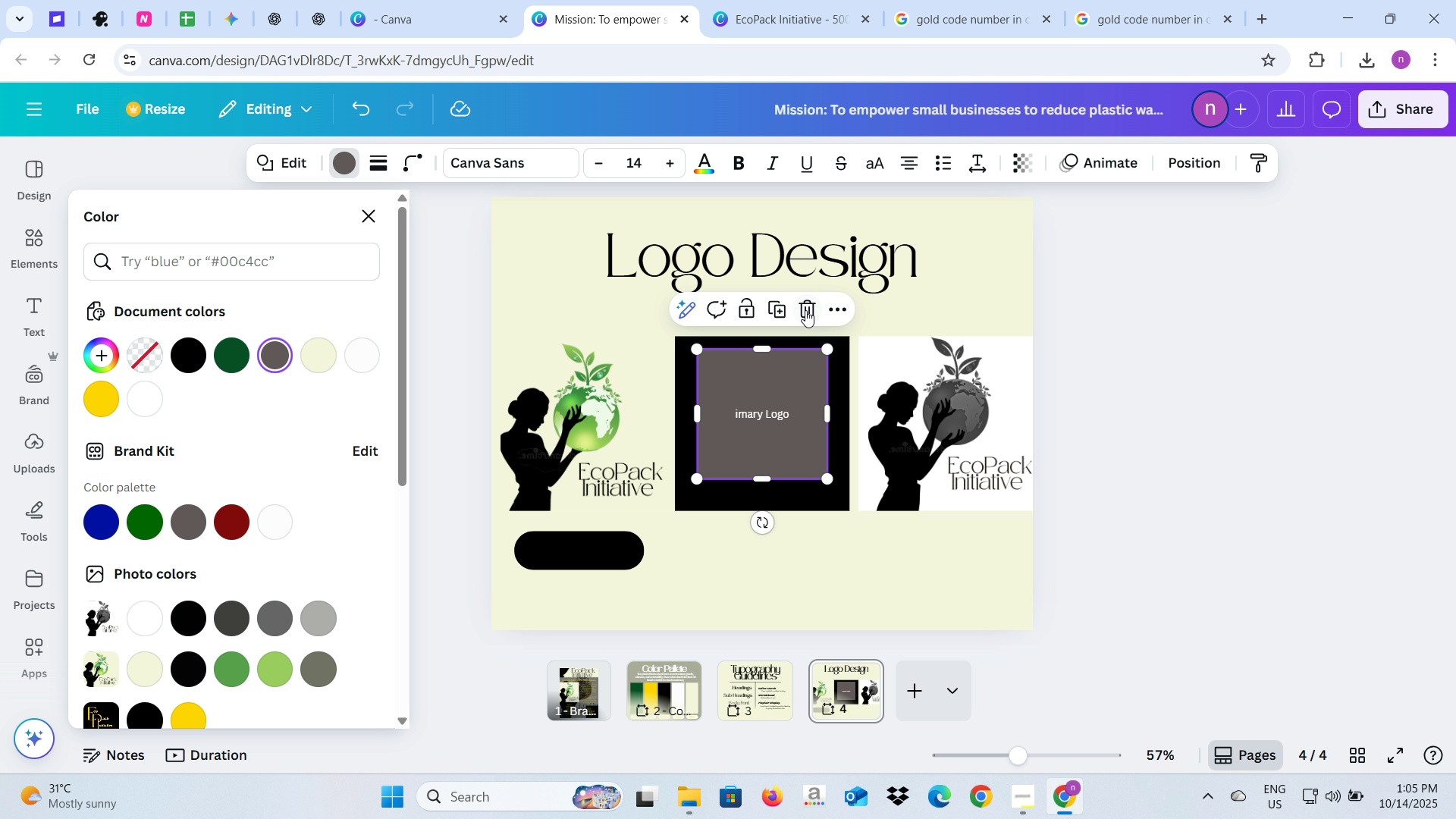 
left_click([805, 310])
 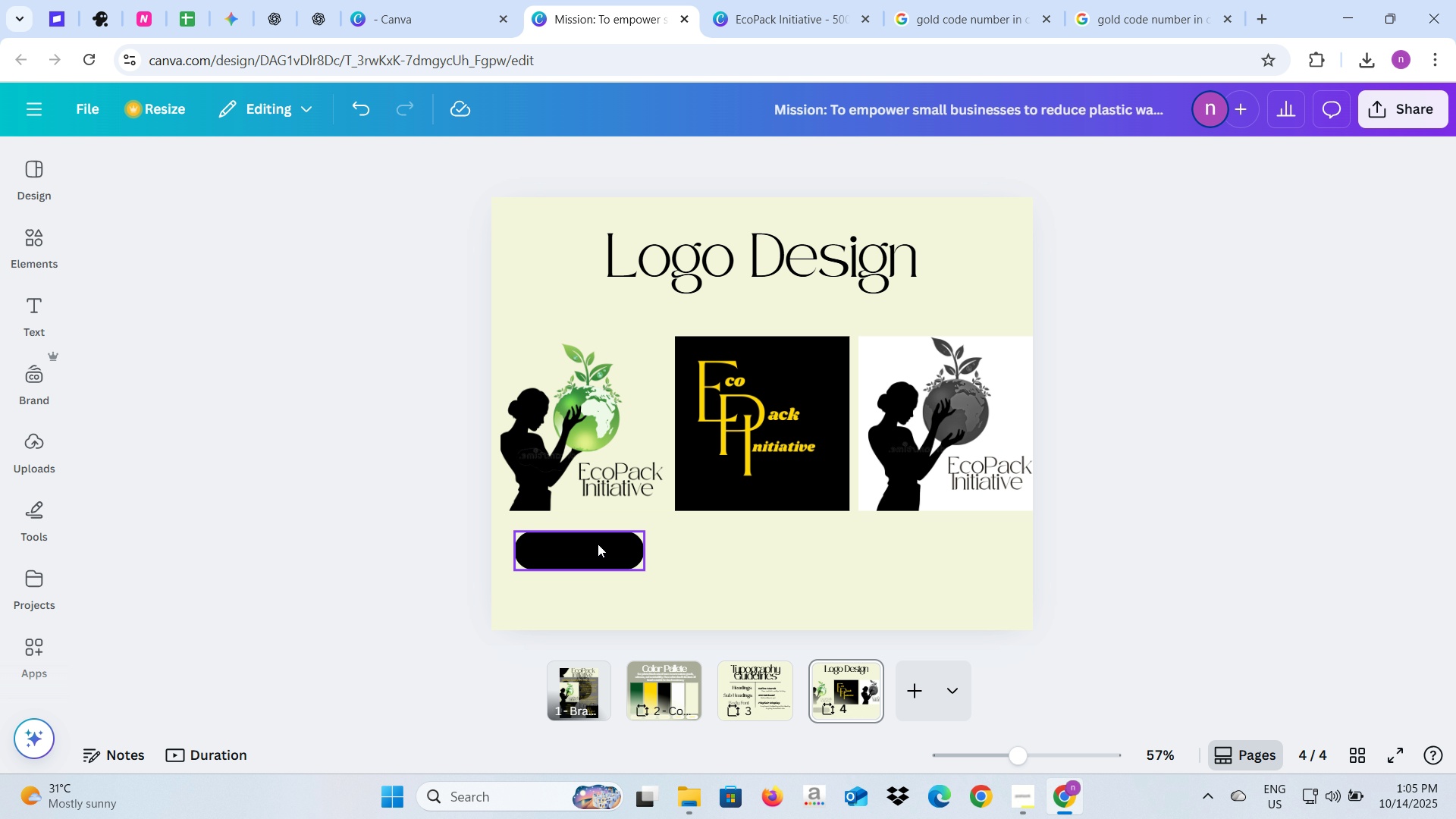 
double_click([598, 544])
 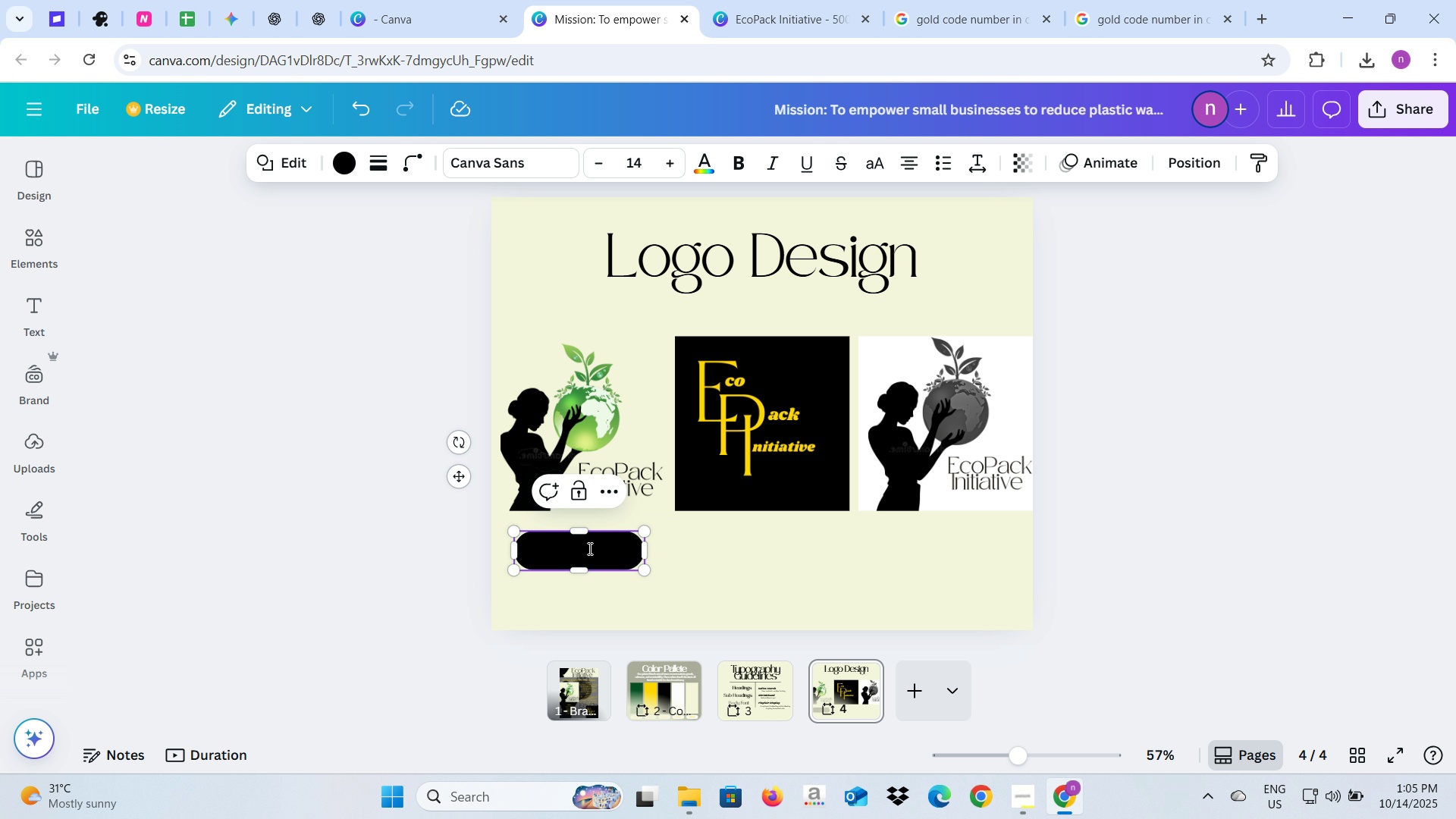 
key(Control+A)
 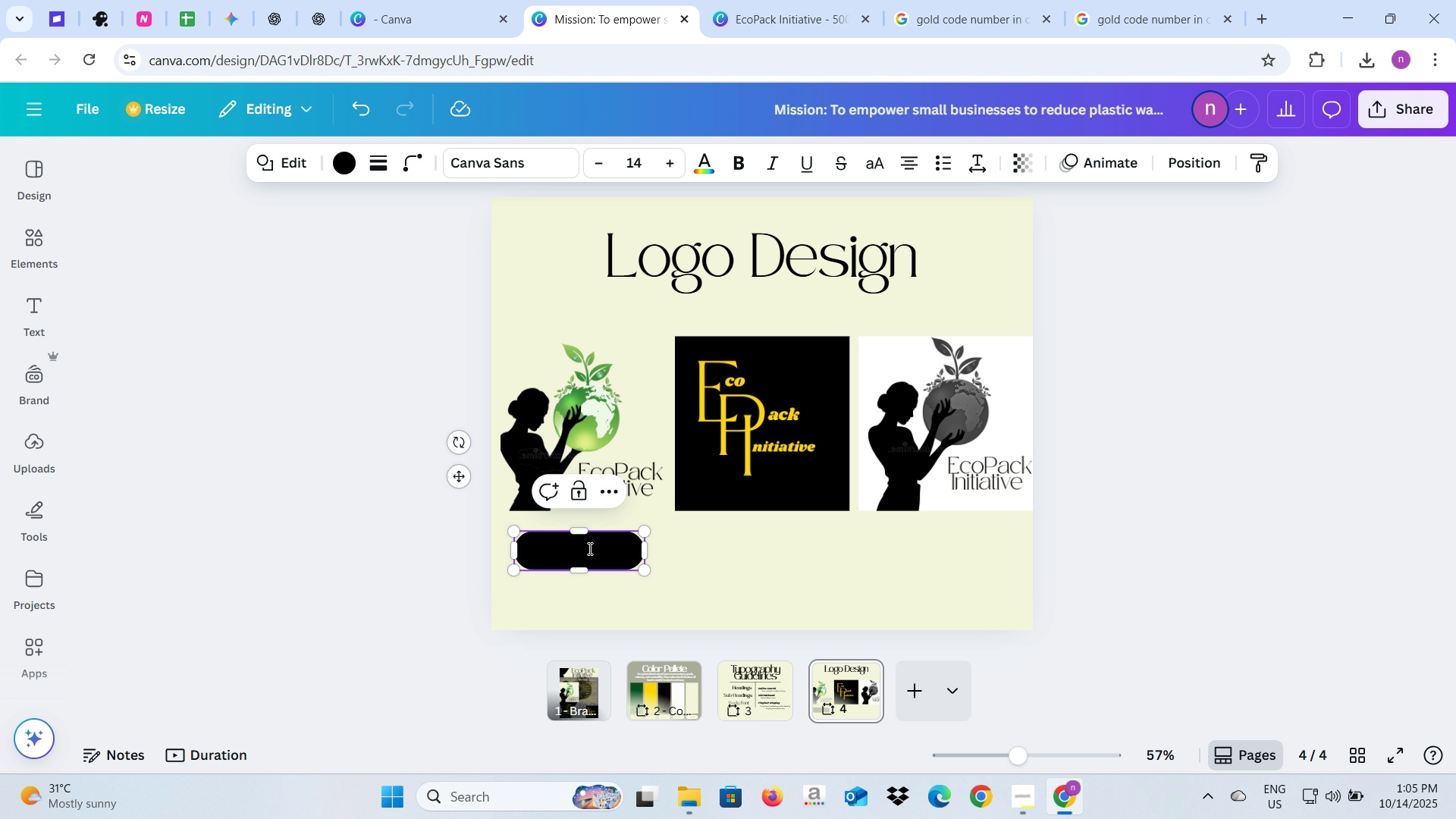 
type(Primary Logo)
 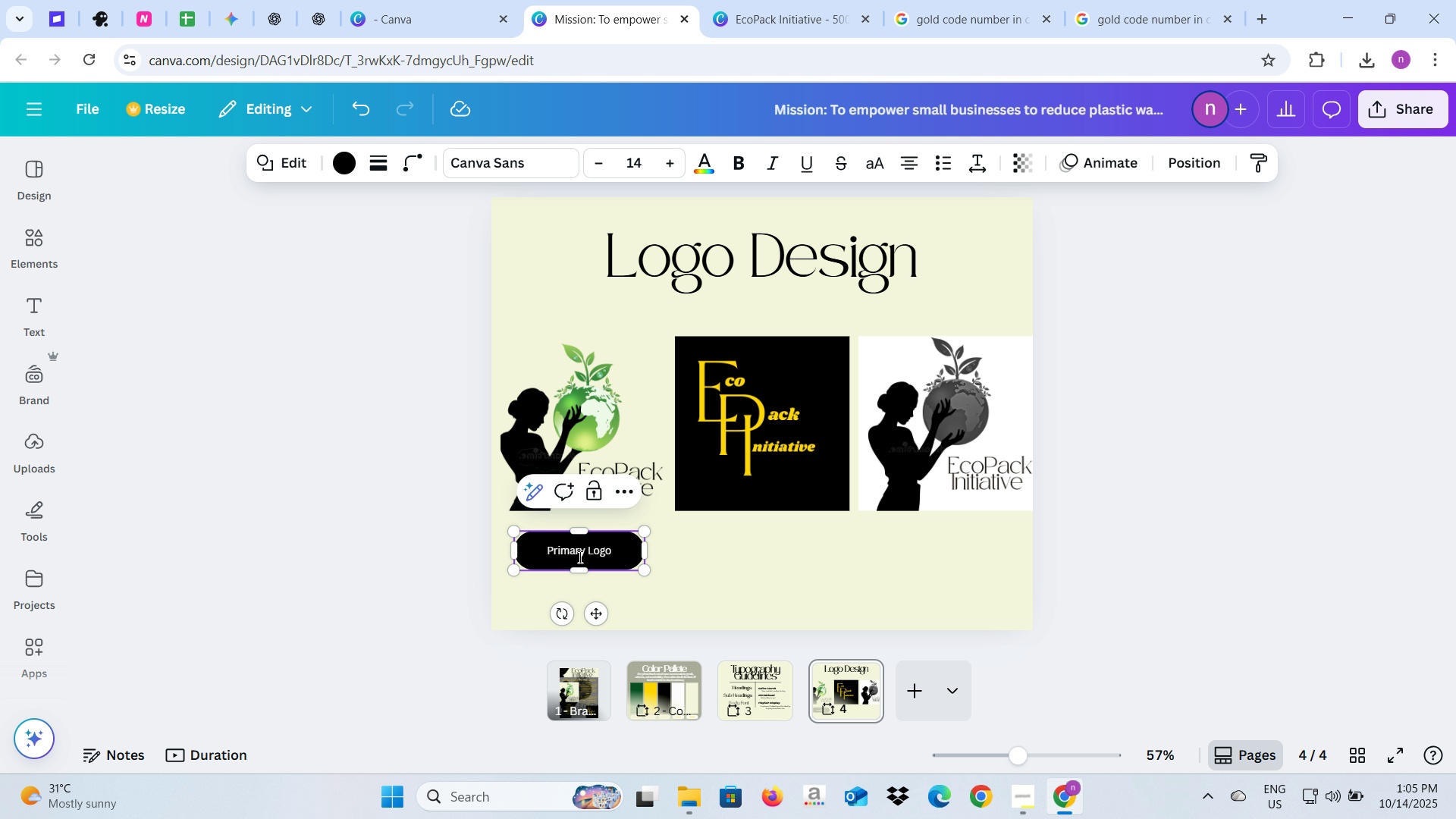 
key(Control+A)
 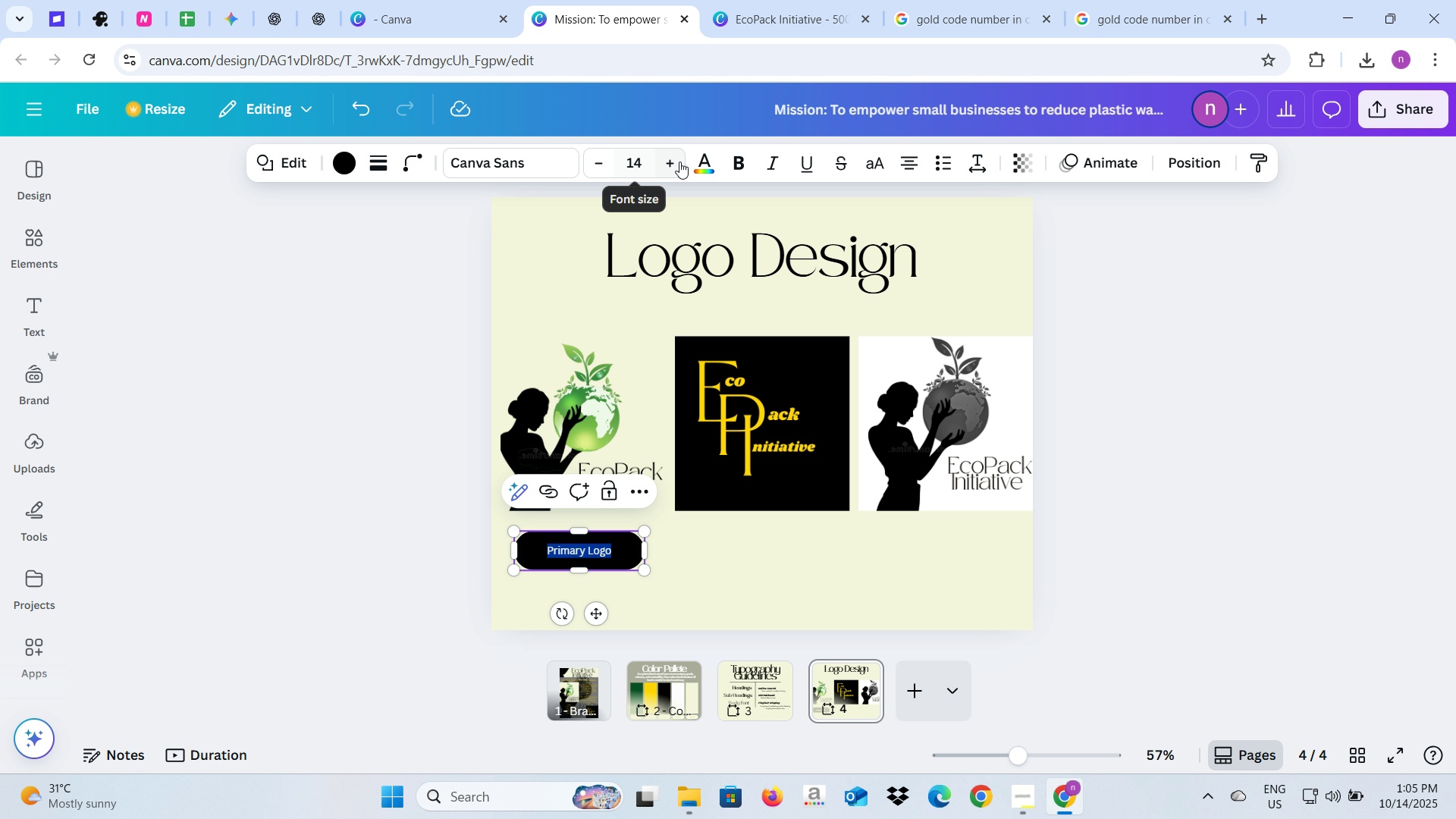 
left_click([694, 158])
 